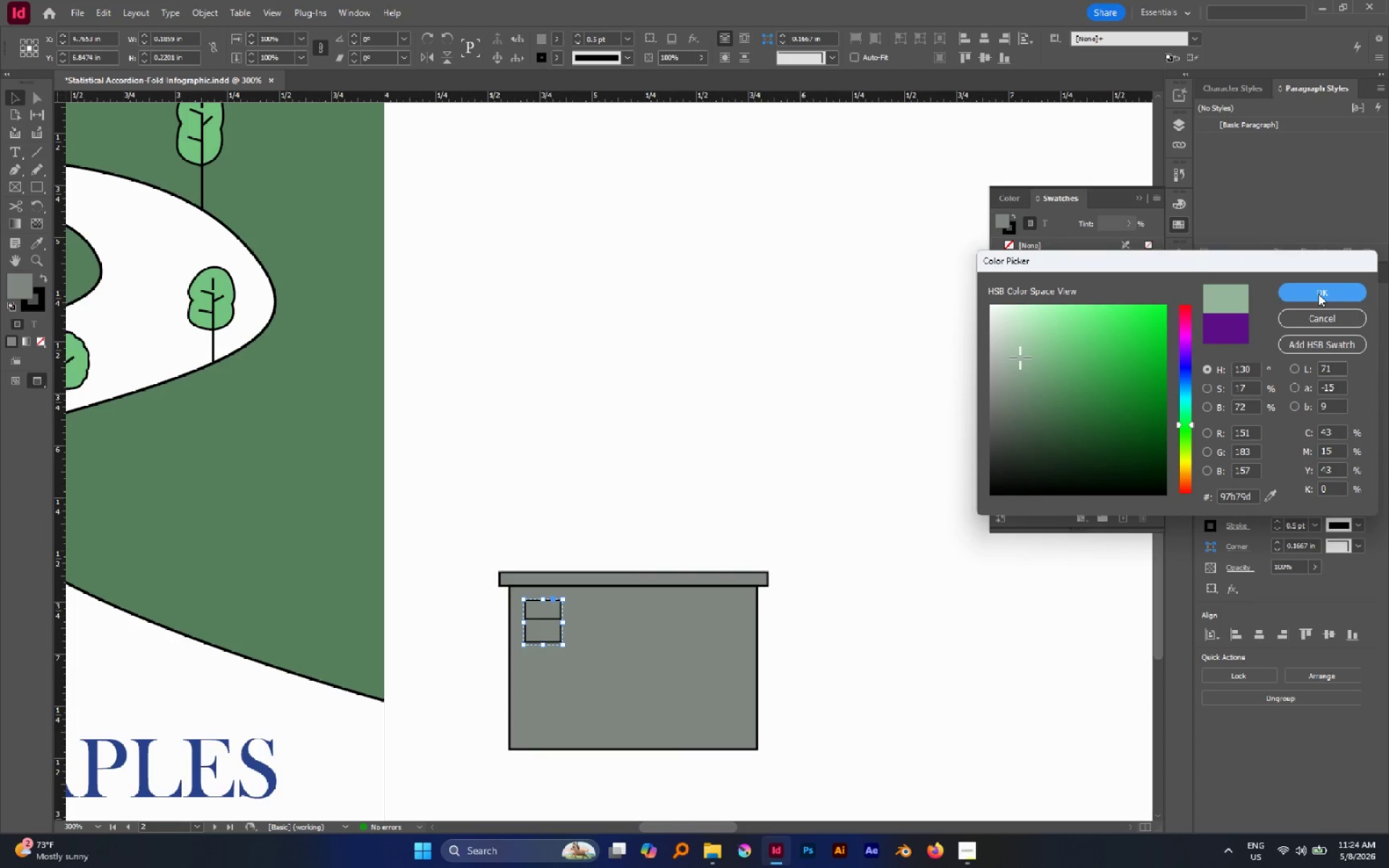 
left_click([1318, 294])
 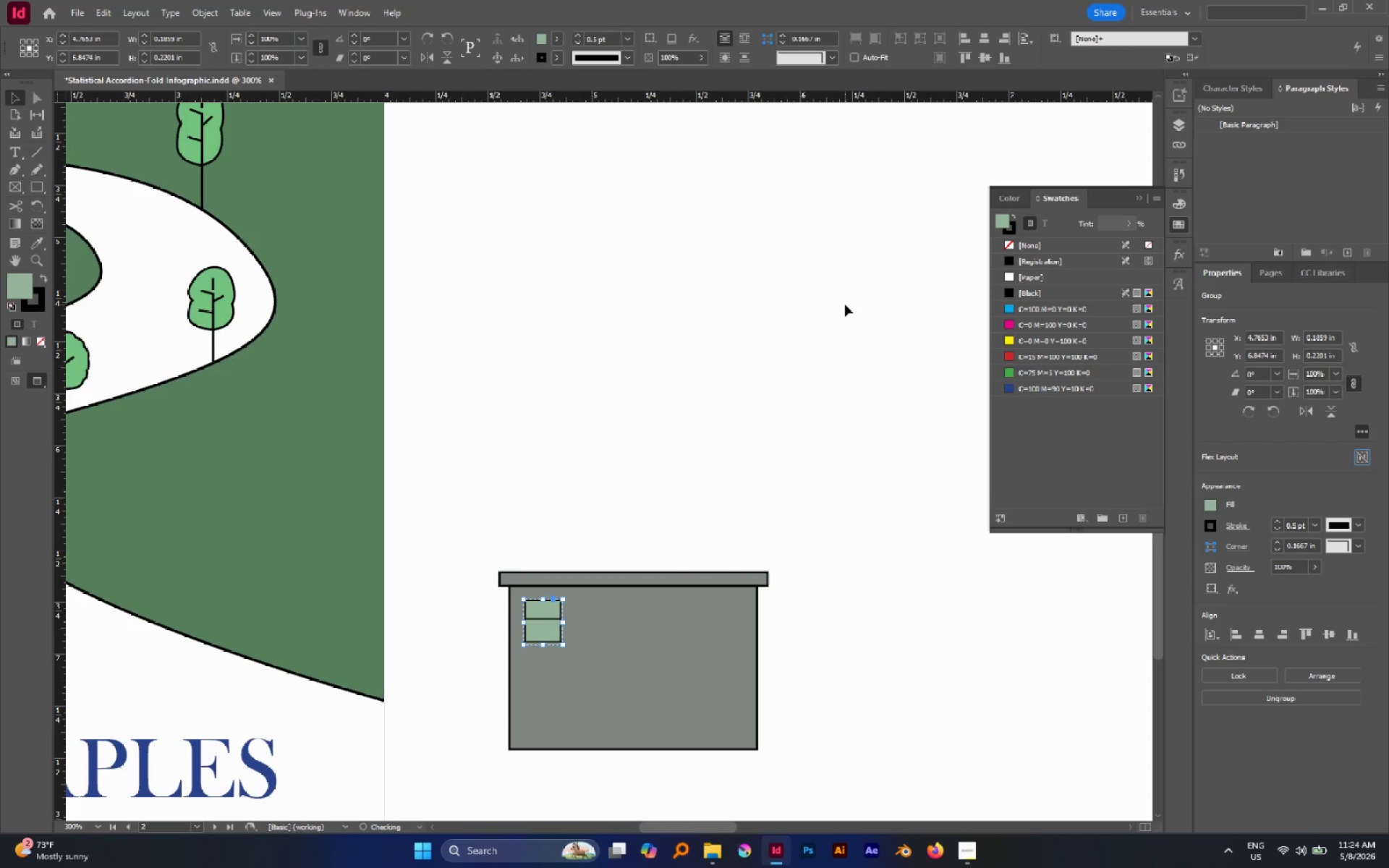 
left_click([845, 305])
 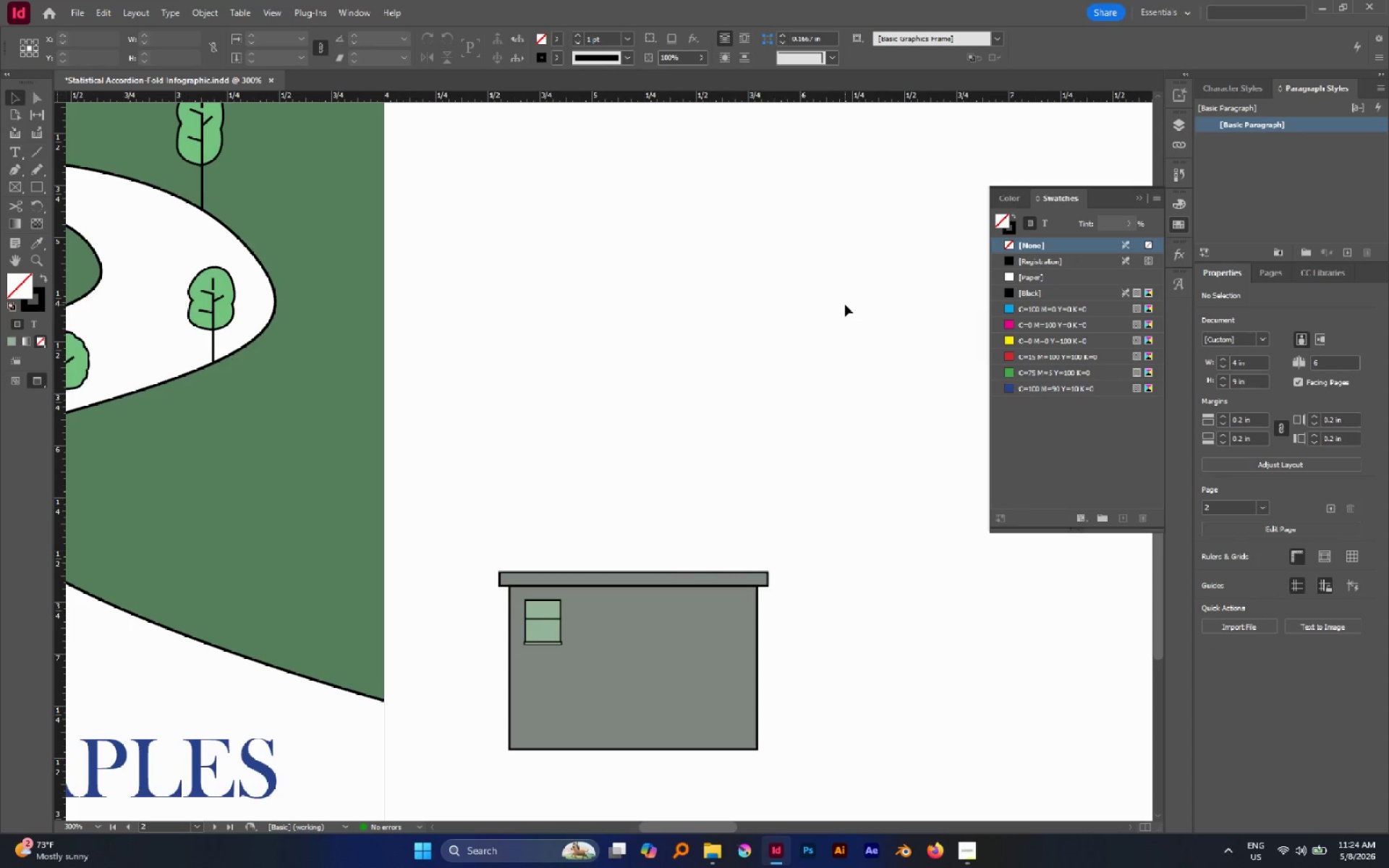 
wait(5.34)
 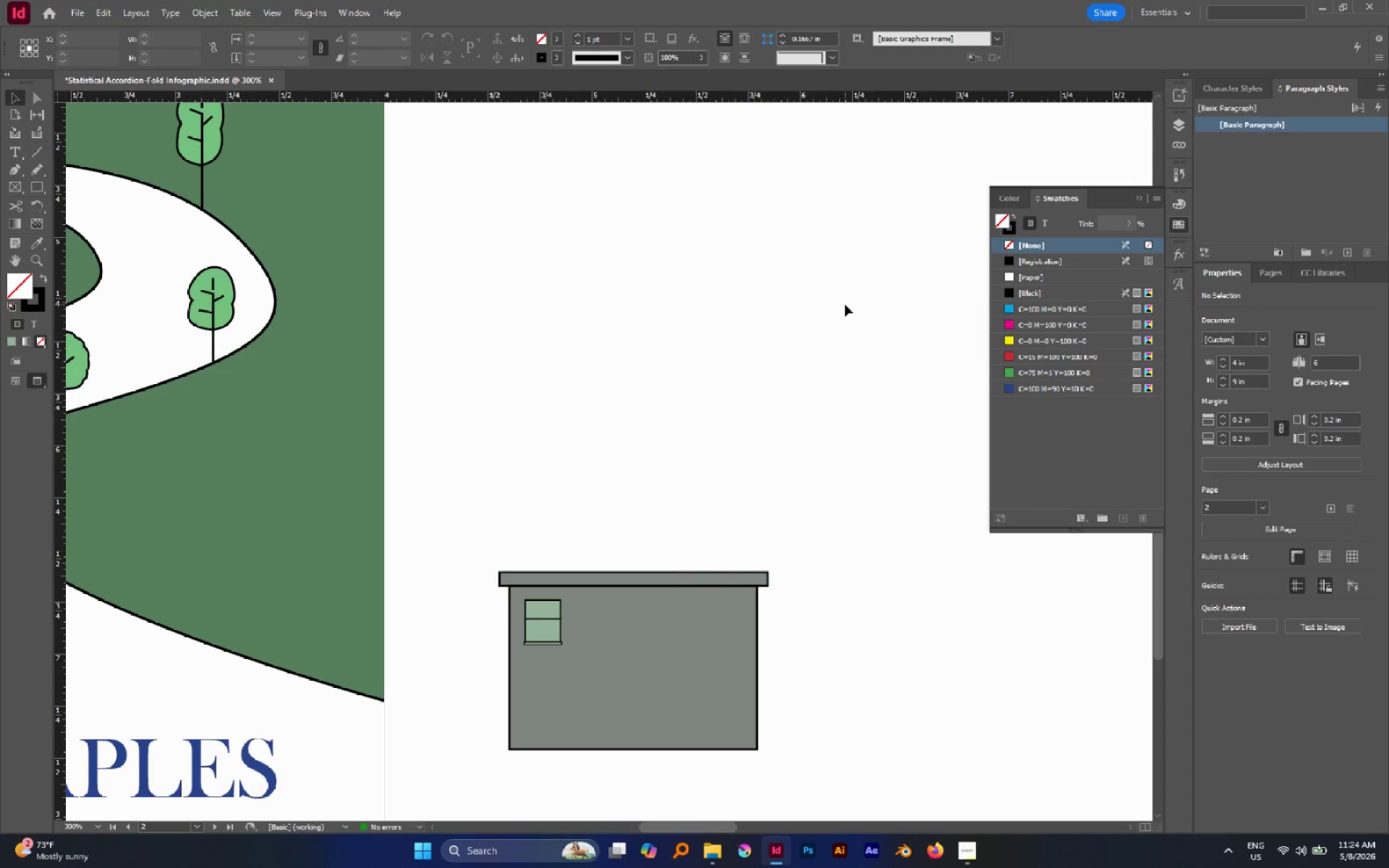 
scroll: coordinate [596, 514], scroll_direction: down, amount: 3.0
 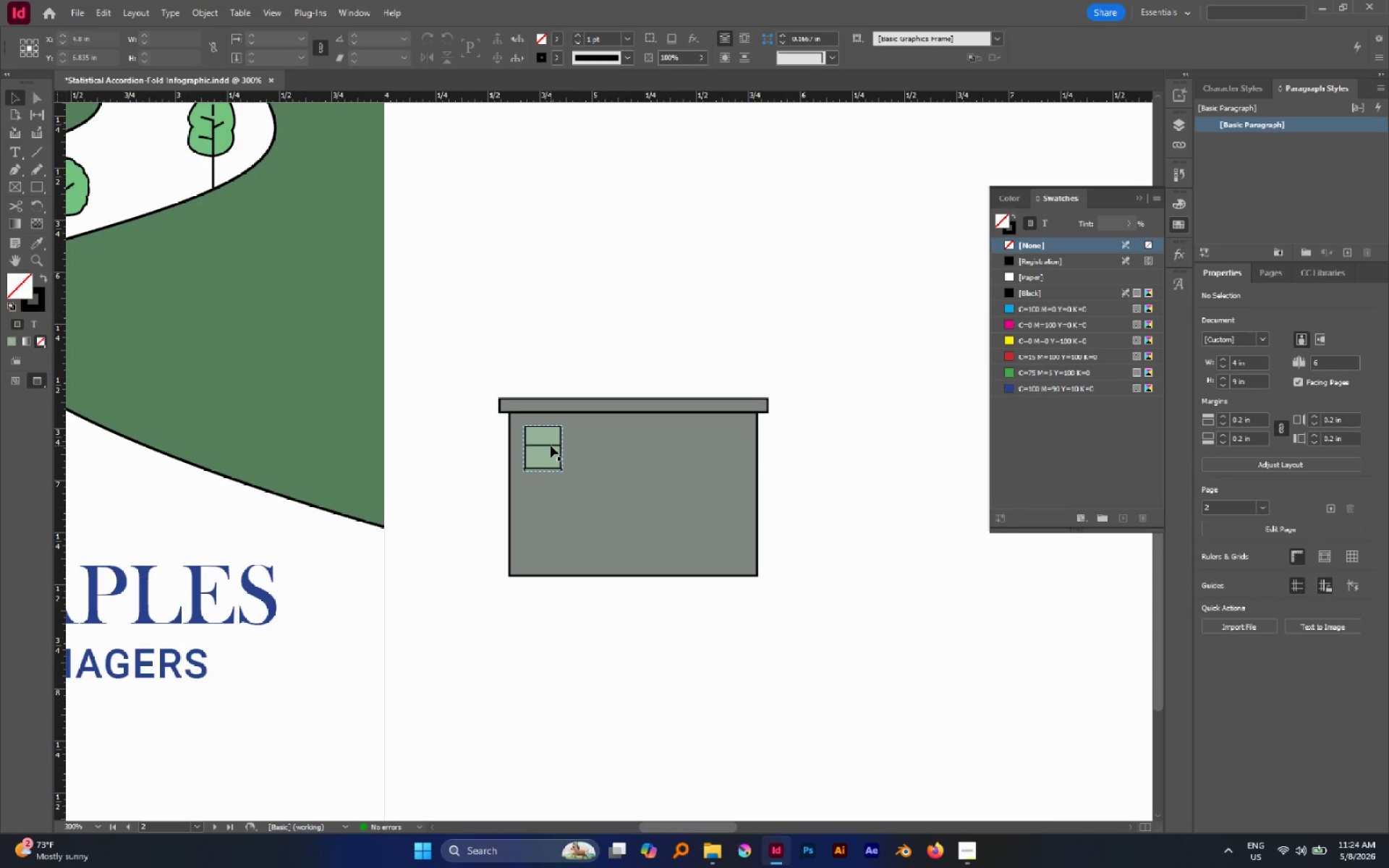 
left_click([551, 446])
 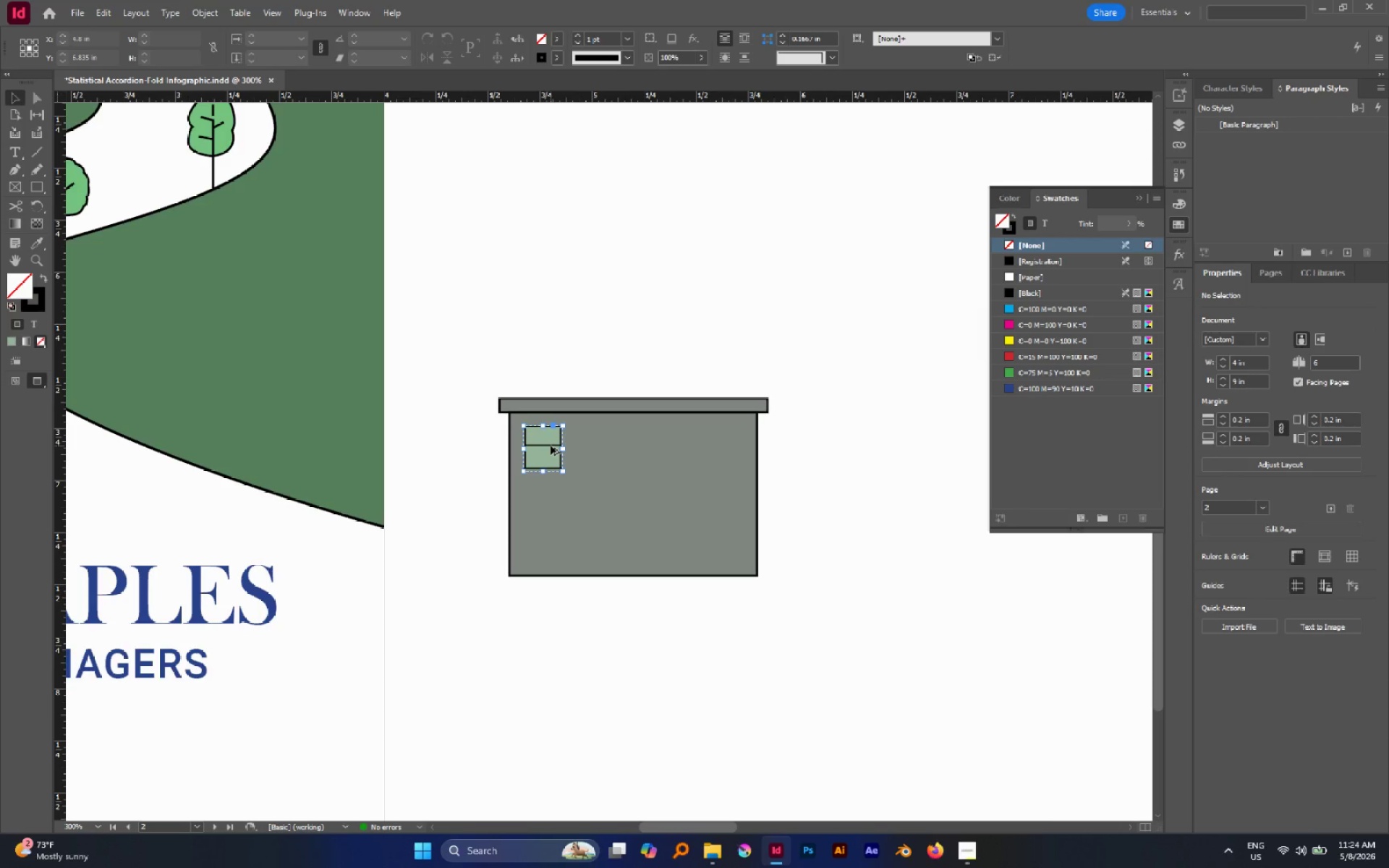 
hold_key(key=AltLeft, duration=0.47)
 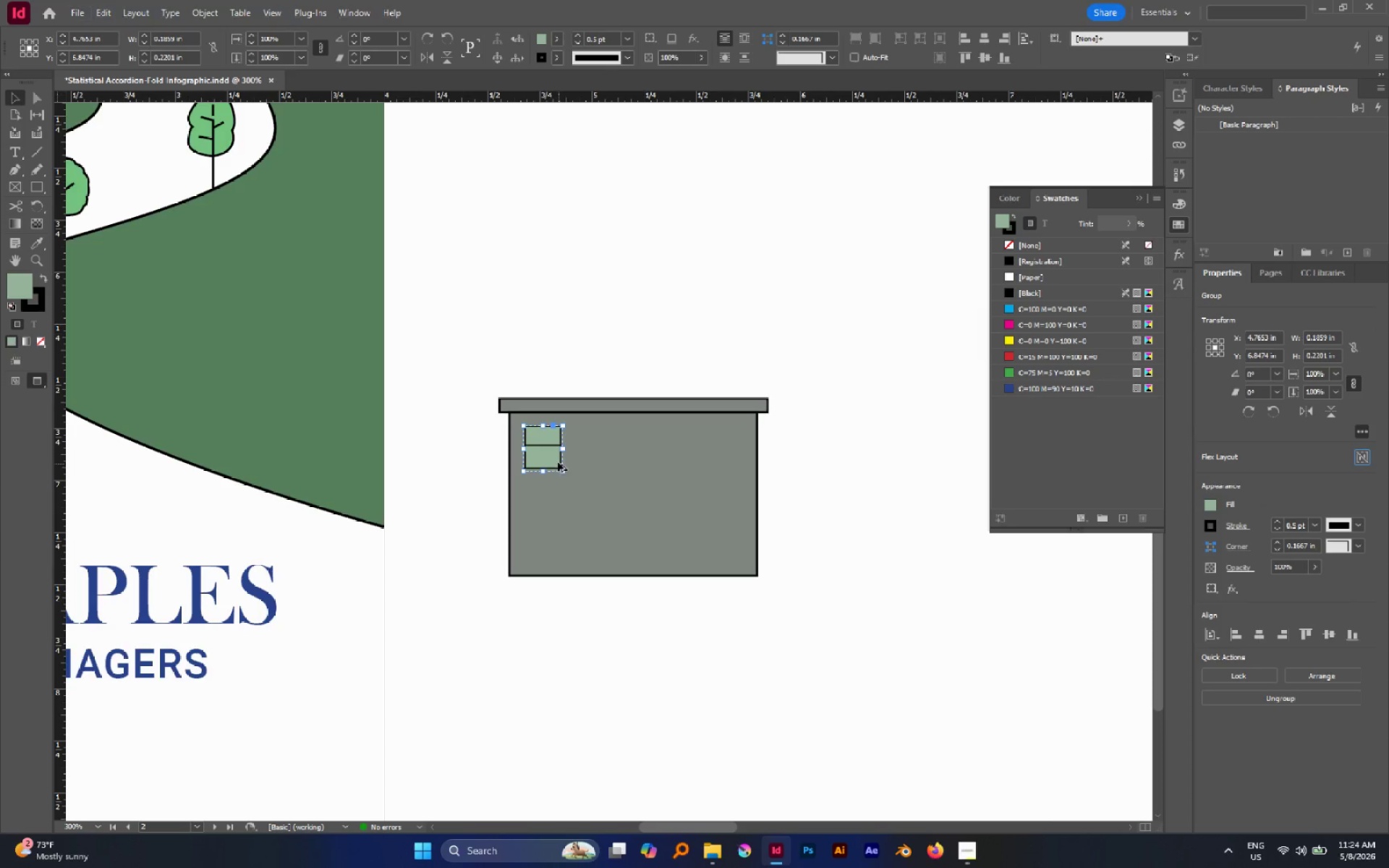 
hold_key(key=AltLeft, duration=2.3)
left_click_drag(start_coordinate=[554, 458], to_coordinate=[634, 448])
 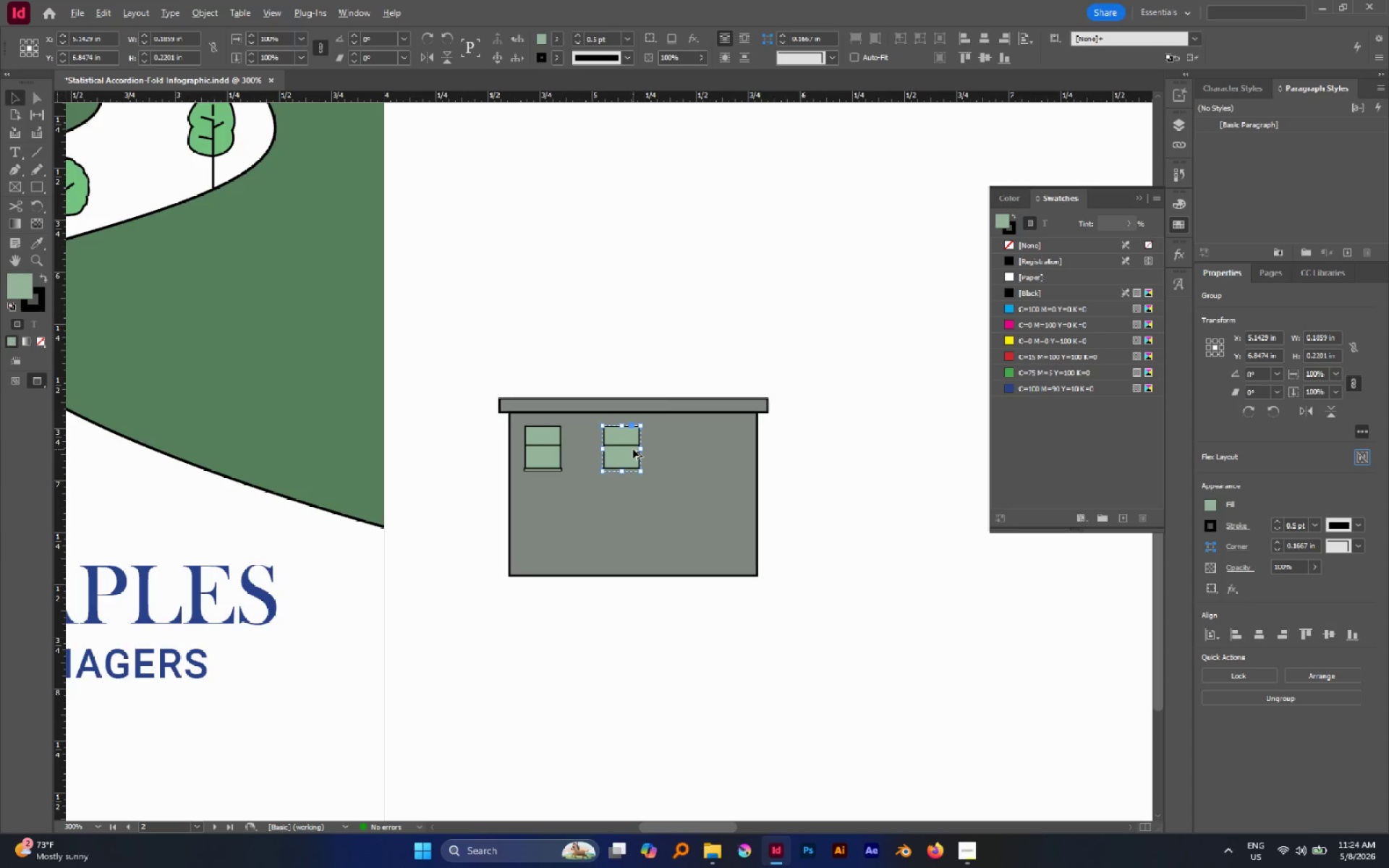 
hold_key(key=ShiftLeft, duration=1.77)
 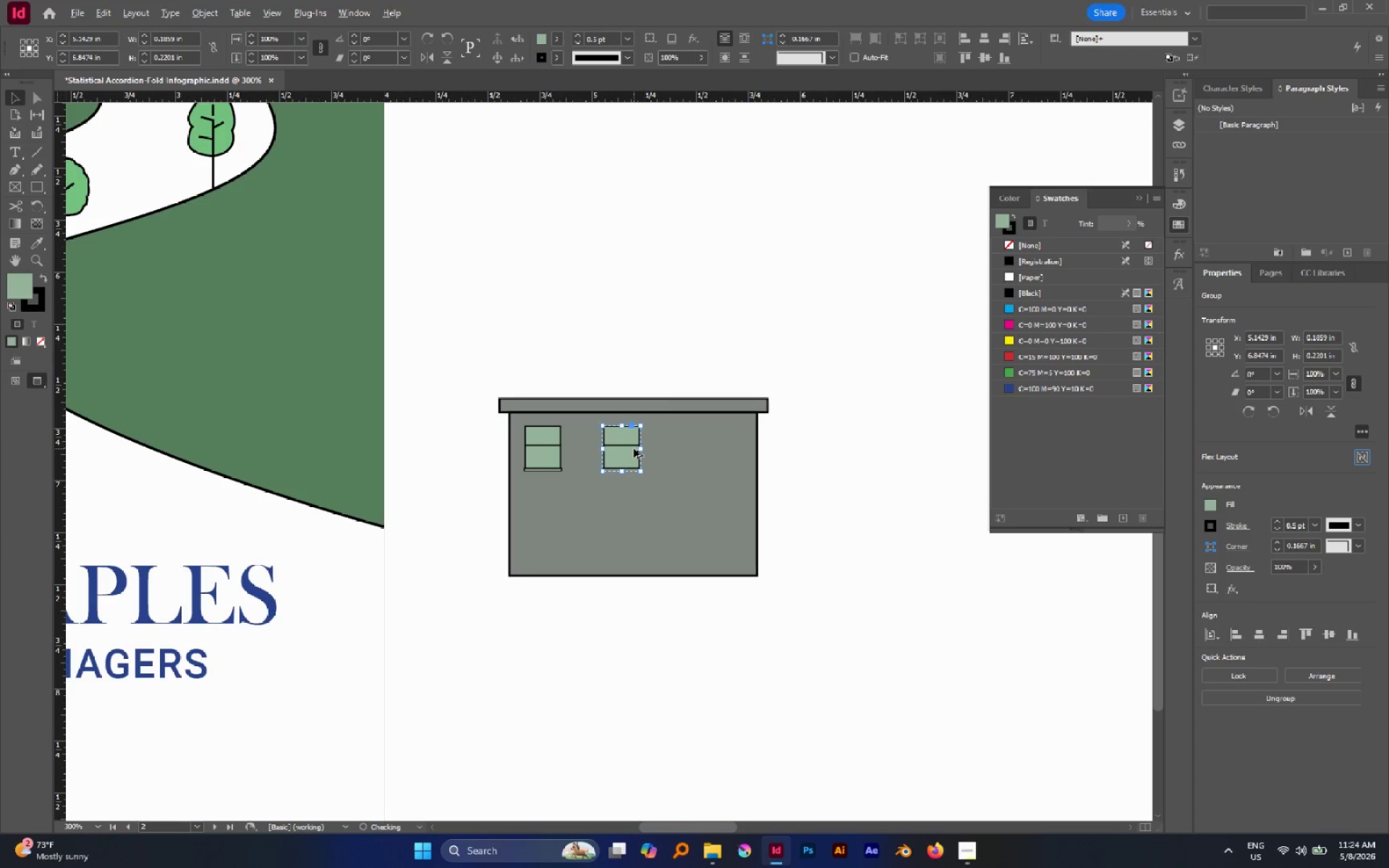 
hold_key(key=AltLeft, duration=1.2)
left_click_drag(start_coordinate=[633, 449], to_coordinate=[737, 448])
 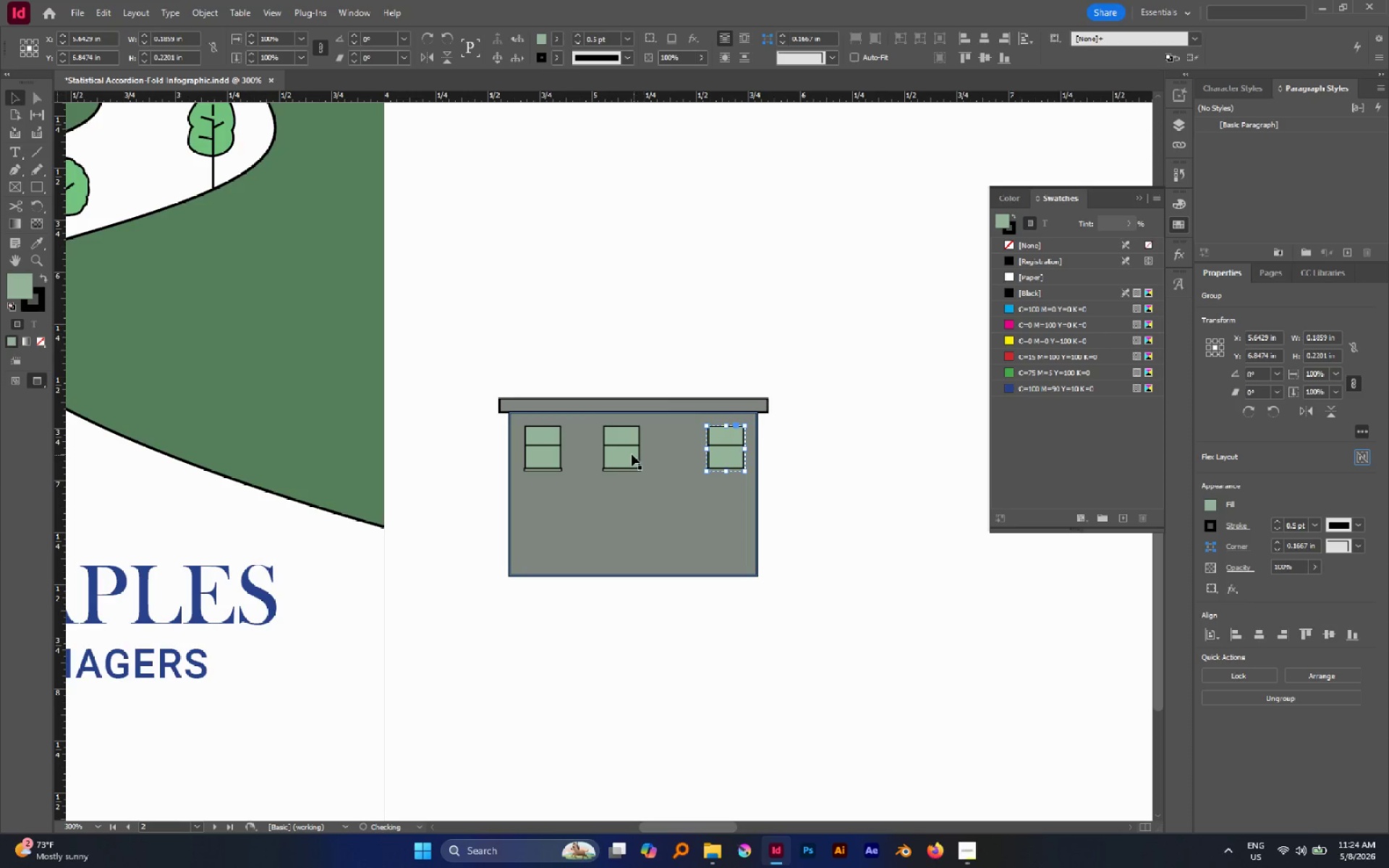 
hold_key(key=ShiftLeft, duration=0.89)
 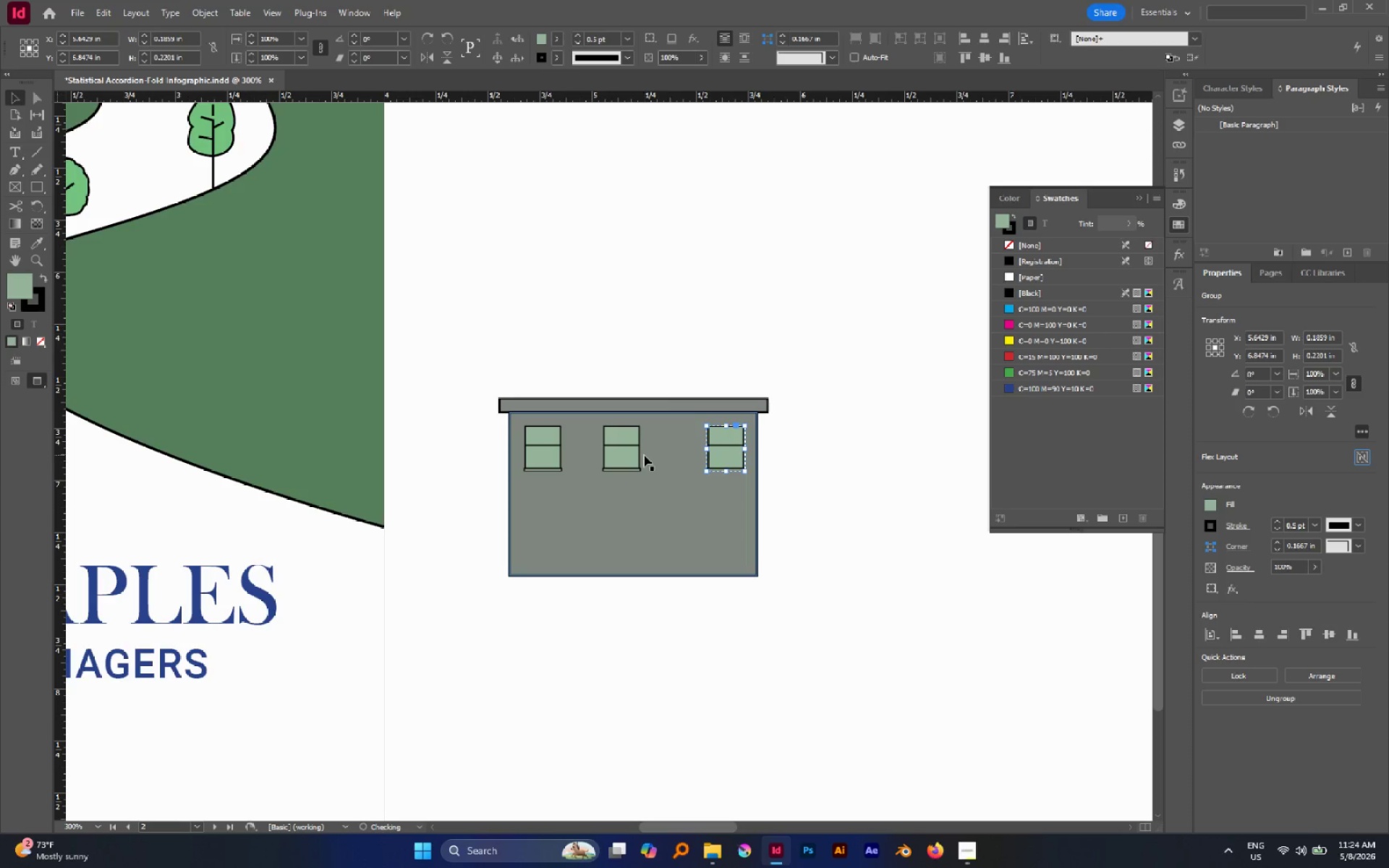 
hold_key(key=ShiftLeft, duration=1.5)
left_click([632, 454])
 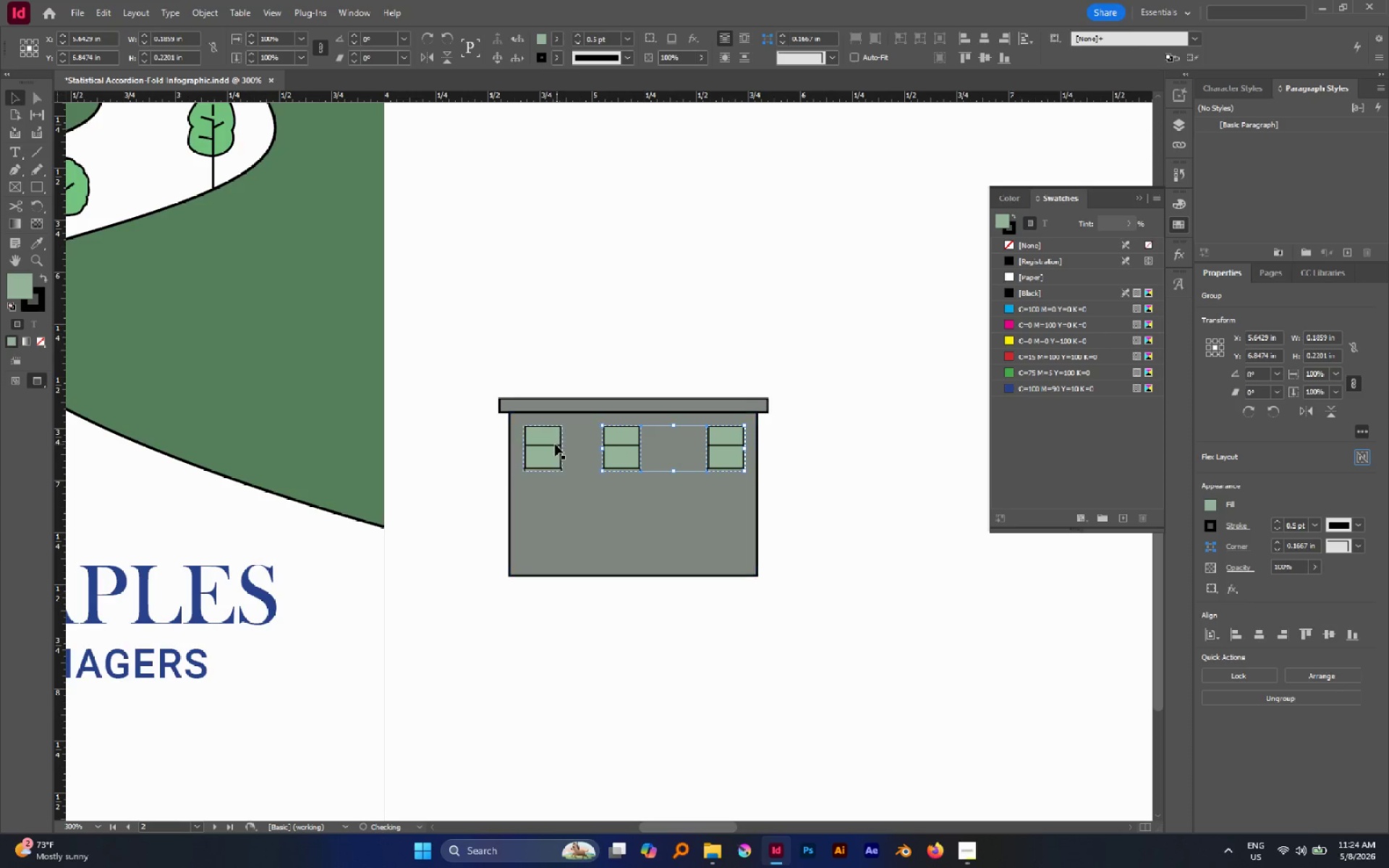 
left_click([555, 444])
 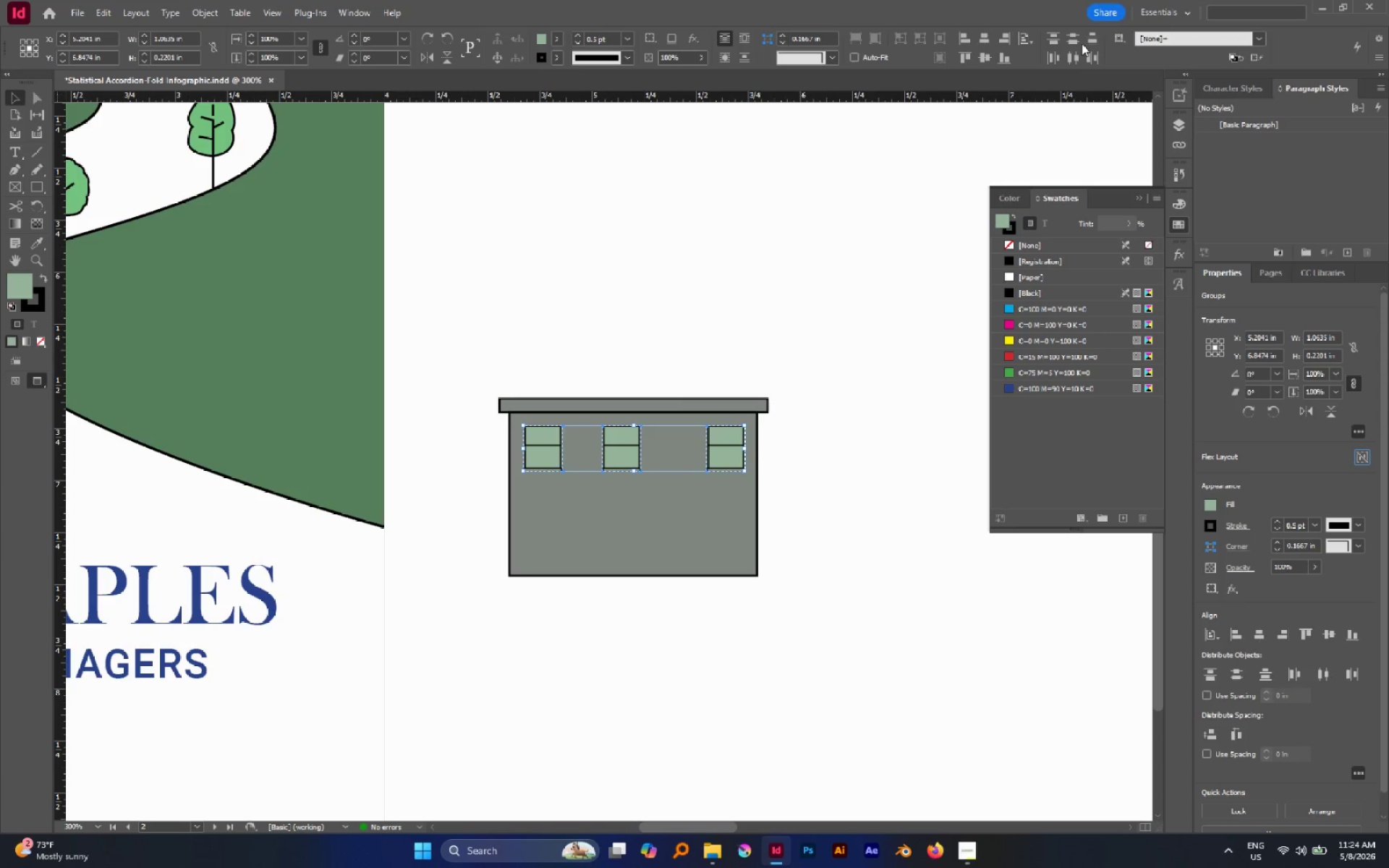 
left_click([1076, 59])
 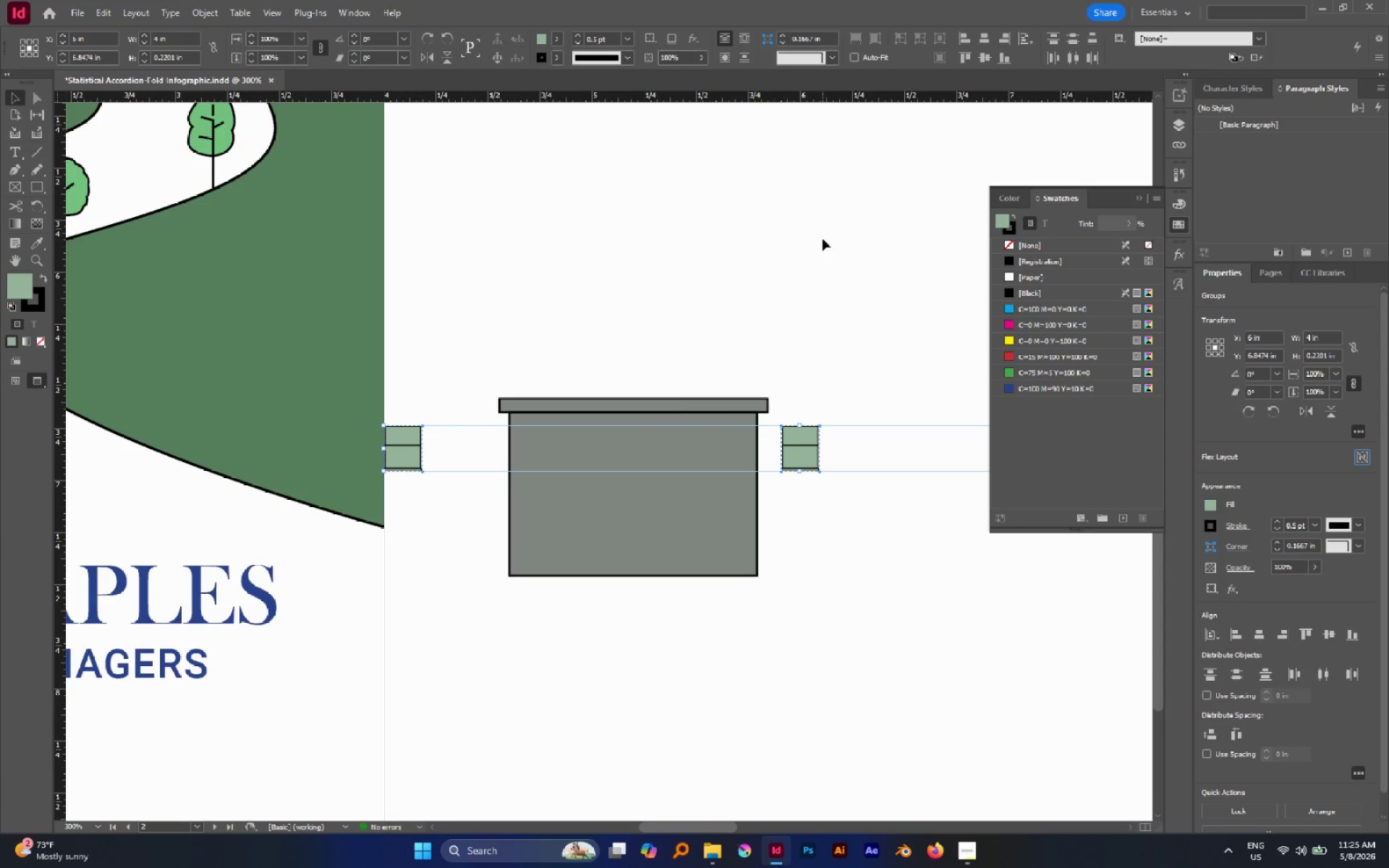 
key(Control+Z)
 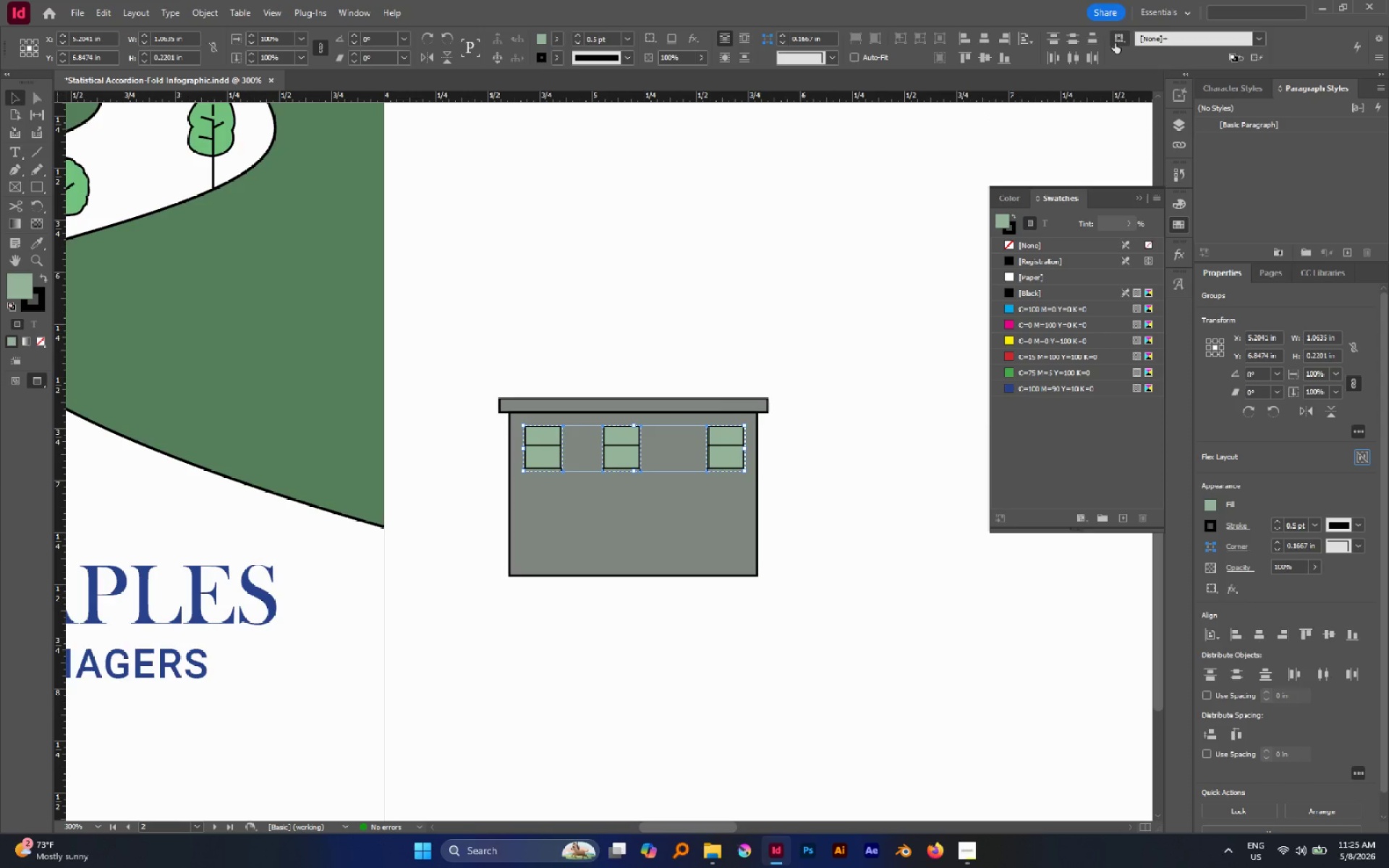 
left_click([1115, 43])
 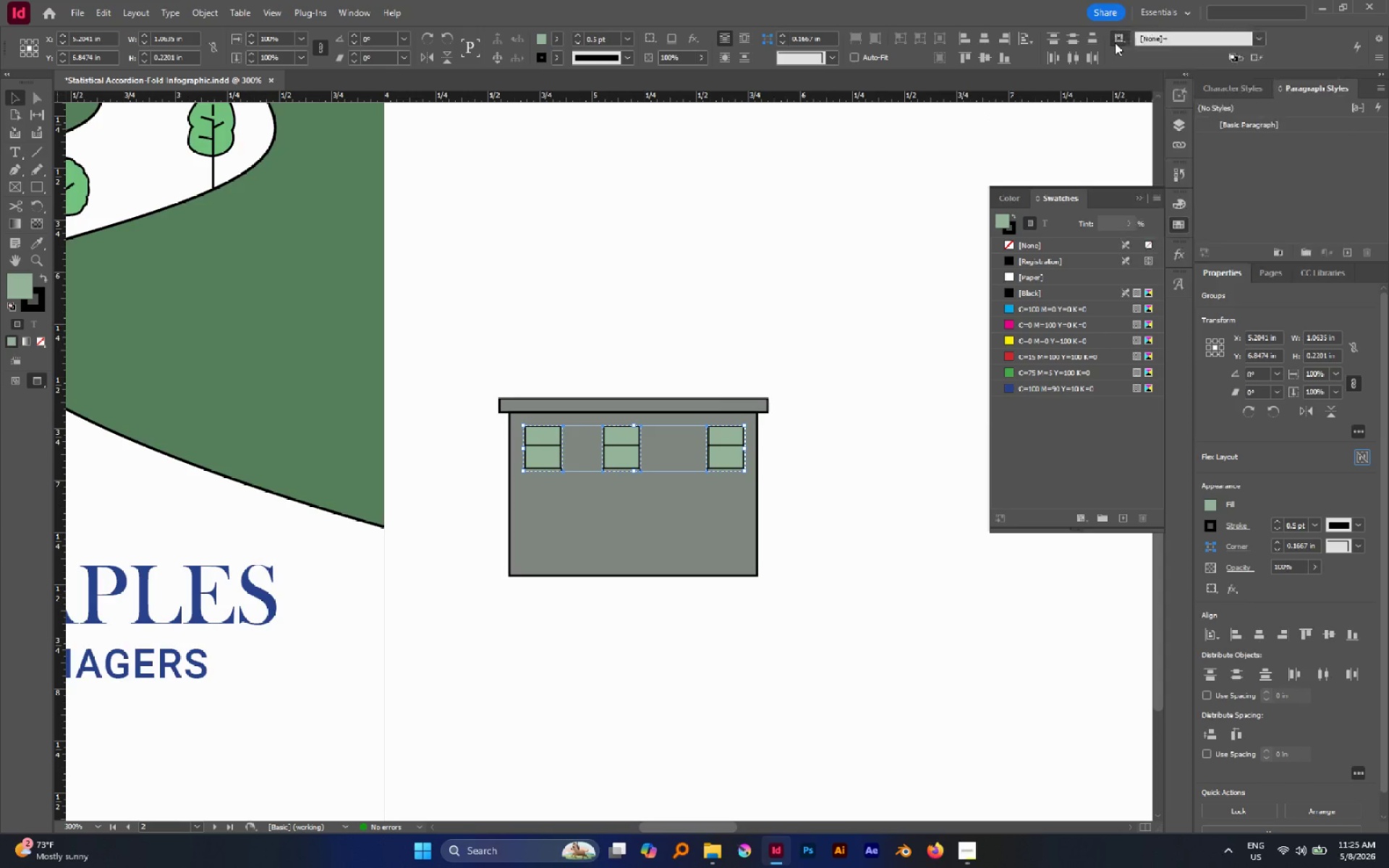 
left_click([1115, 43])
 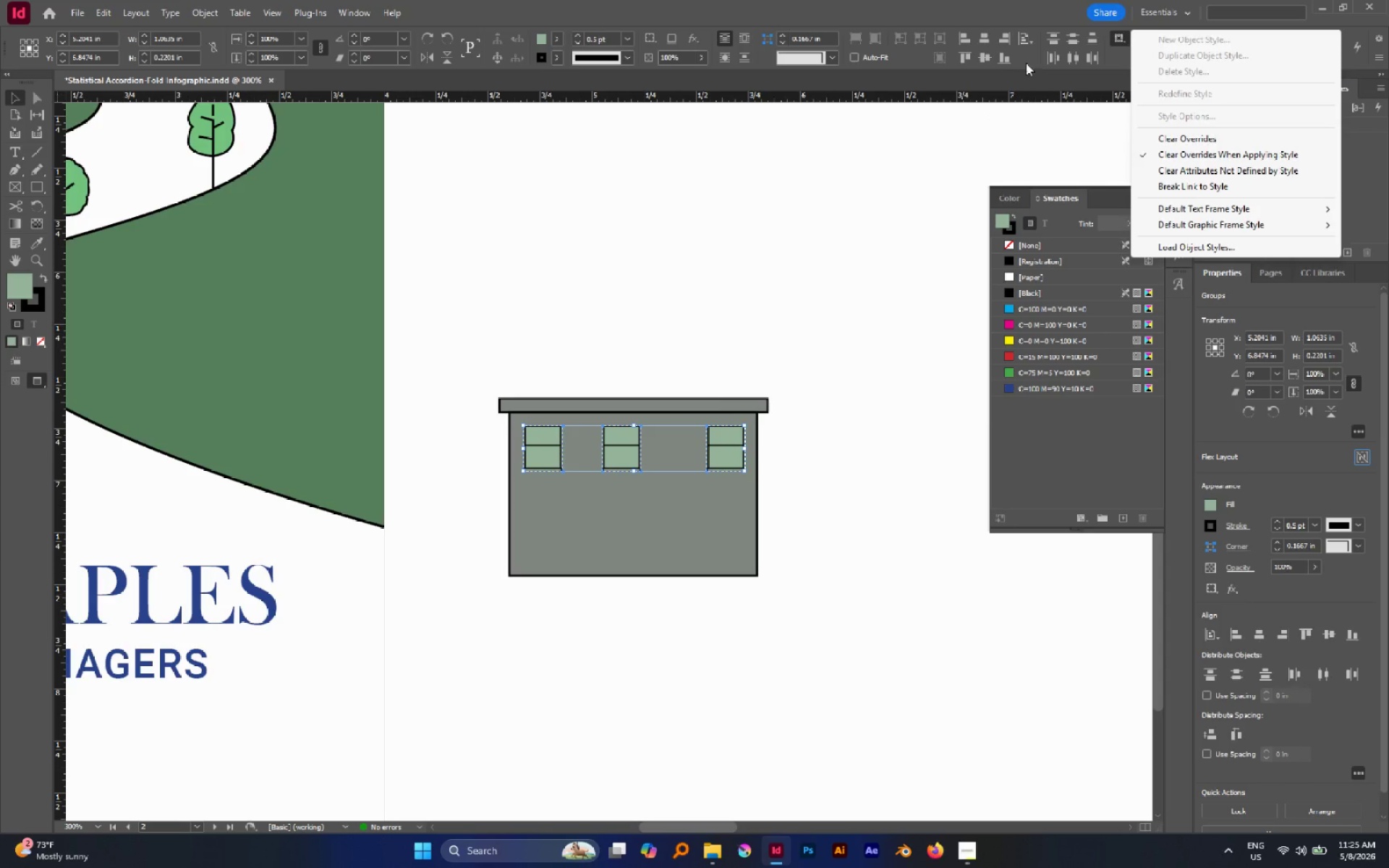 
left_click([1027, 63])
 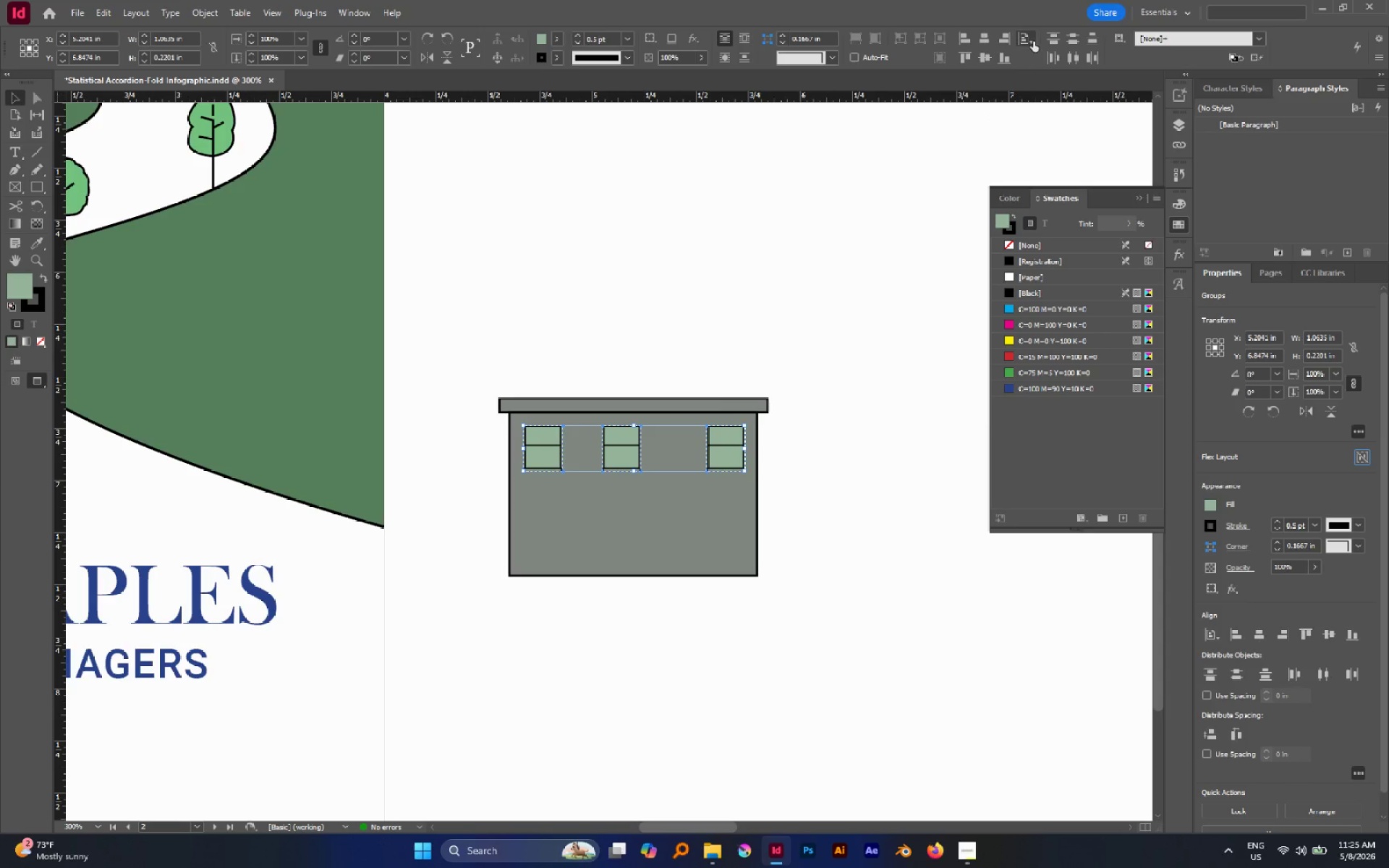 
left_click([1033, 41])
 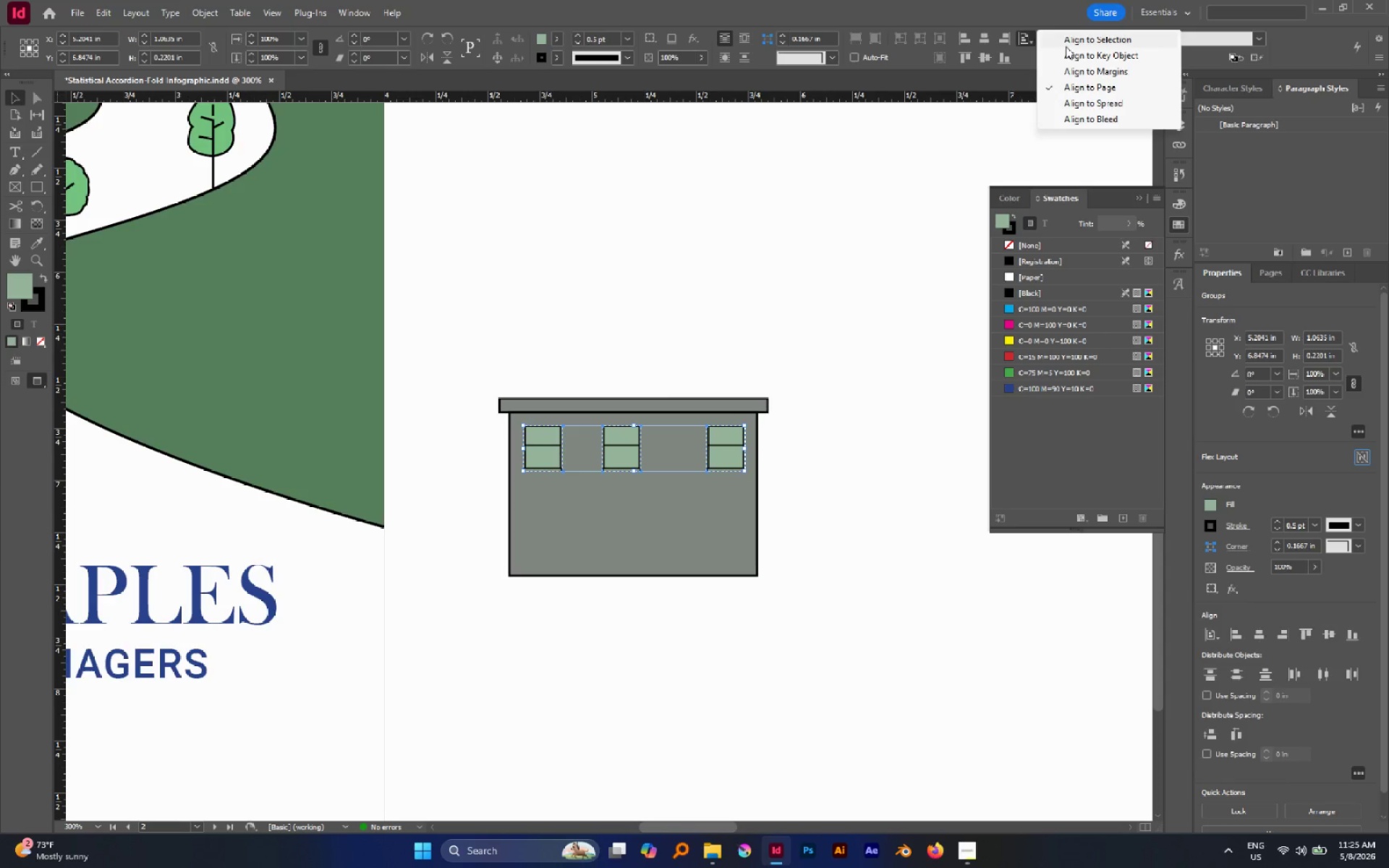 
left_click([1070, 43])
 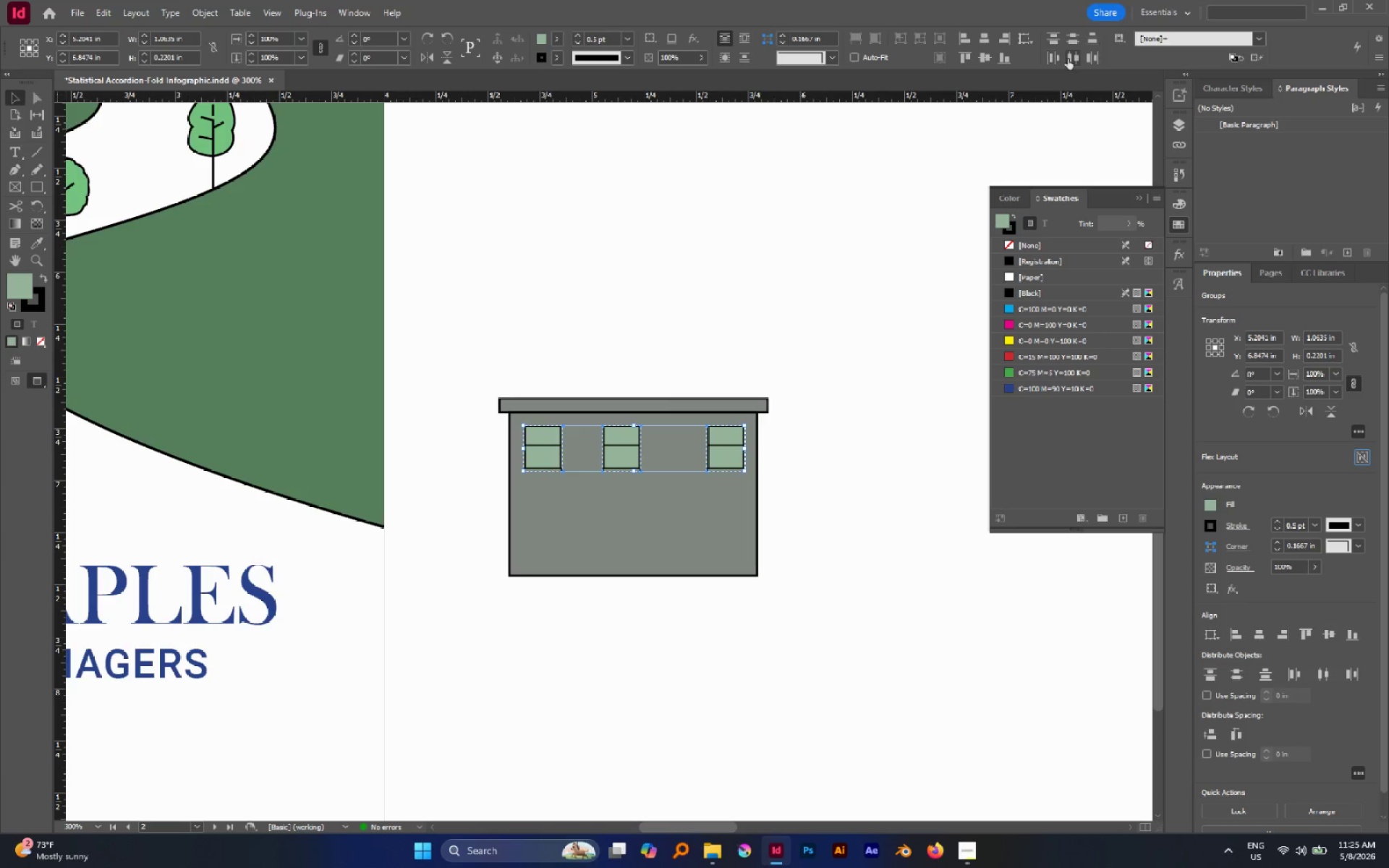 
left_click([1070, 56])
 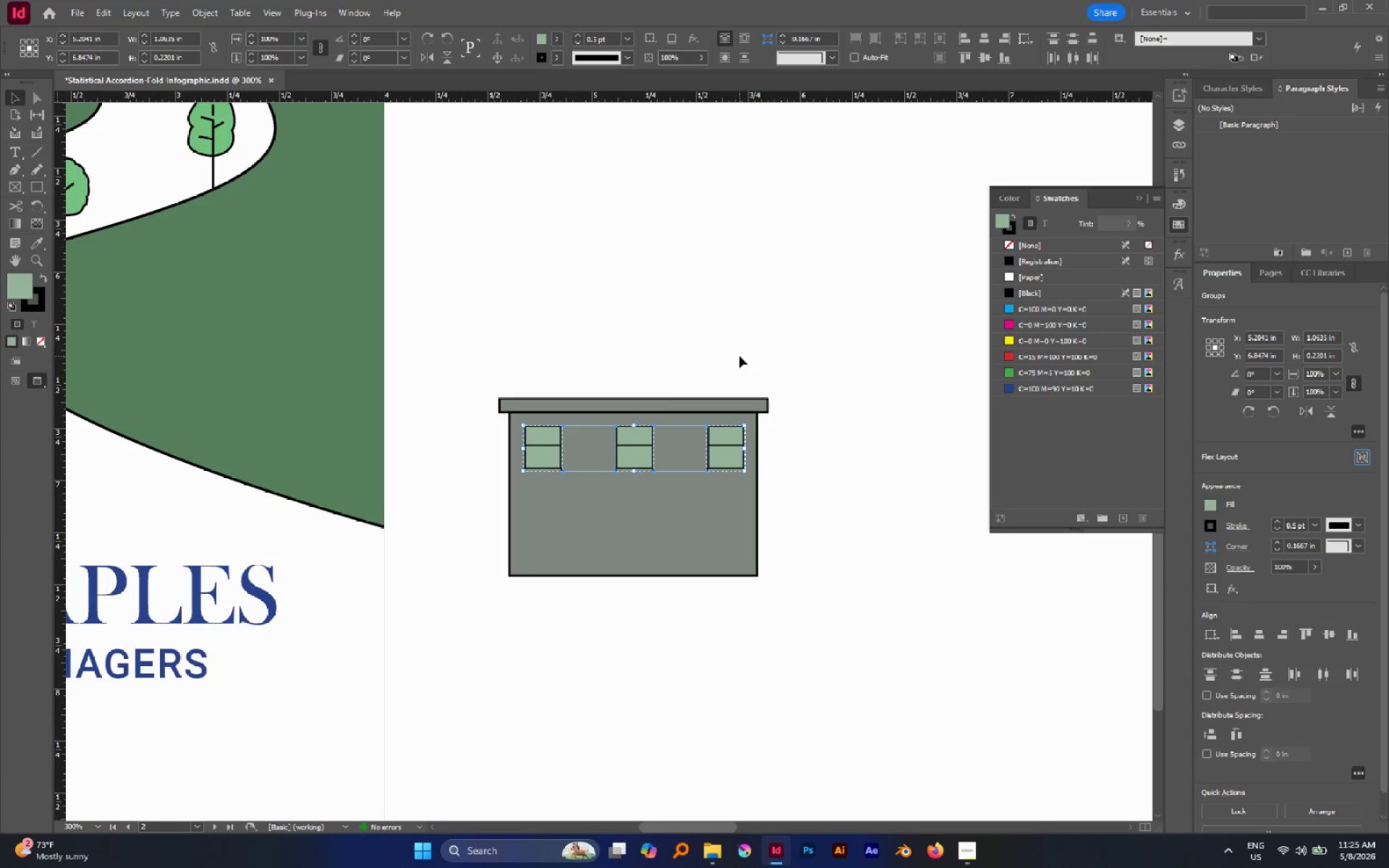 
key(Control+G)
 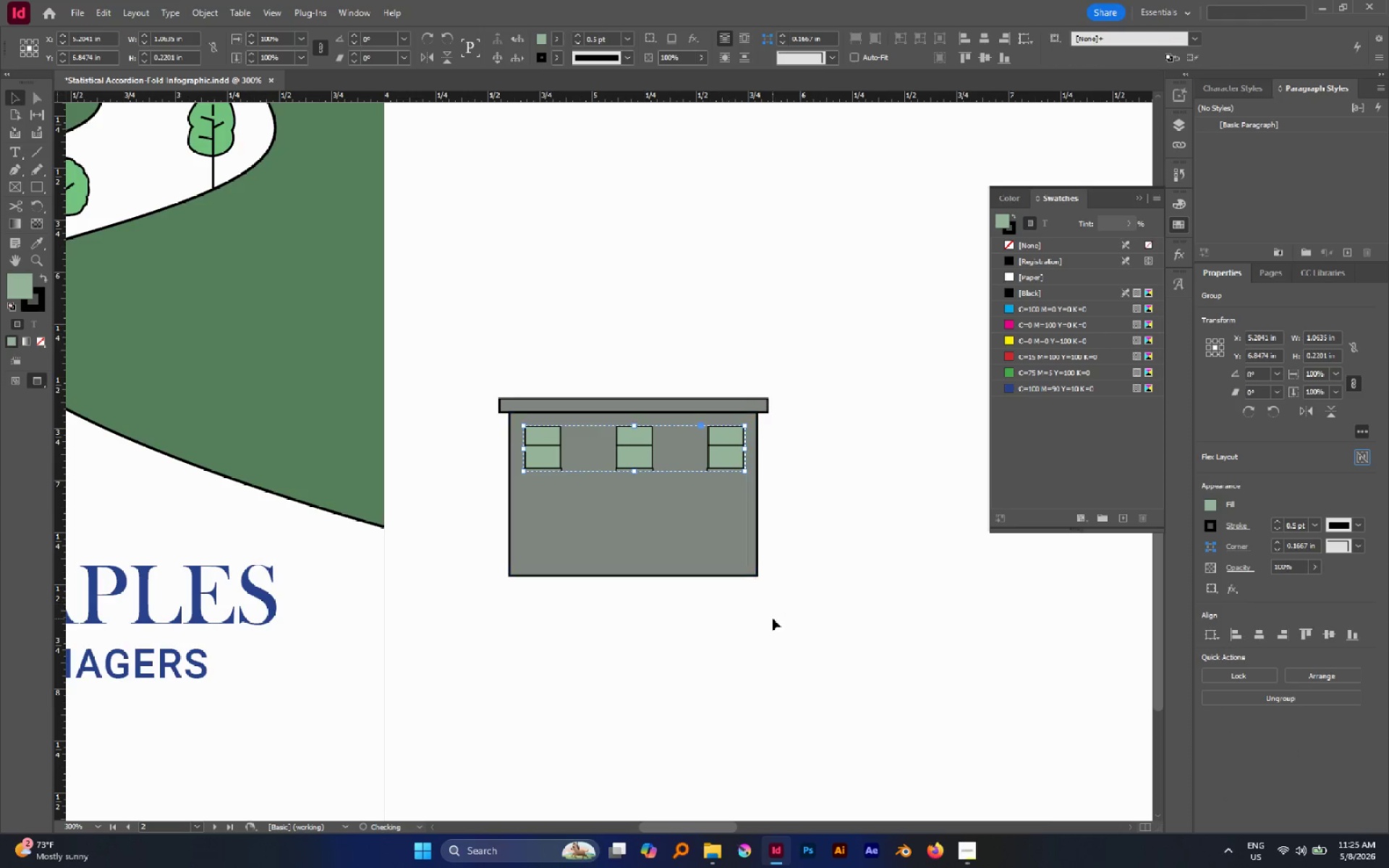 
left_click_drag(start_coordinate=[773, 618], to_coordinate=[575, 456])
 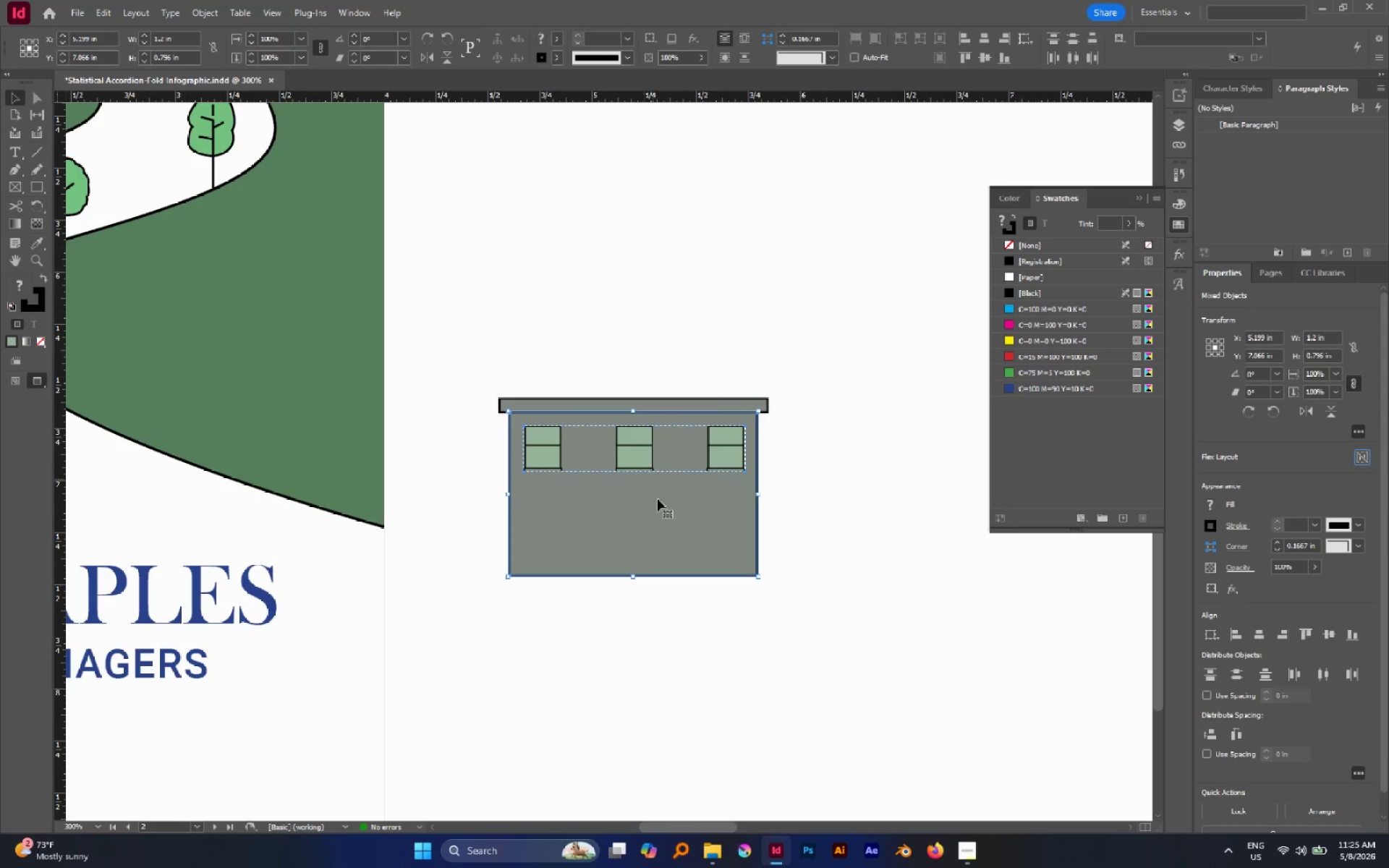 
left_click([663, 512])
 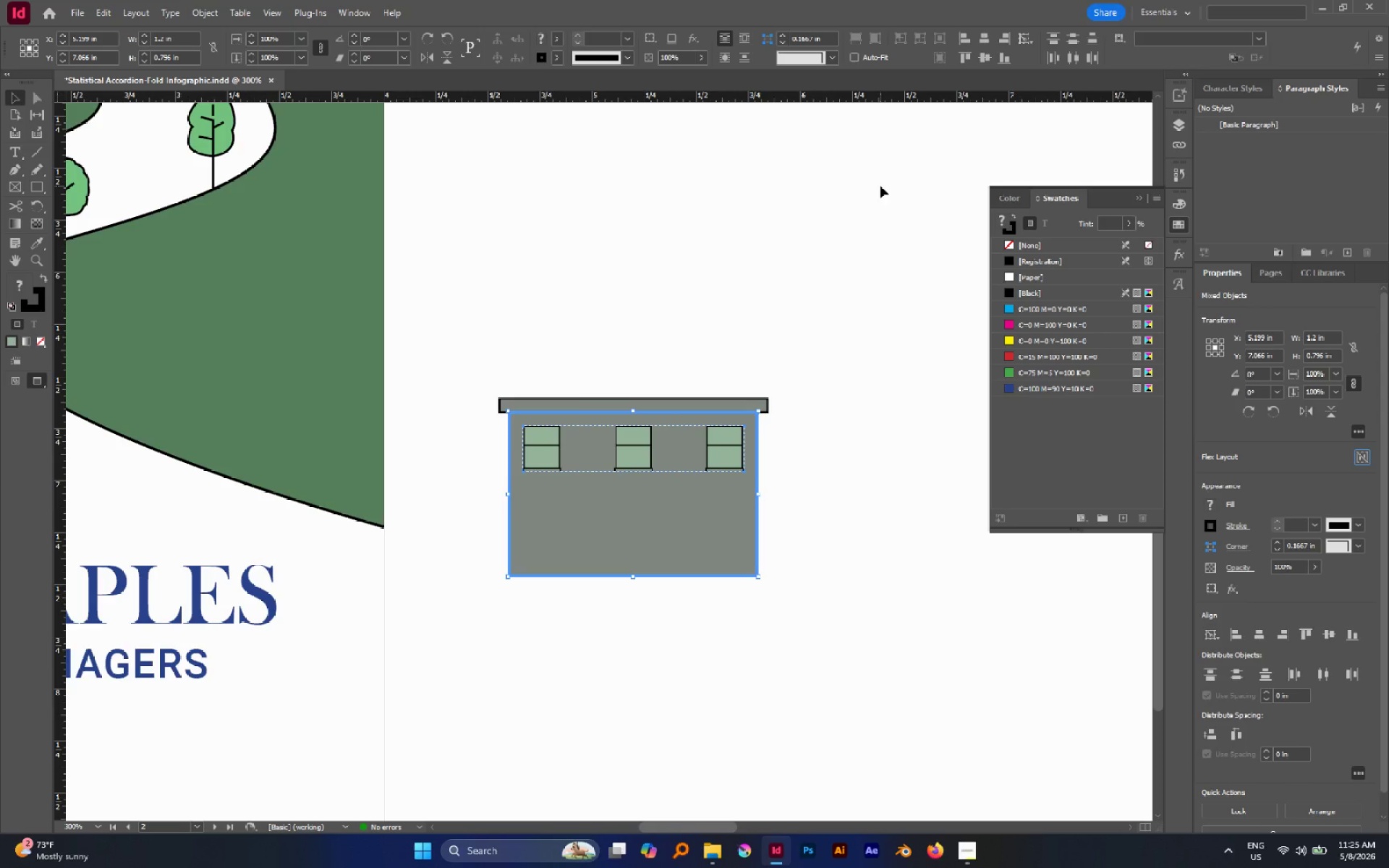 
wait(6.95)
 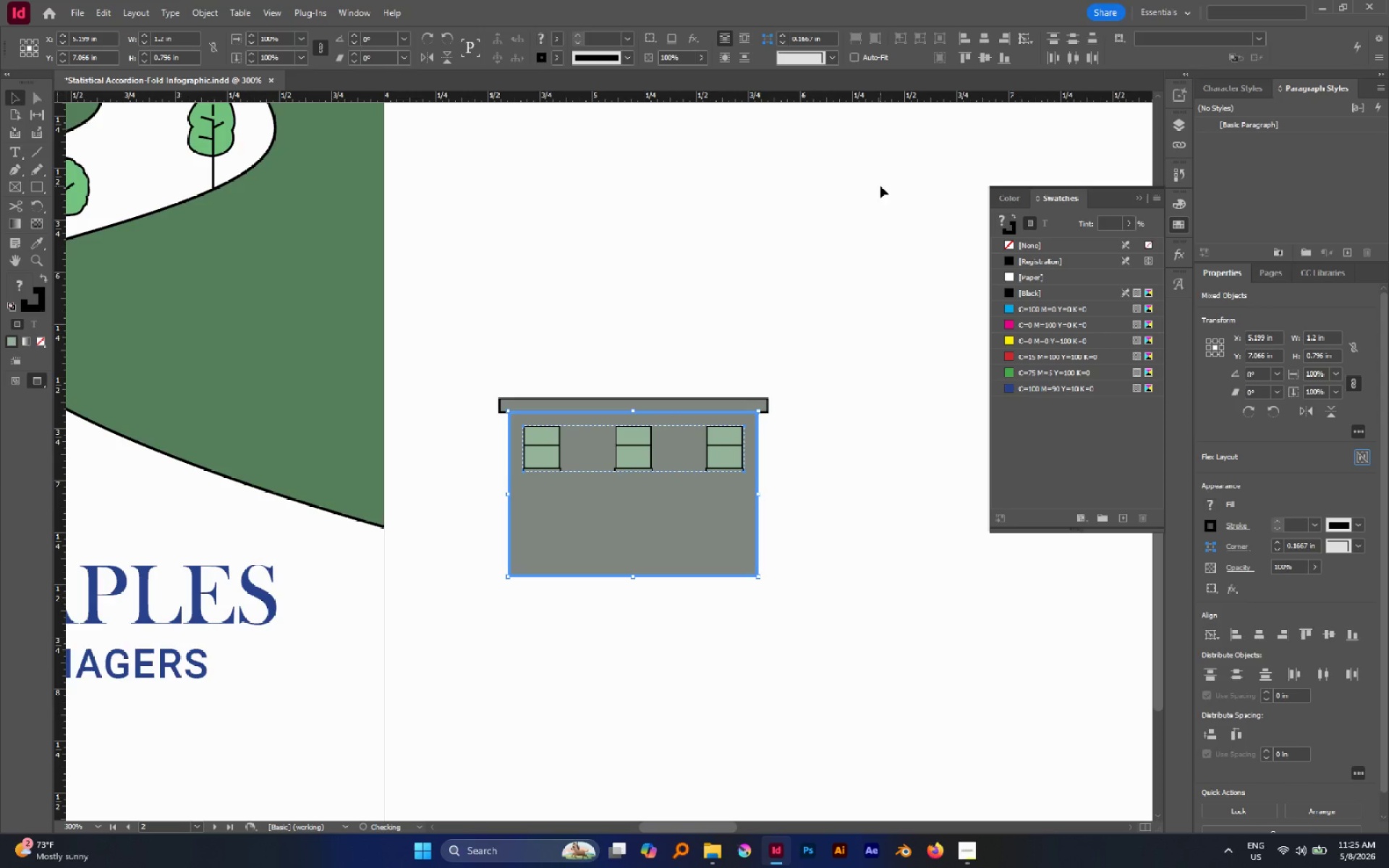 
left_click([822, 117])
 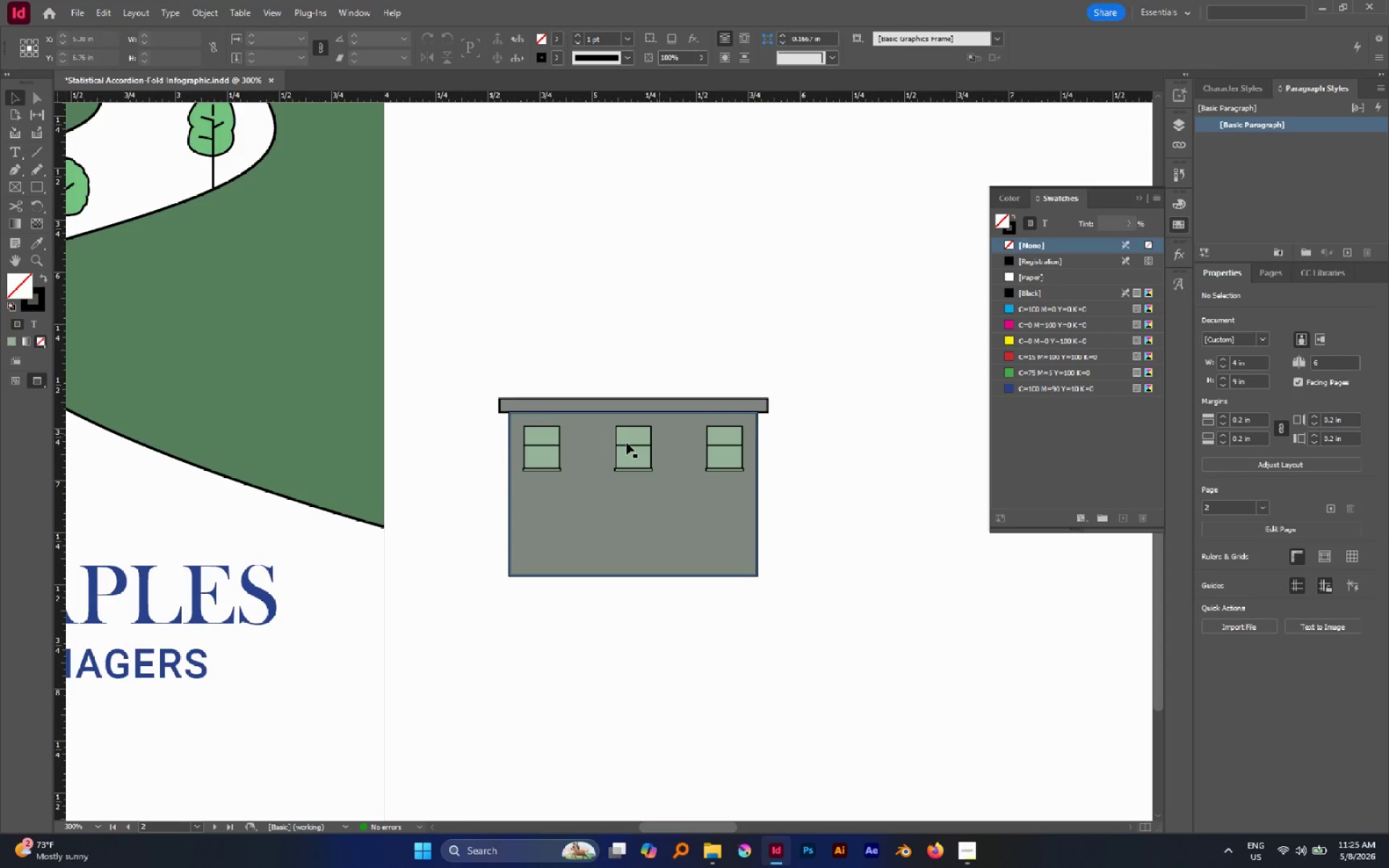 
left_click_drag(start_coordinate=[623, 444], to_coordinate=[629, 527])
 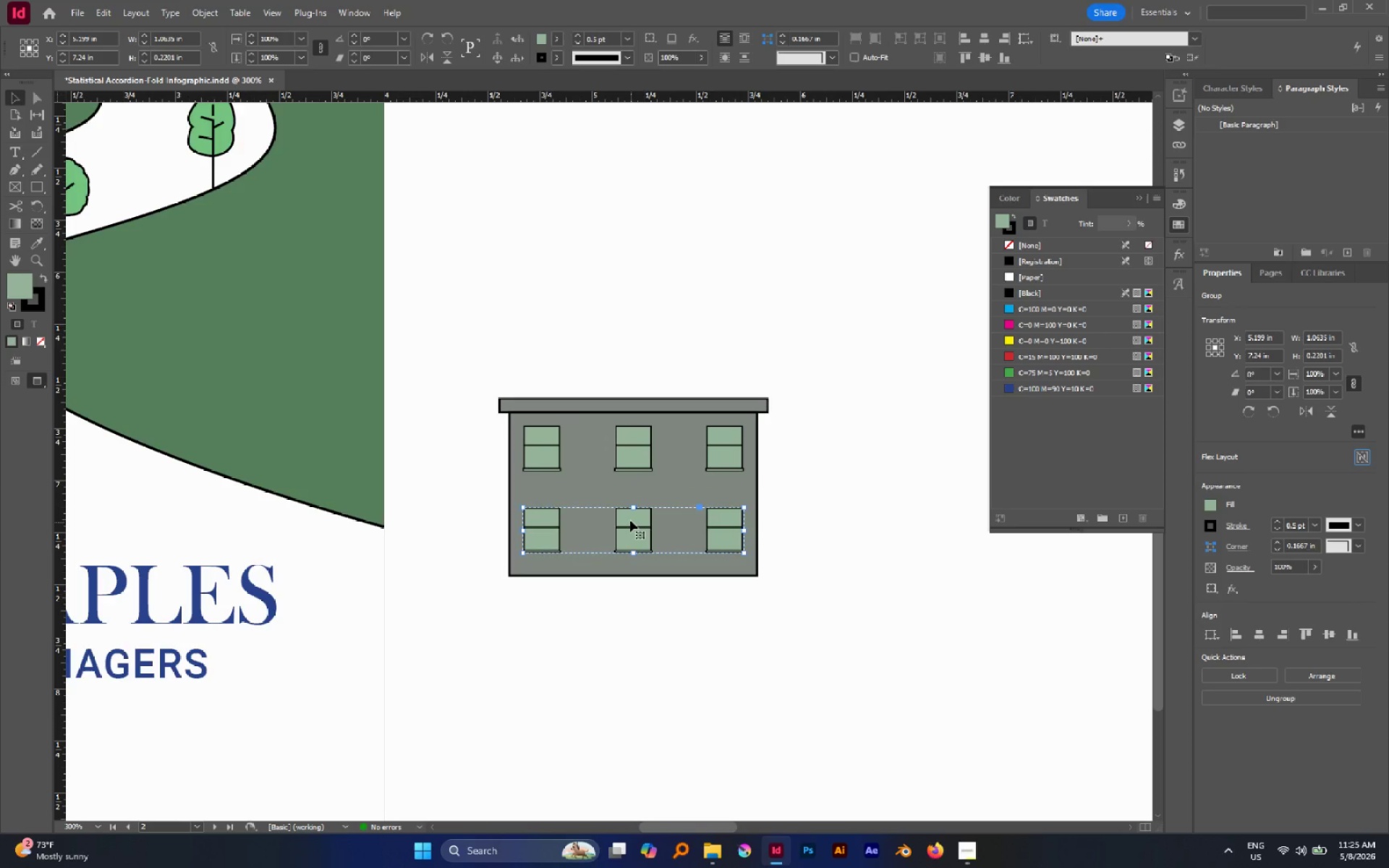 
hold_key(key=AltLeft, duration=1.81)
 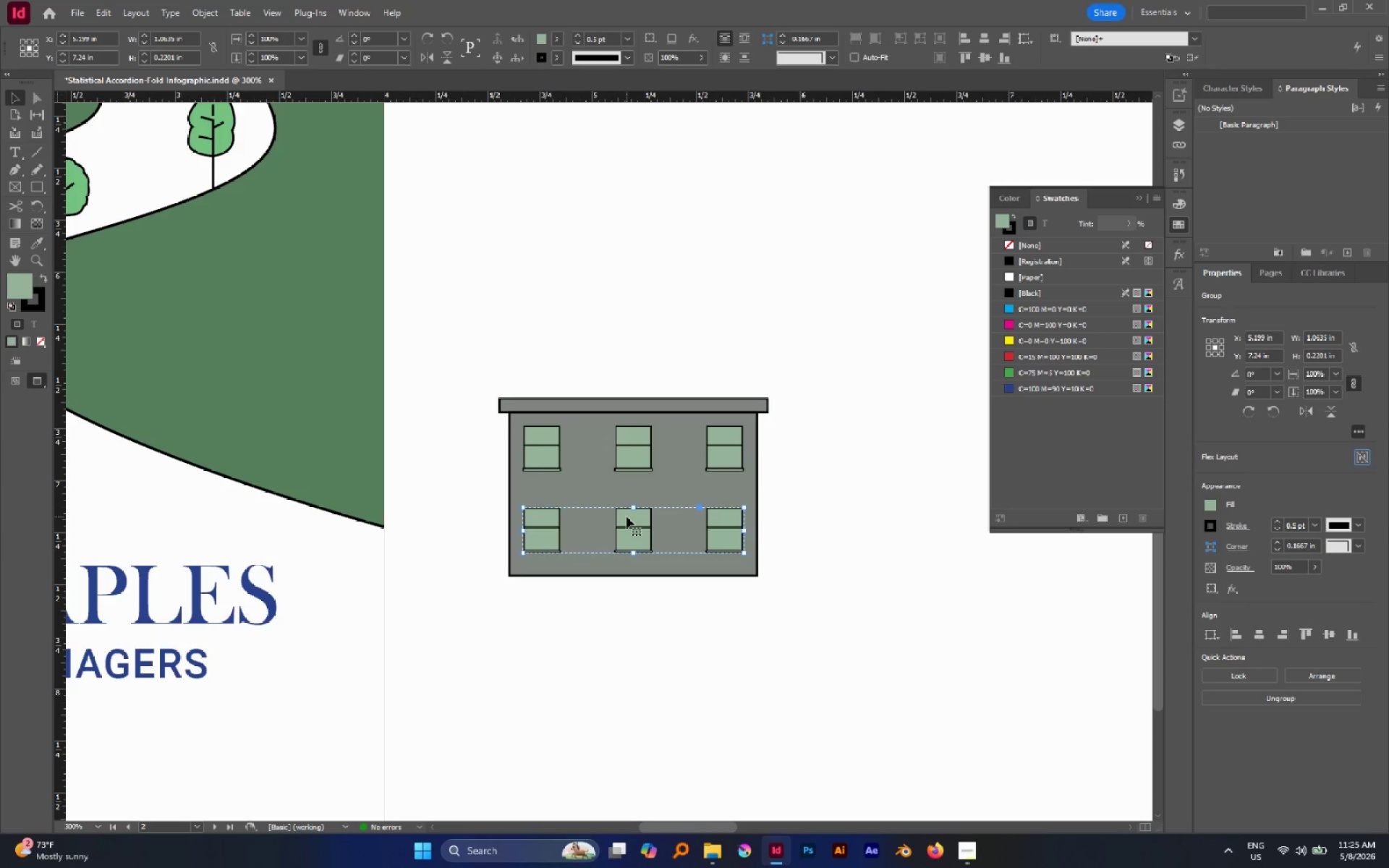 
hold_key(key=ShiftLeft, duration=1.42)
 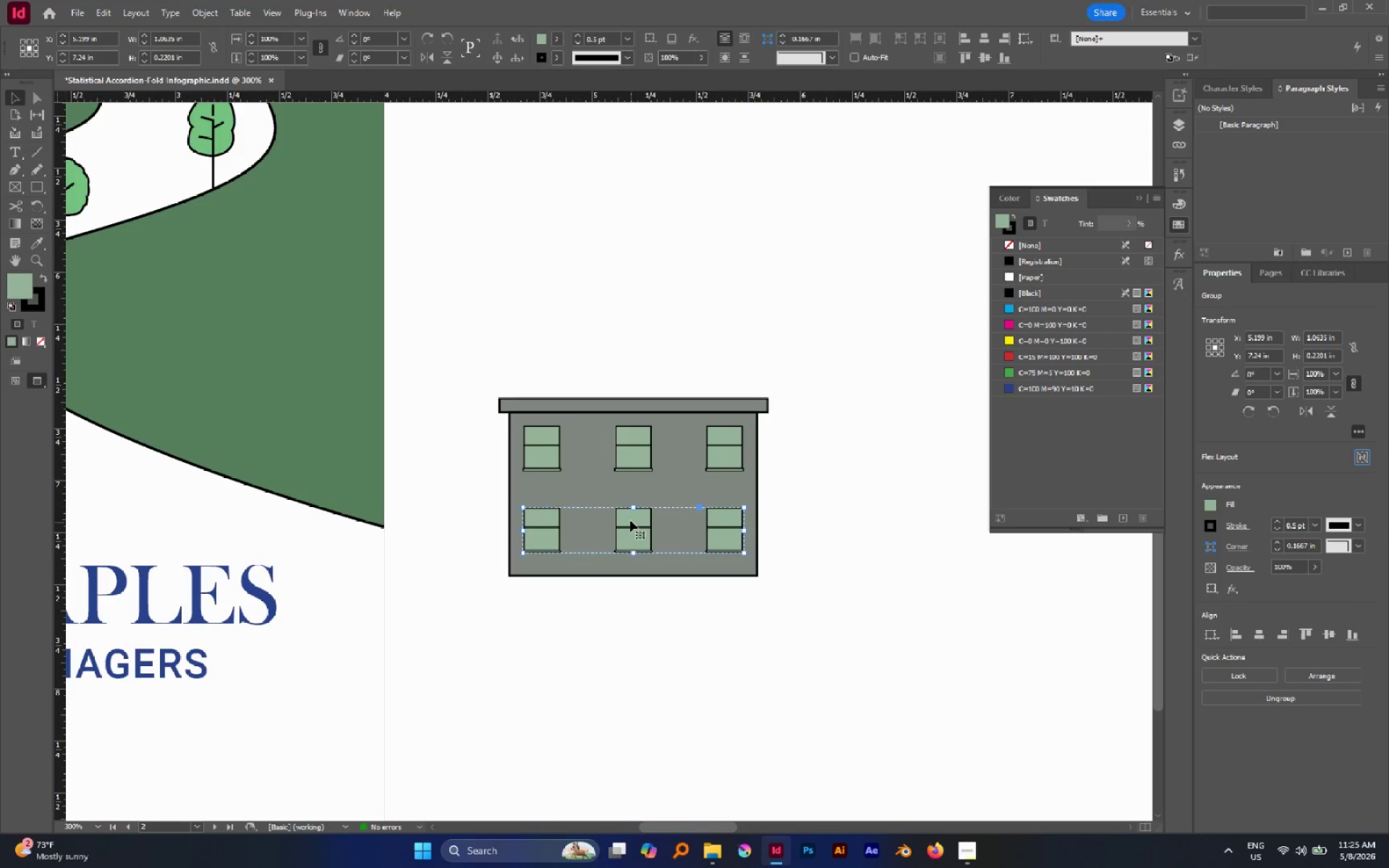 
key(Alt+Control+Shift+D)
 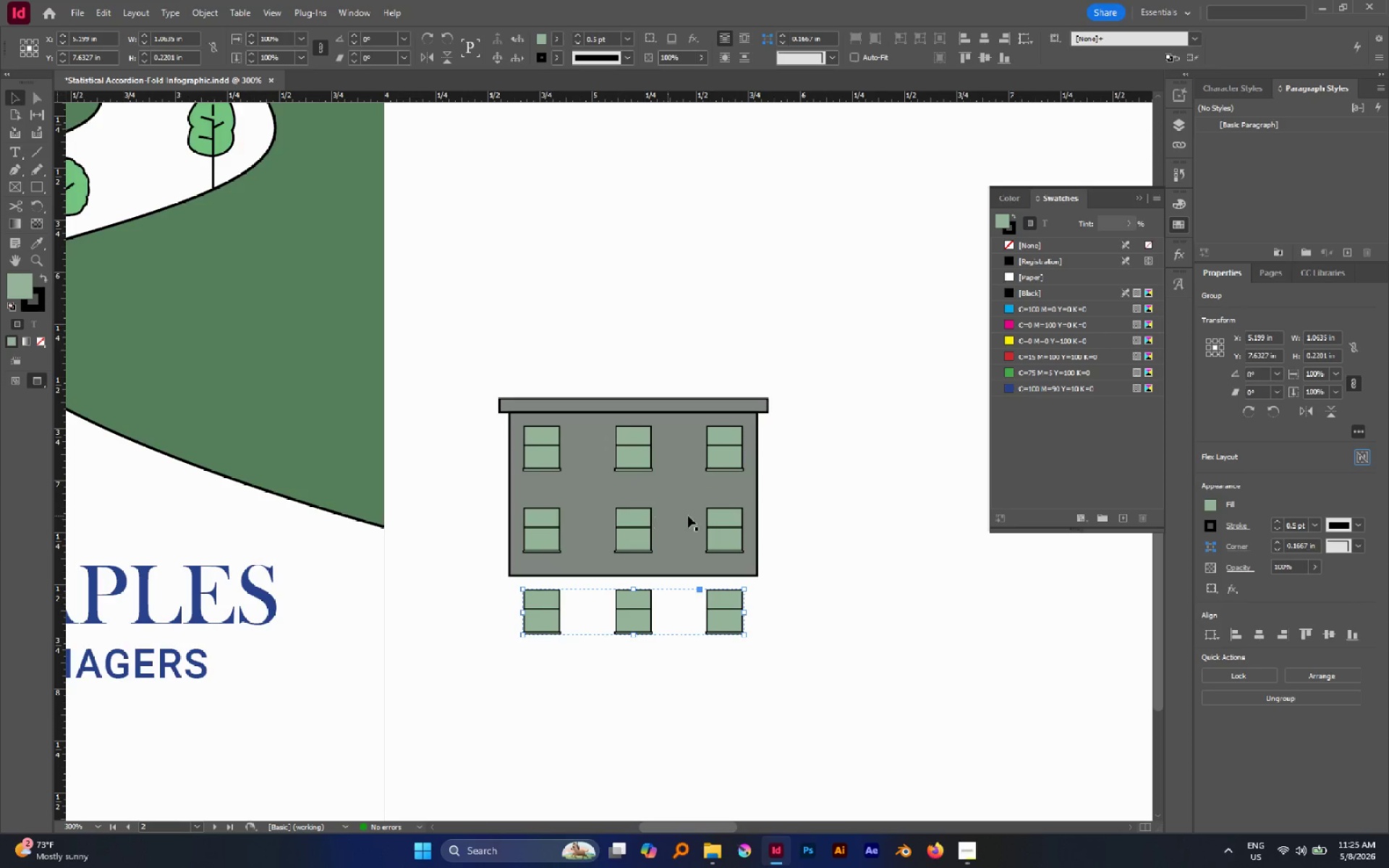 
left_click([689, 507])
 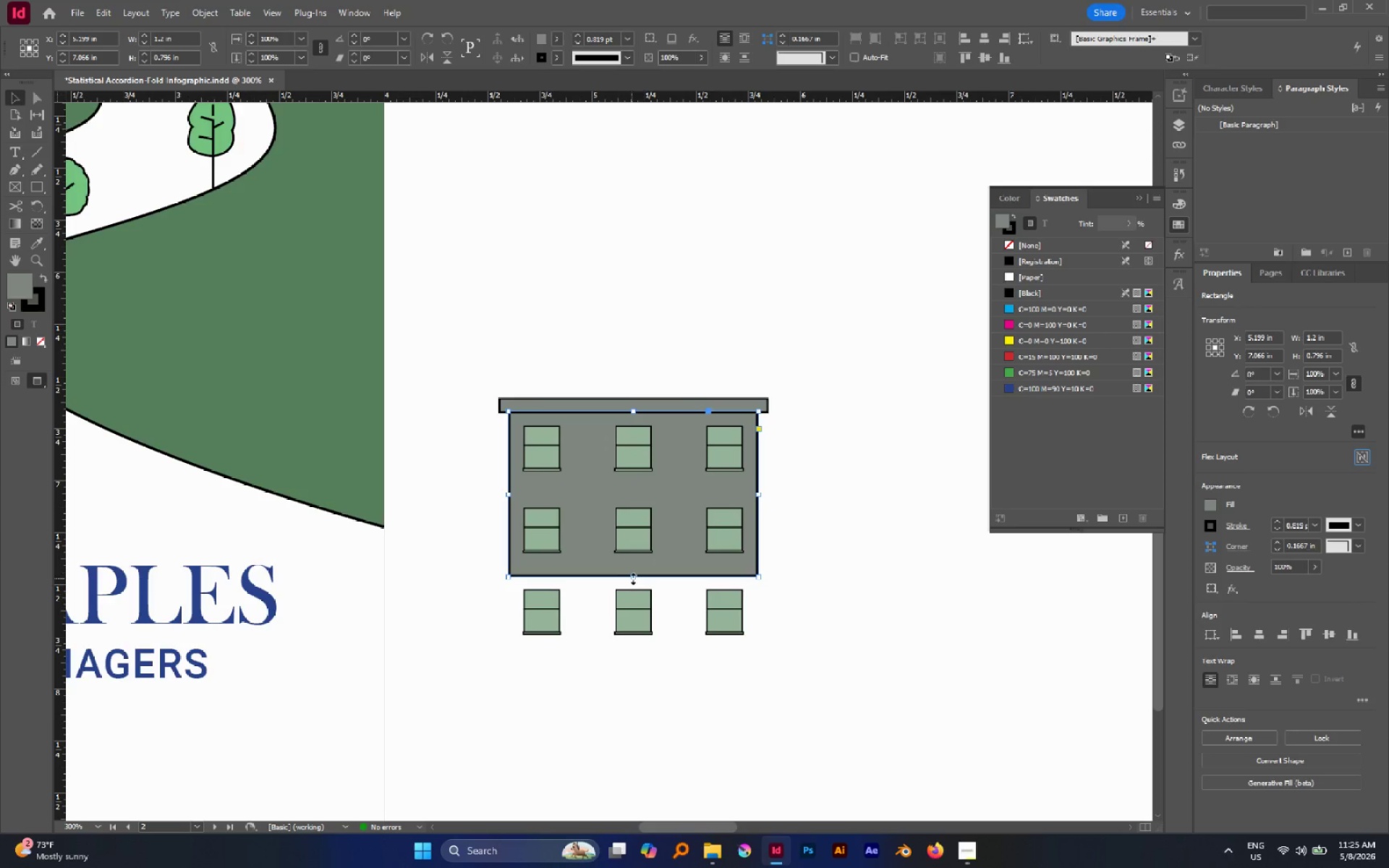 
left_click_drag(start_coordinate=[635, 579], to_coordinate=[650, 644])
 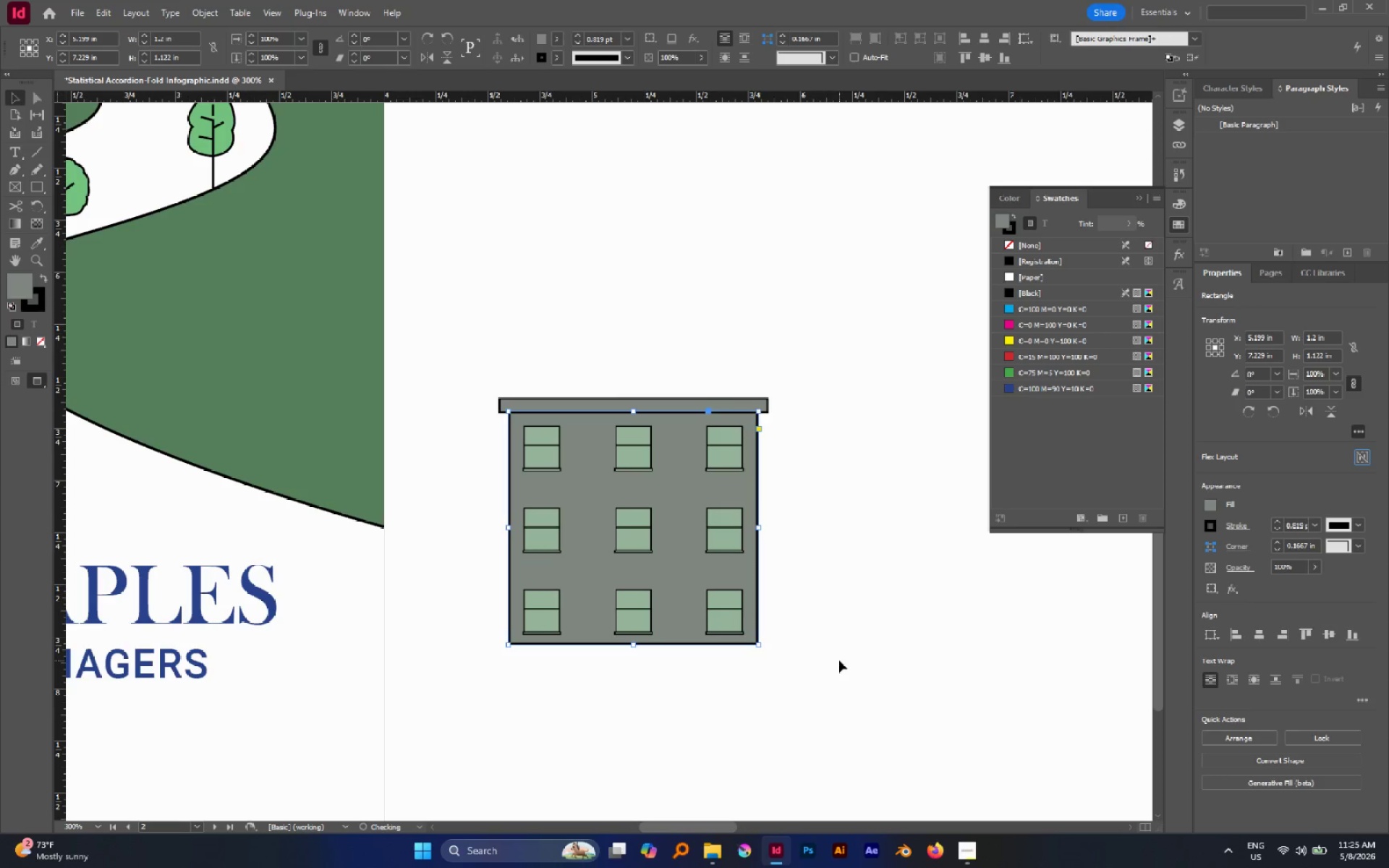 
left_click([841, 661])
 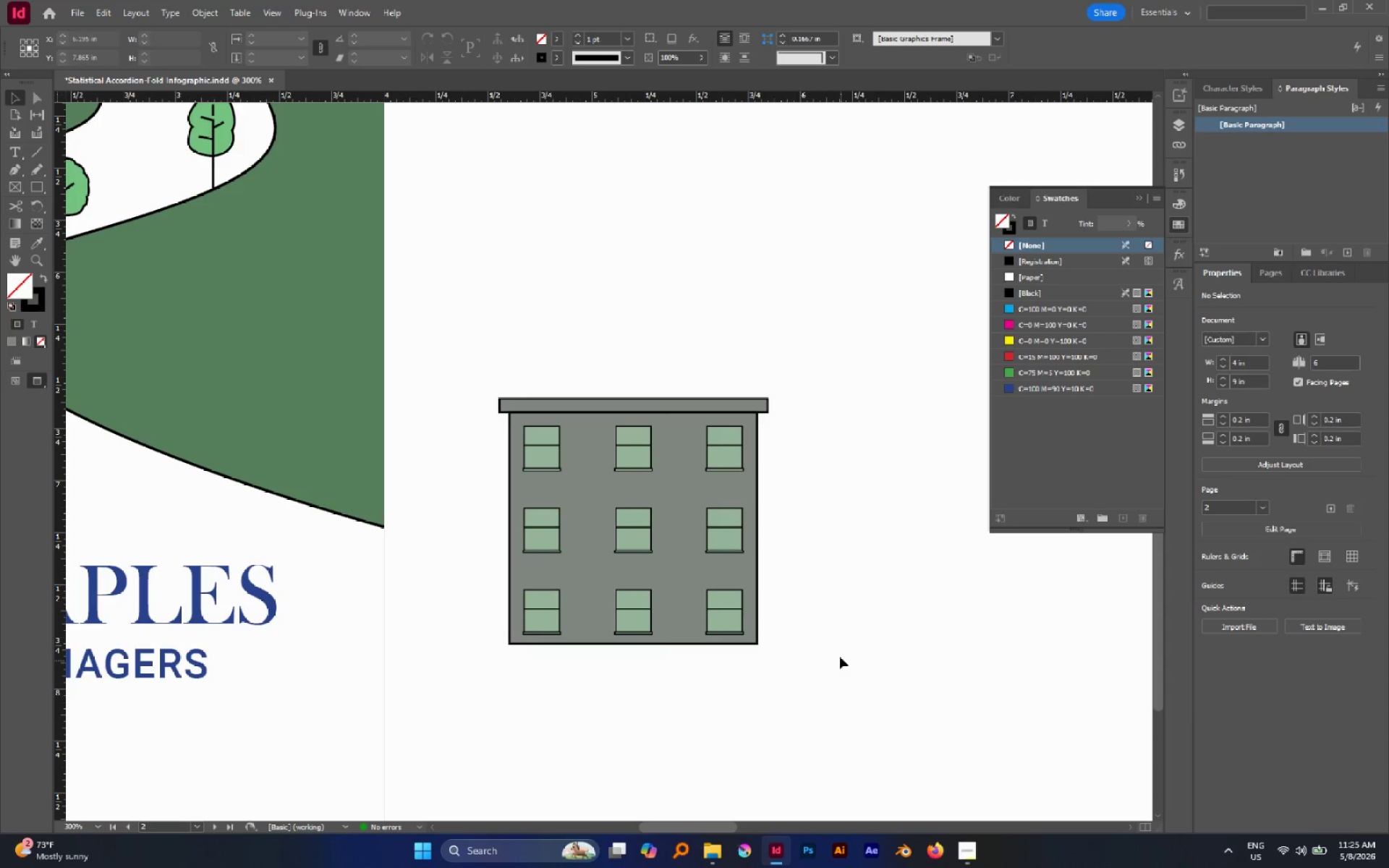 
left_click([689, 563])
 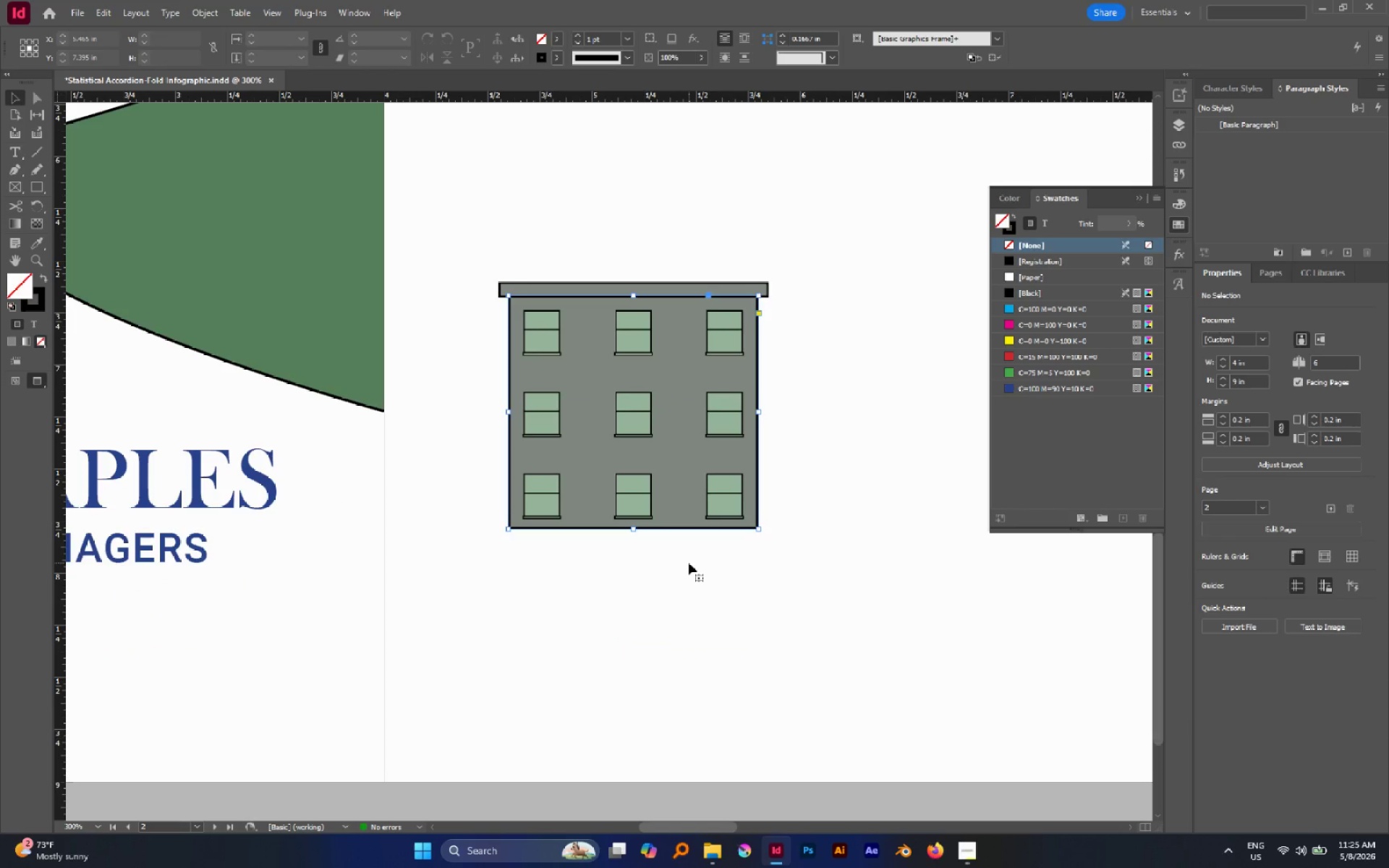 
scroll: coordinate [689, 563], scroll_direction: down, amount: 2.0
 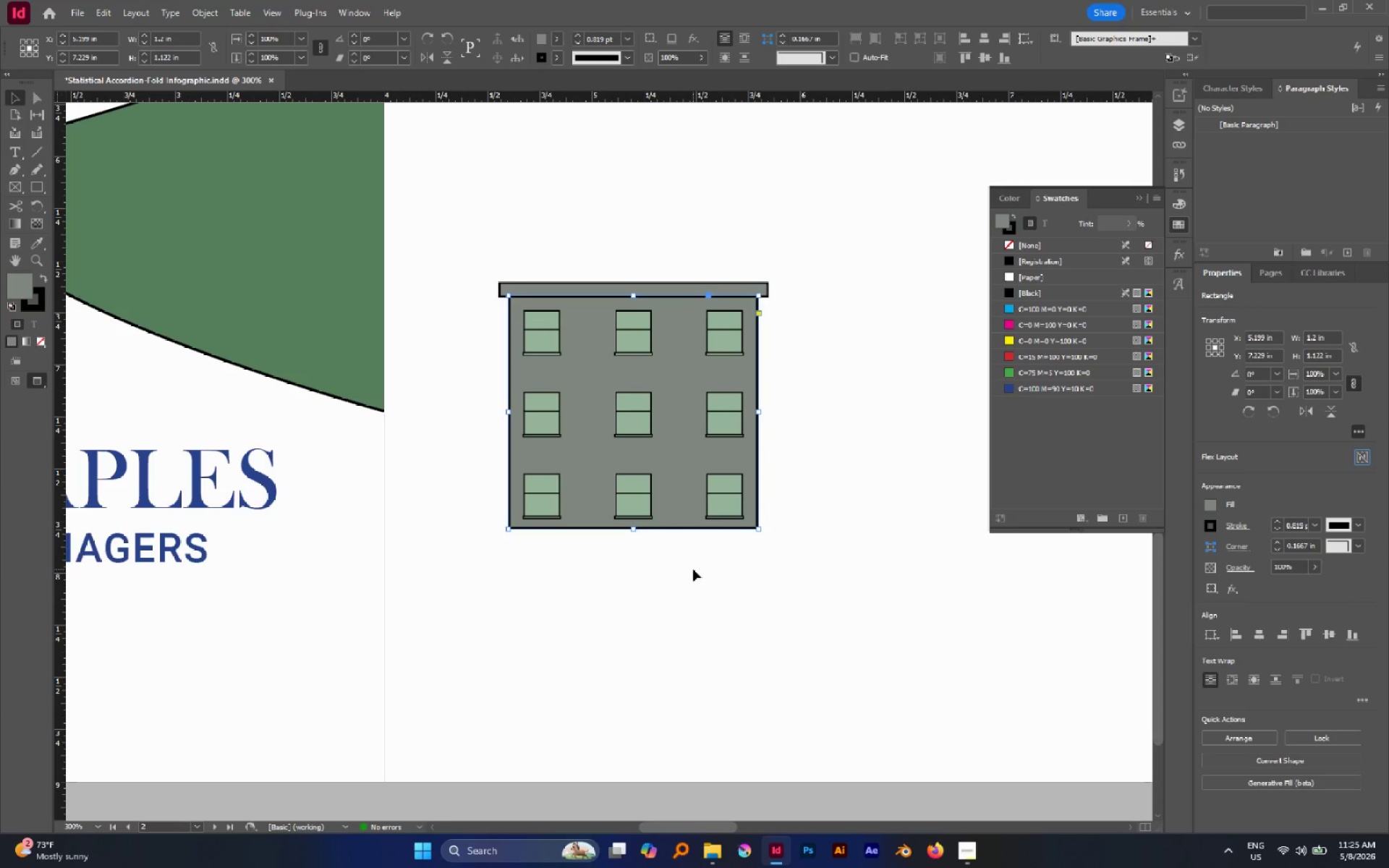 
hold_key(key=ControlLeft, duration=0.33)
 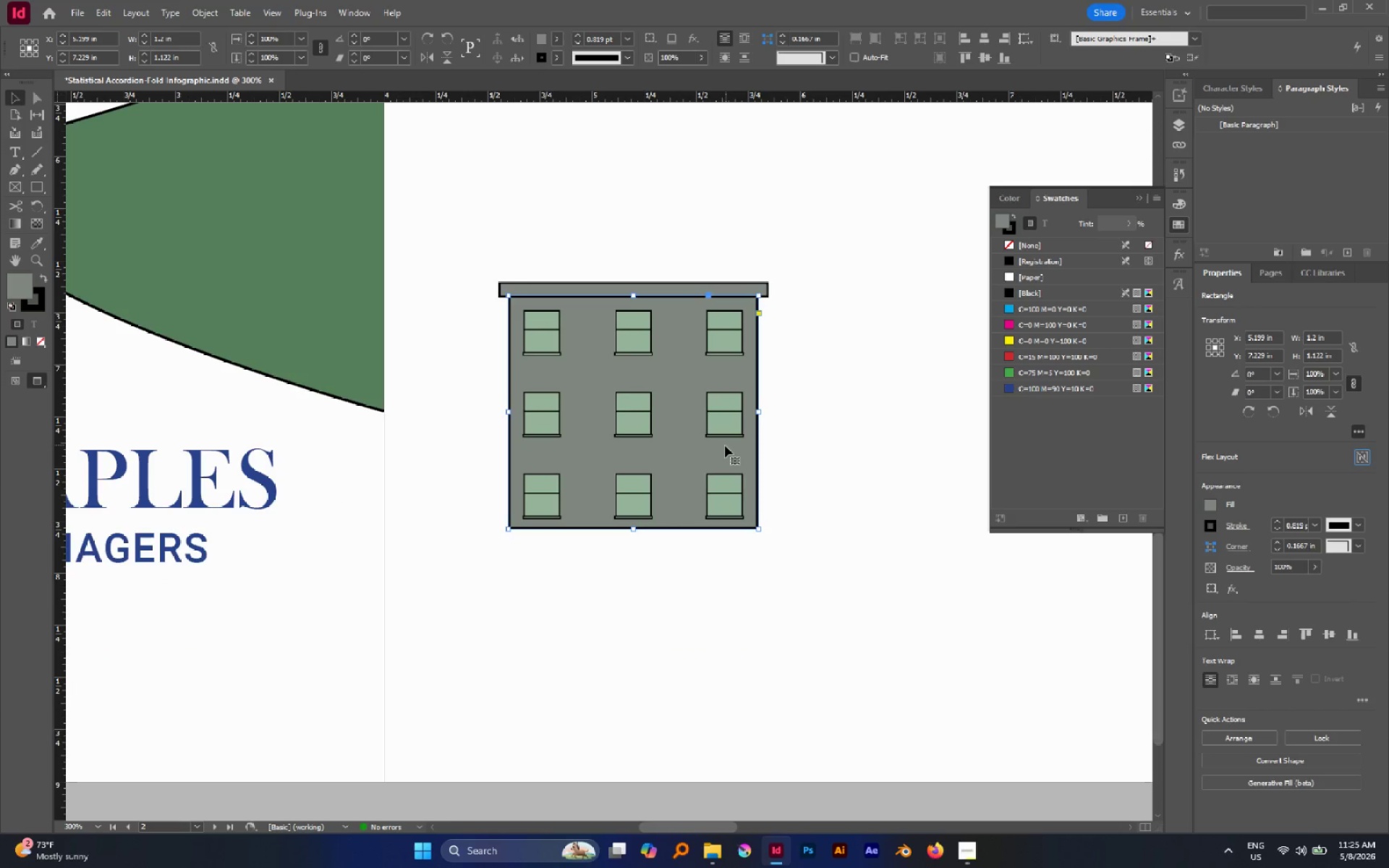 
left_click([867, 464])
 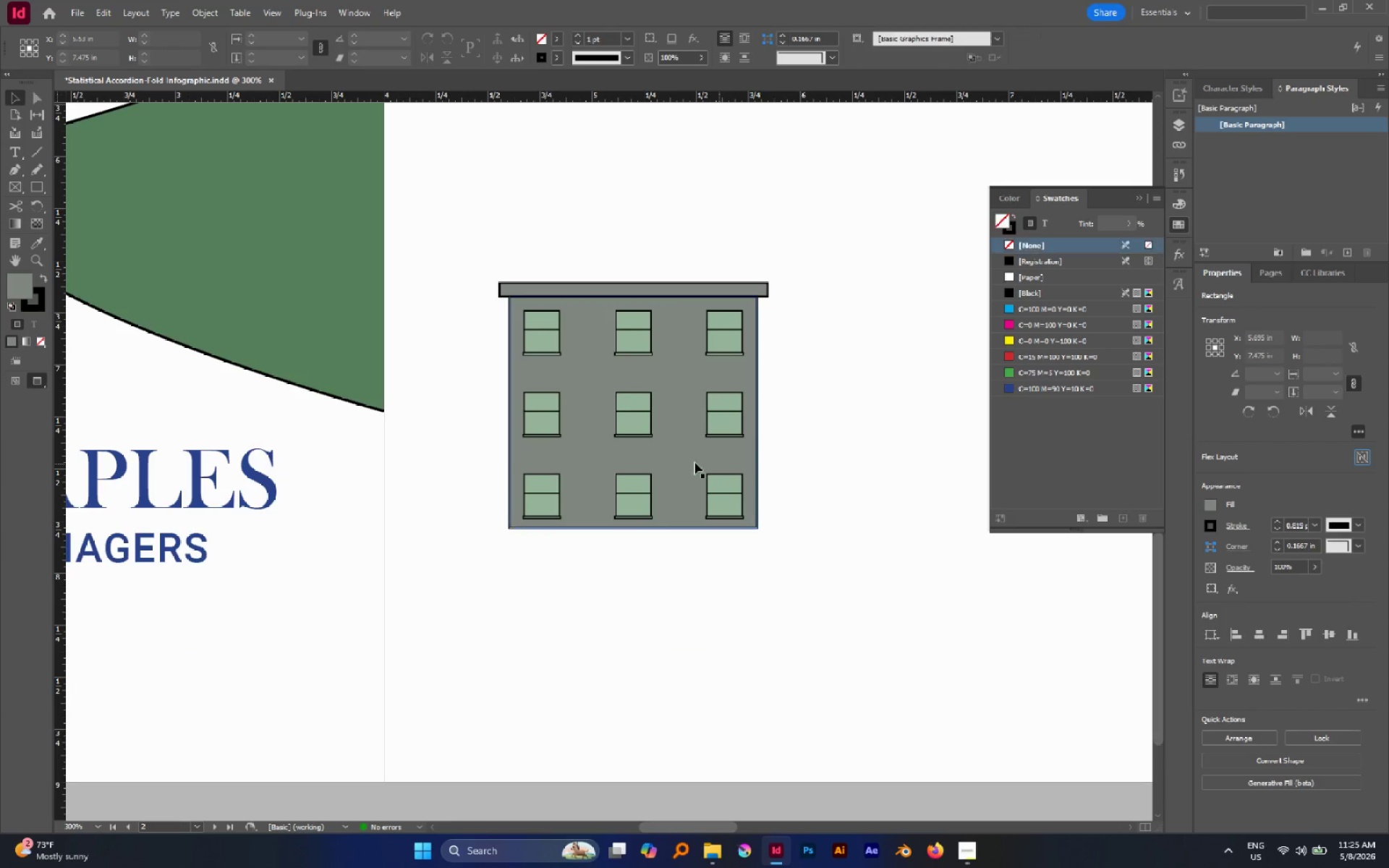 
left_click([694, 462])
 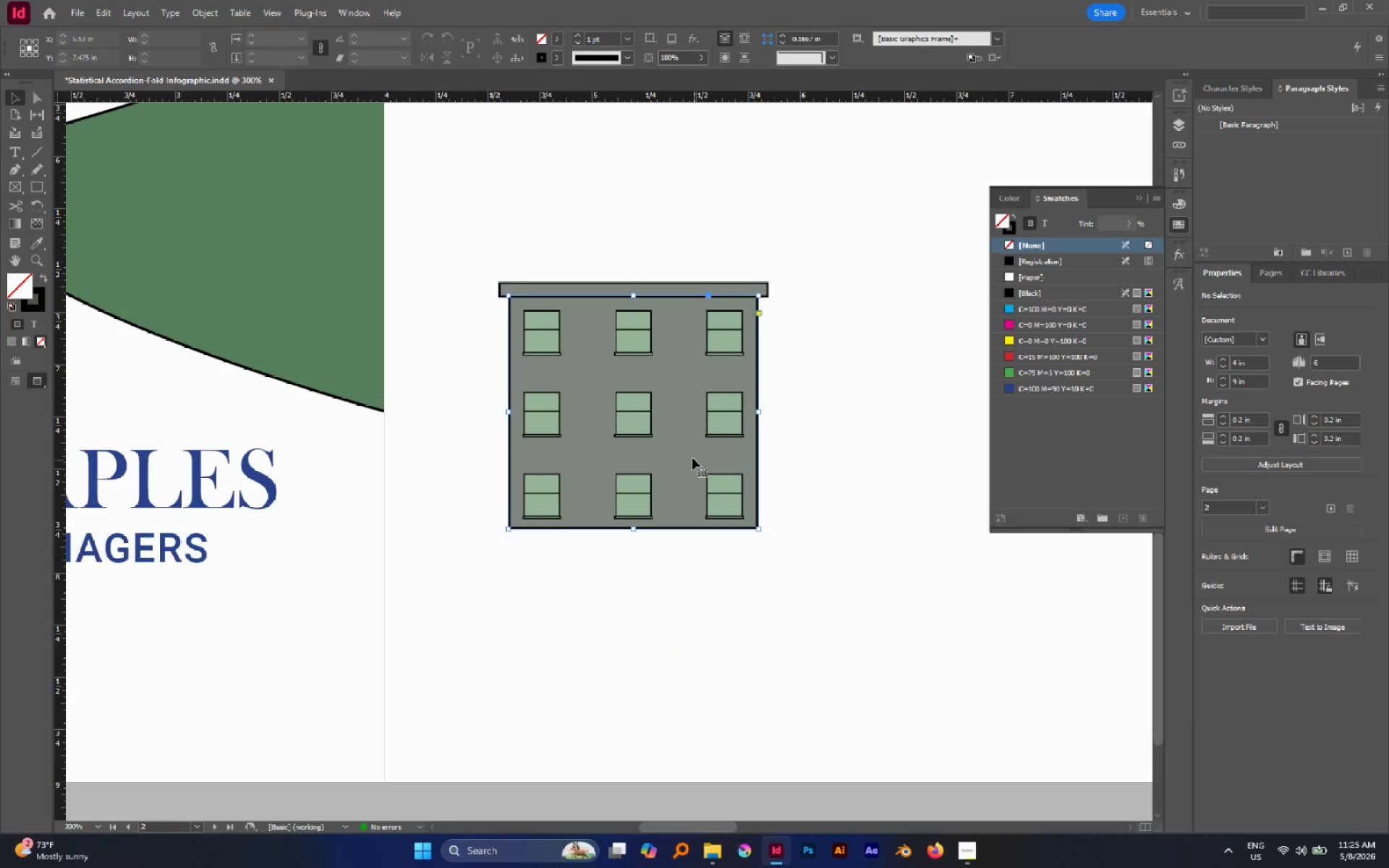 
hold_key(key=AltLeft, duration=2.47)
hold_key(key=ShiftLeft, duration=2.2)
left_click_drag(start_coordinate=[692, 456], to_coordinate=[707, 688])
 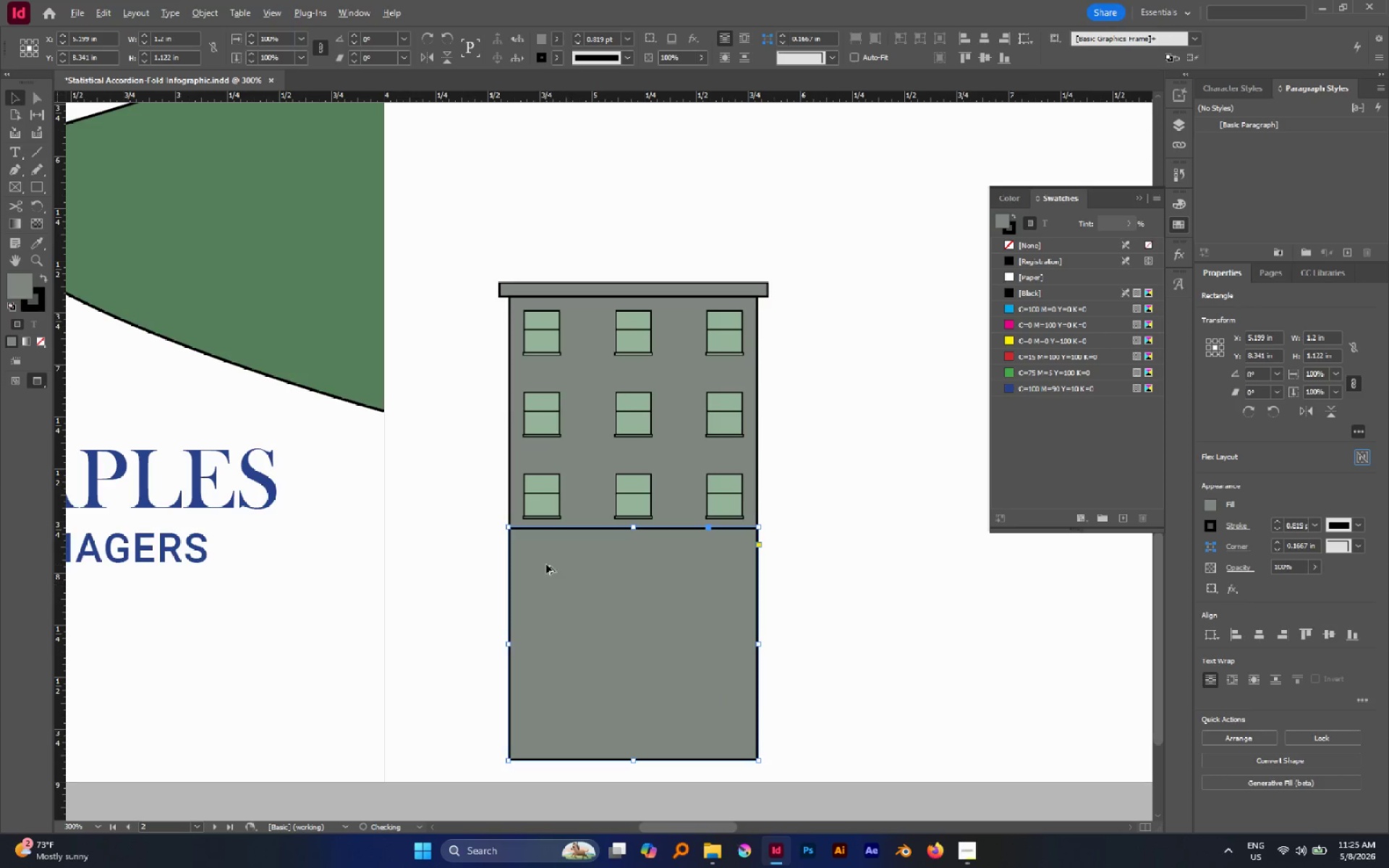 
hold_key(key=AltLeft, duration=0.7)
scroll: coordinate [546, 564], scroll_direction: up, amount: 1.0
 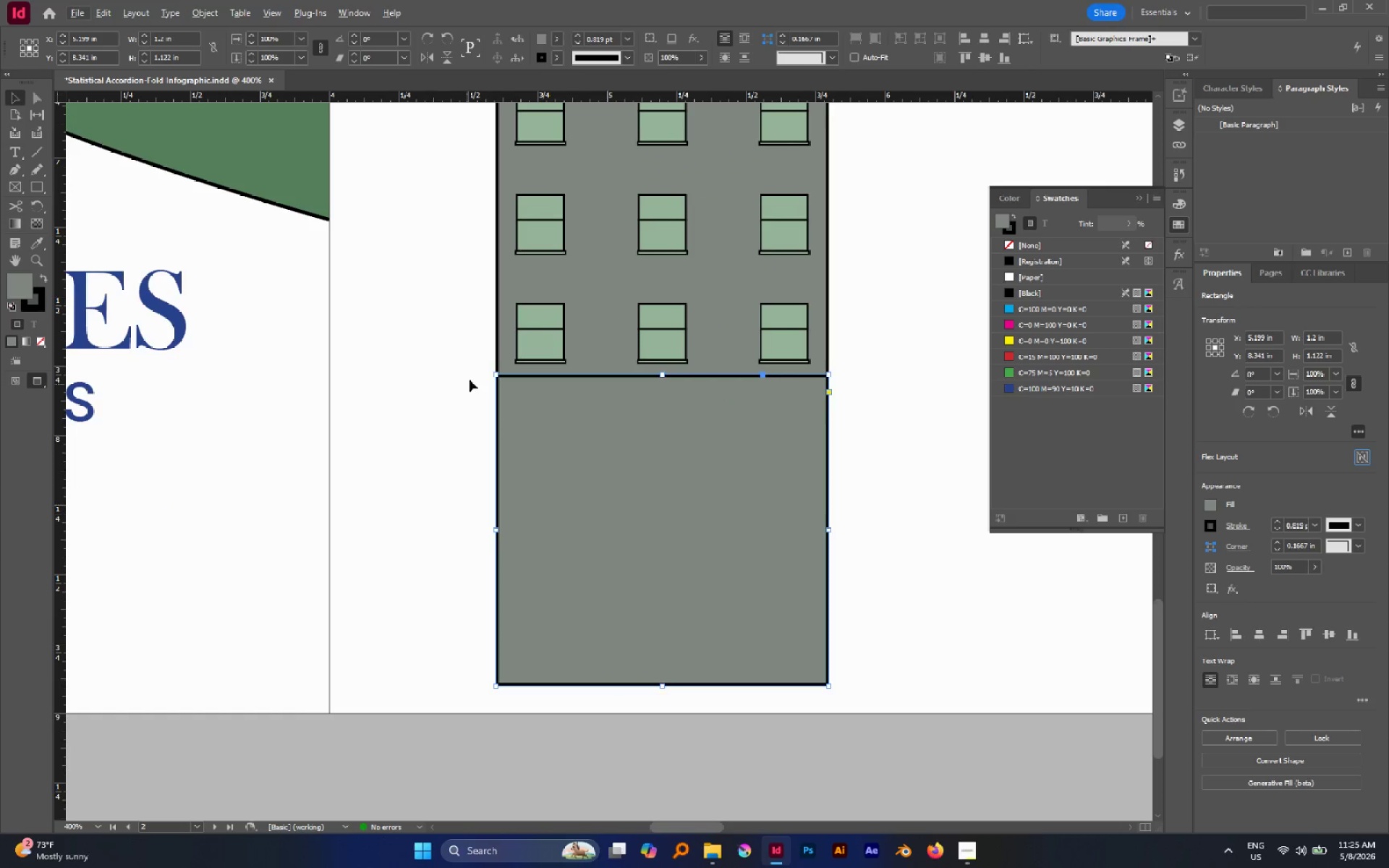 
hold_key(key=AltLeft, duration=0.98)
scroll: coordinate [620, 389], scroll_direction: up, amount: 5.0
 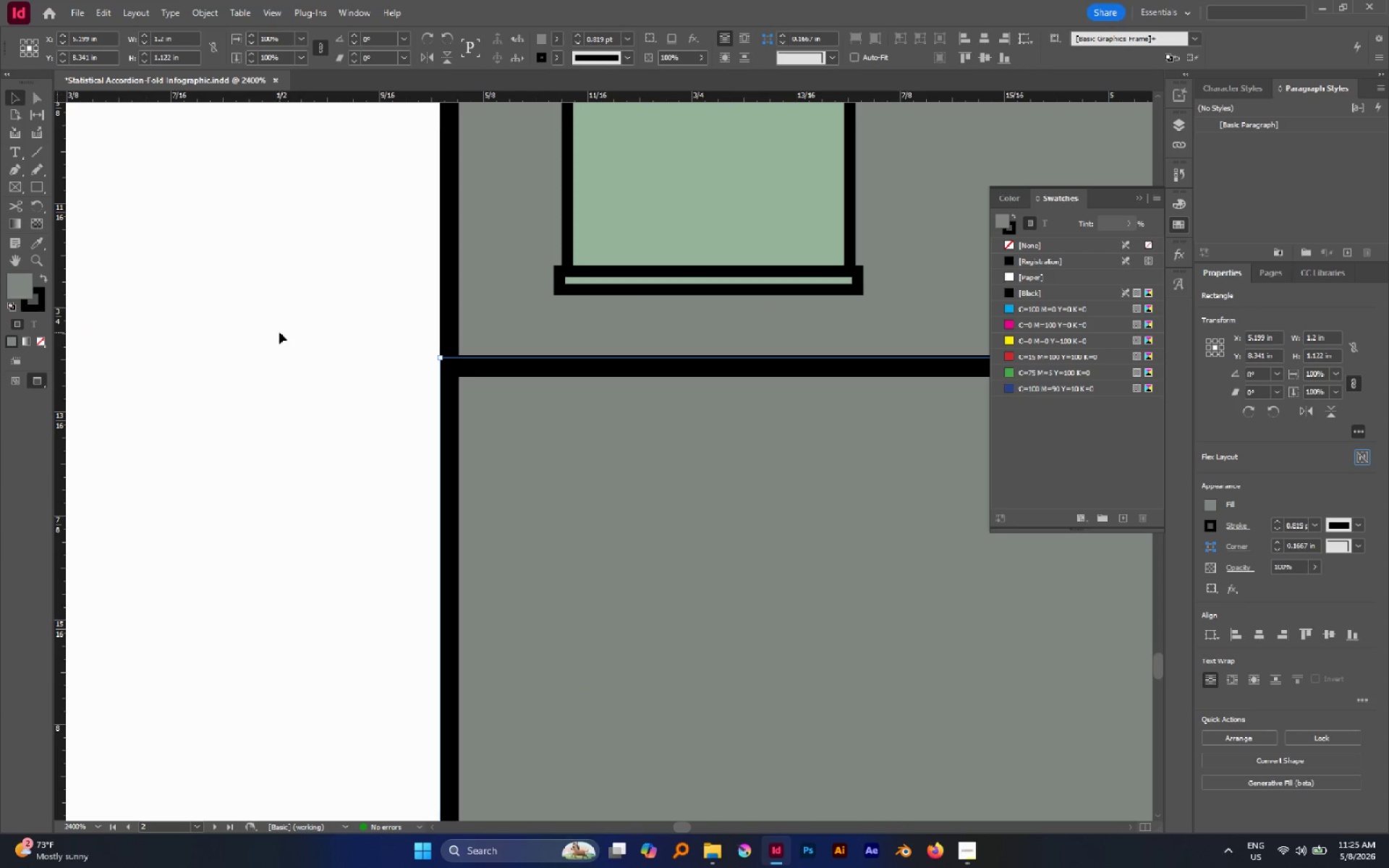 
left_click([279, 332])
 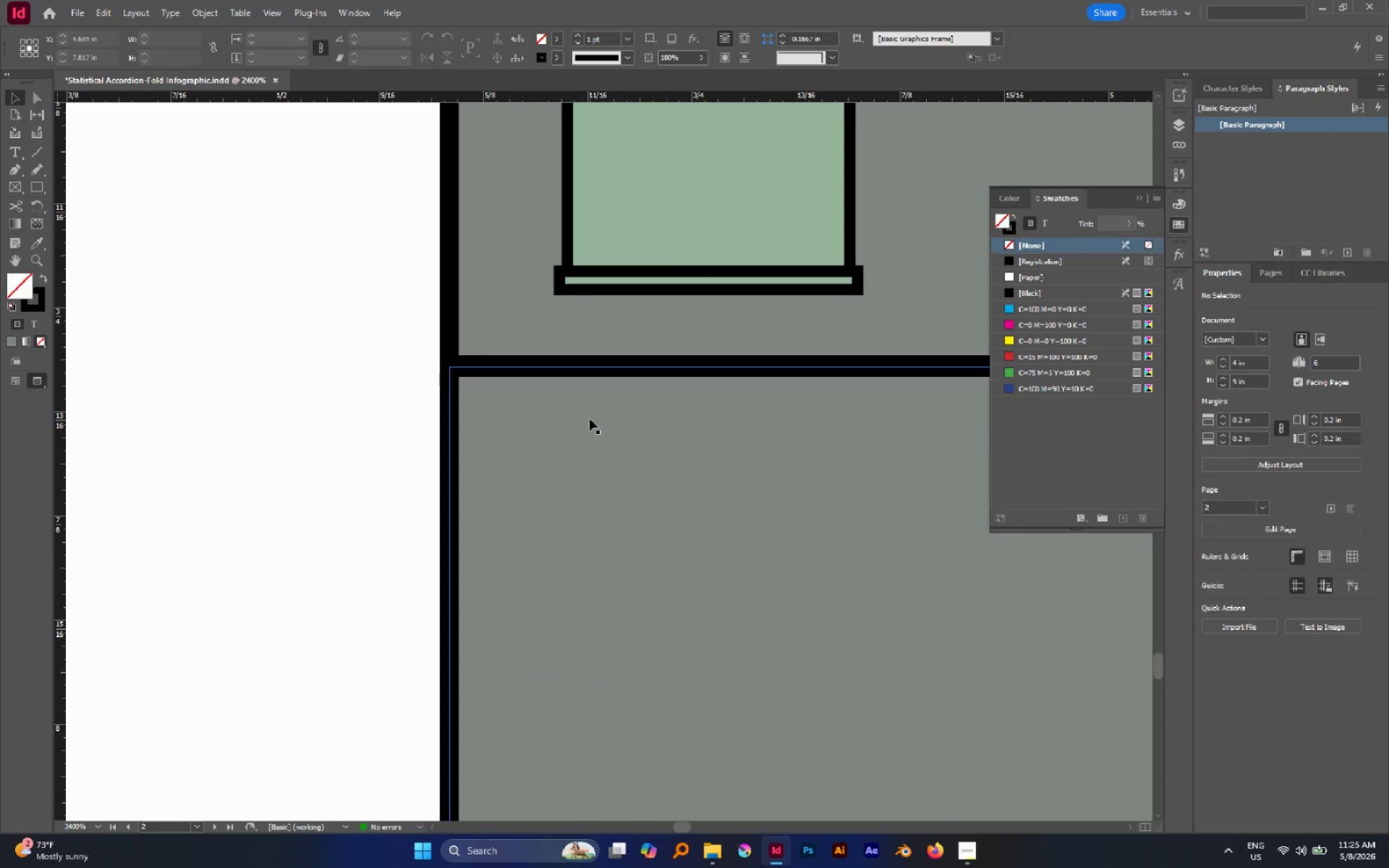 
left_click([590, 419])
 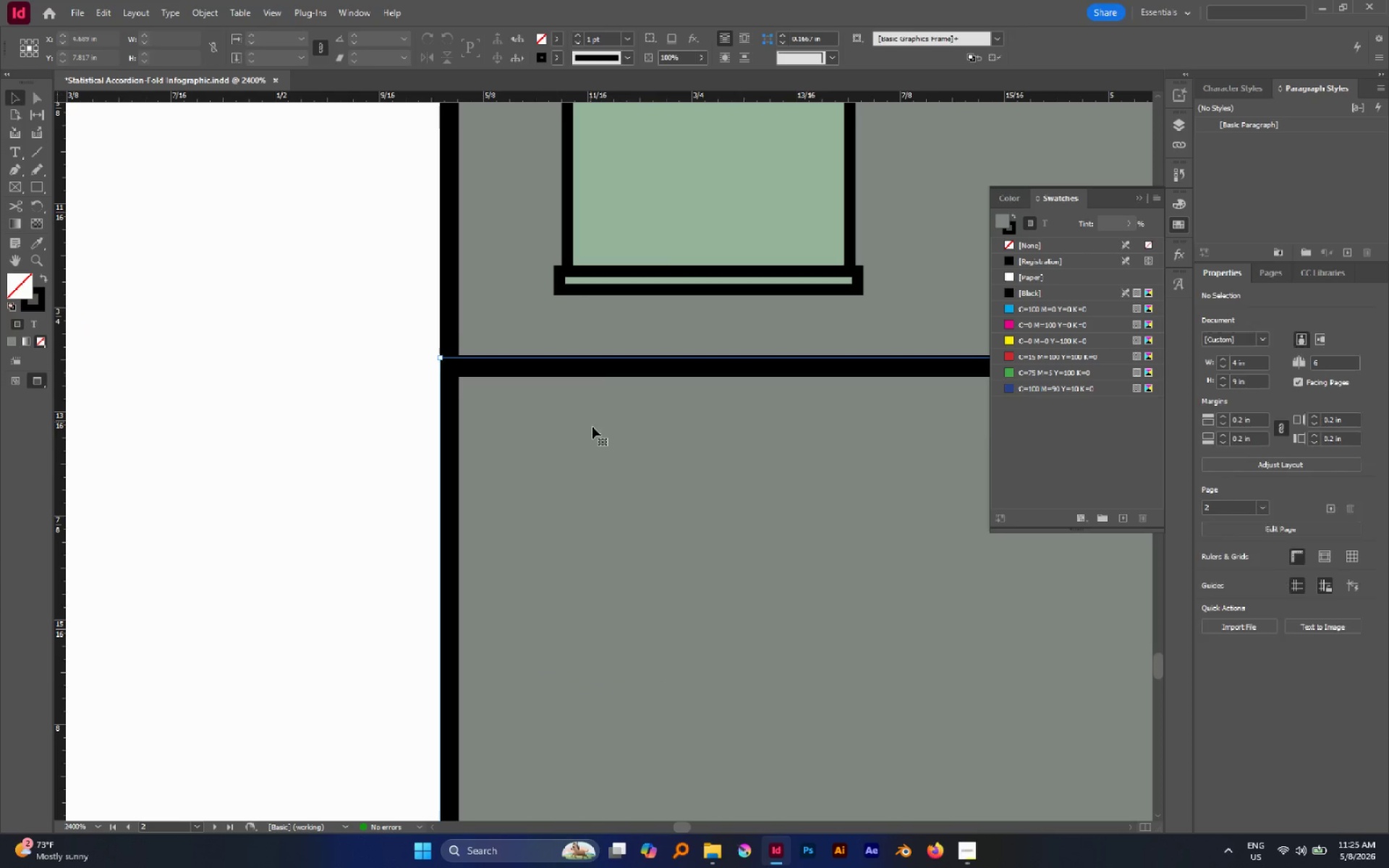 
left_click_drag(start_coordinate=[592, 427], to_coordinate=[592, 443])
 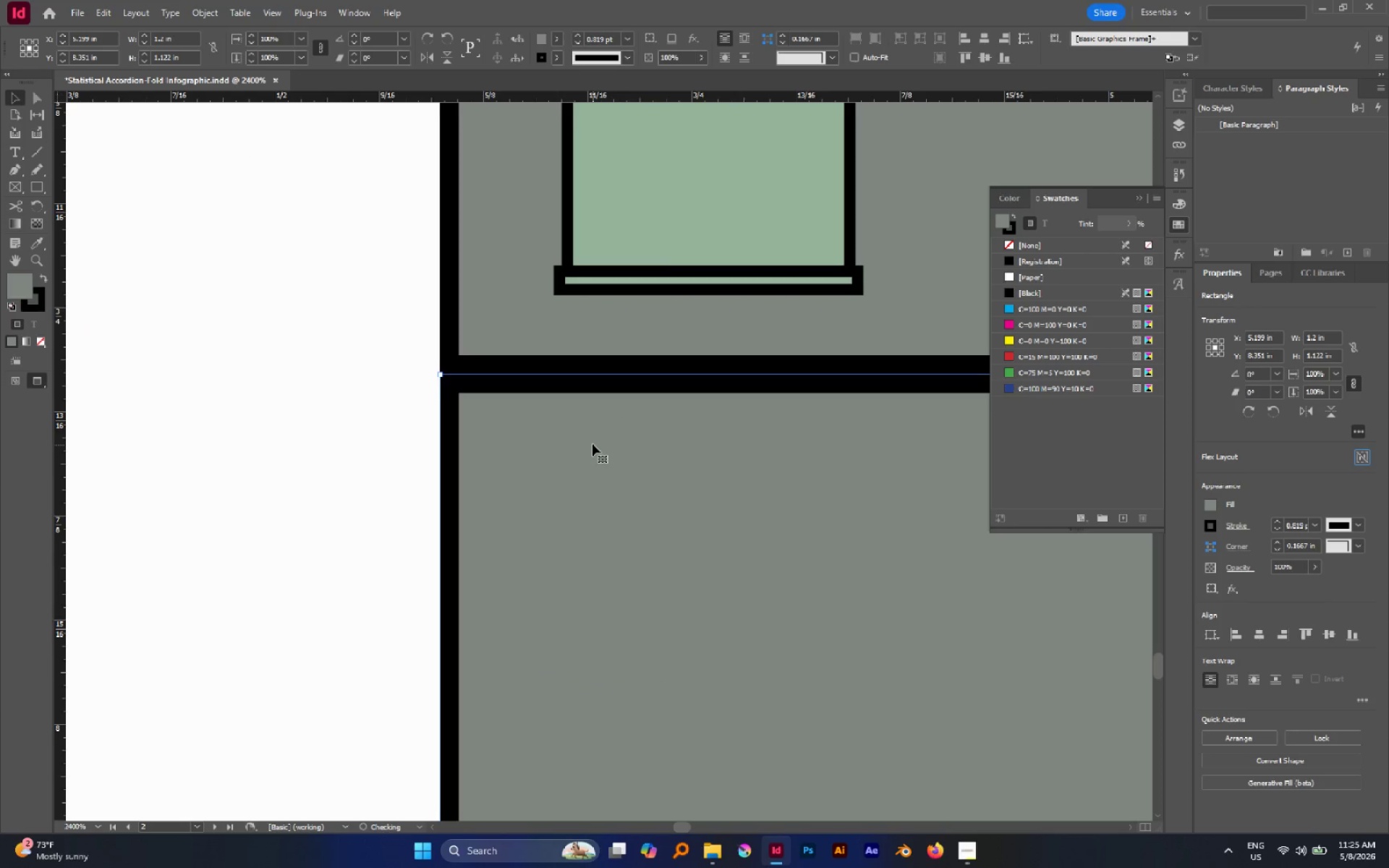 
hold_key(key=ShiftLeft, duration=0.47)
 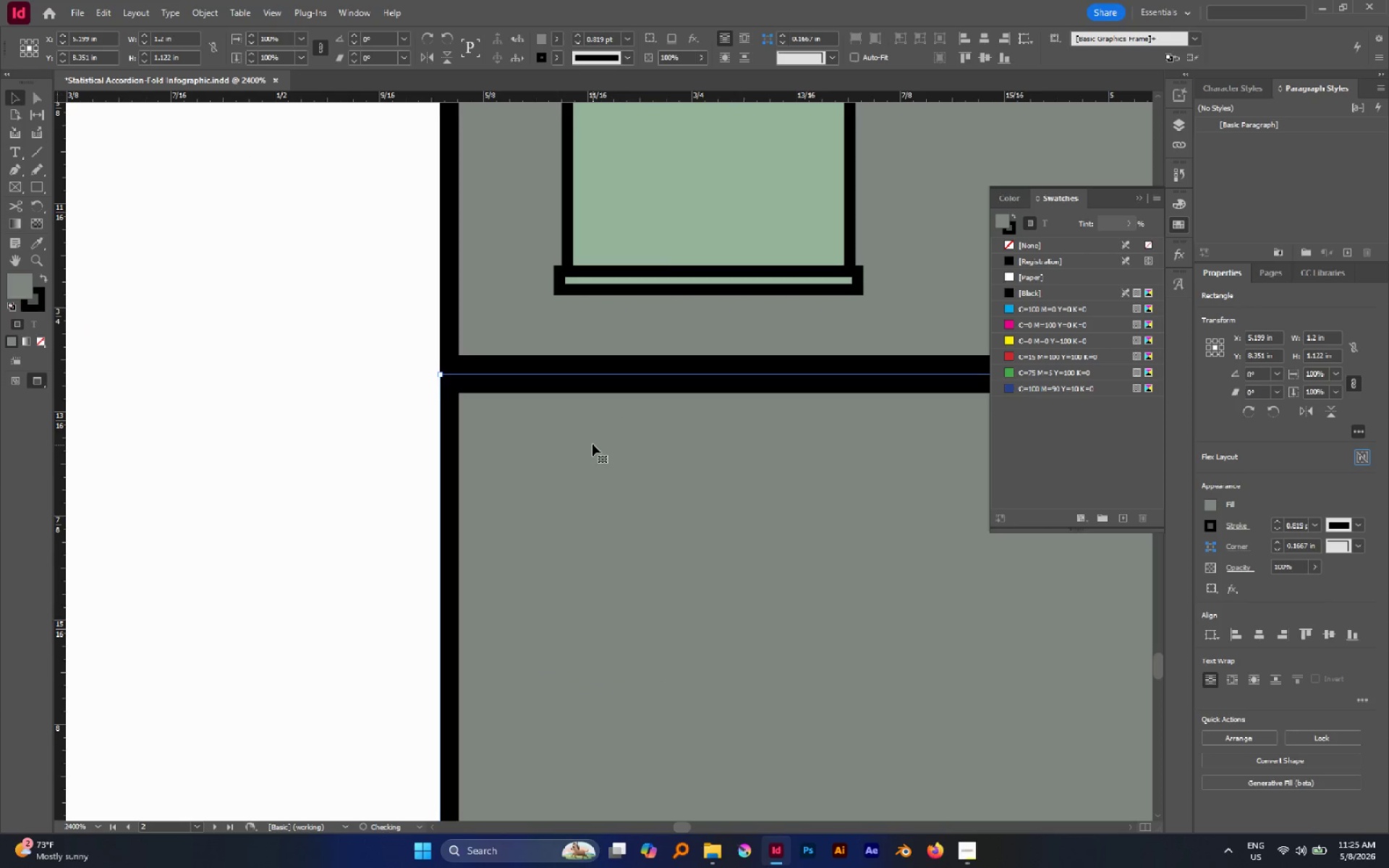 
left_click_drag(start_coordinate=[592, 445], to_coordinate=[595, 425])
 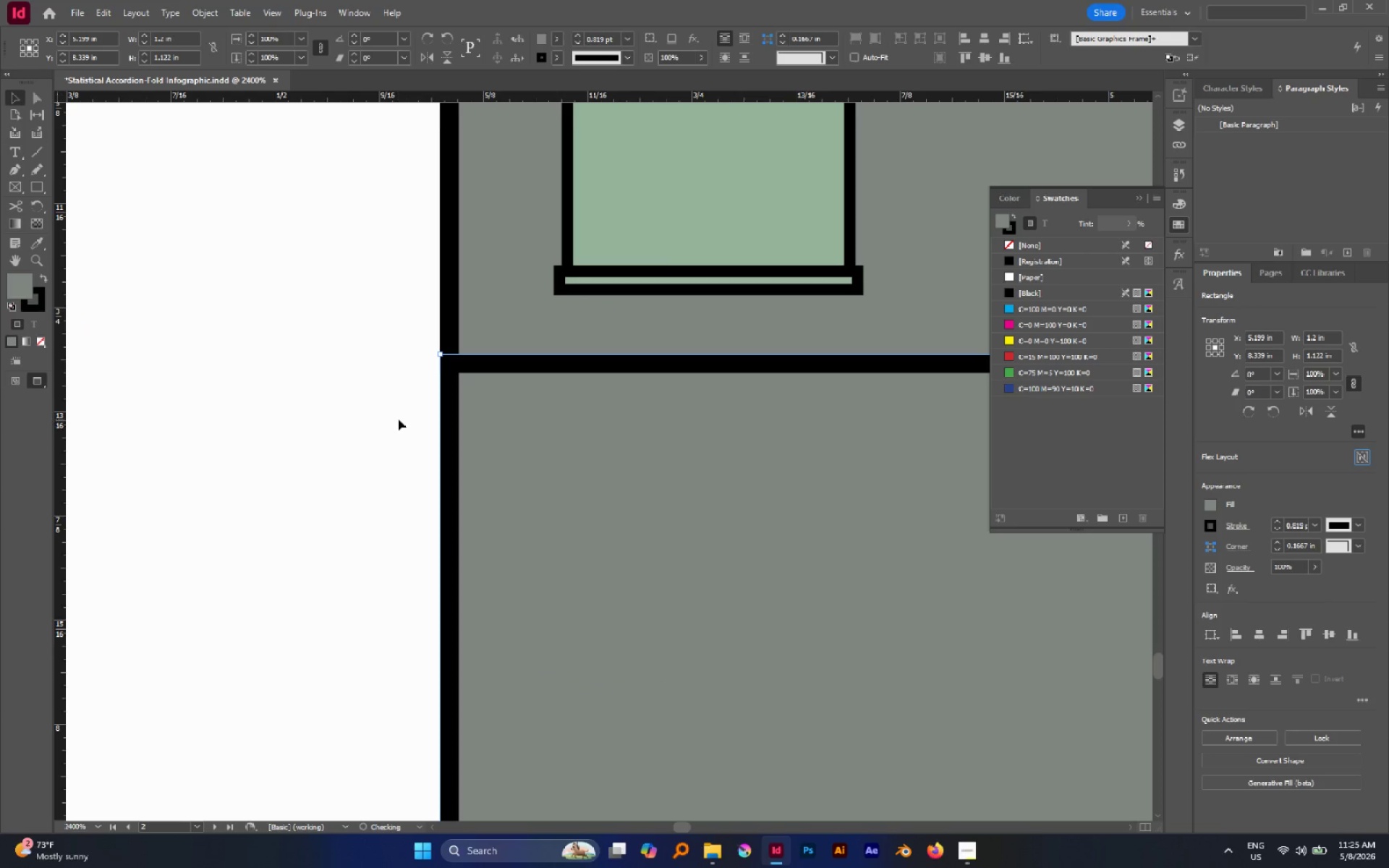 
hold_key(key=ShiftLeft, duration=2.16)
 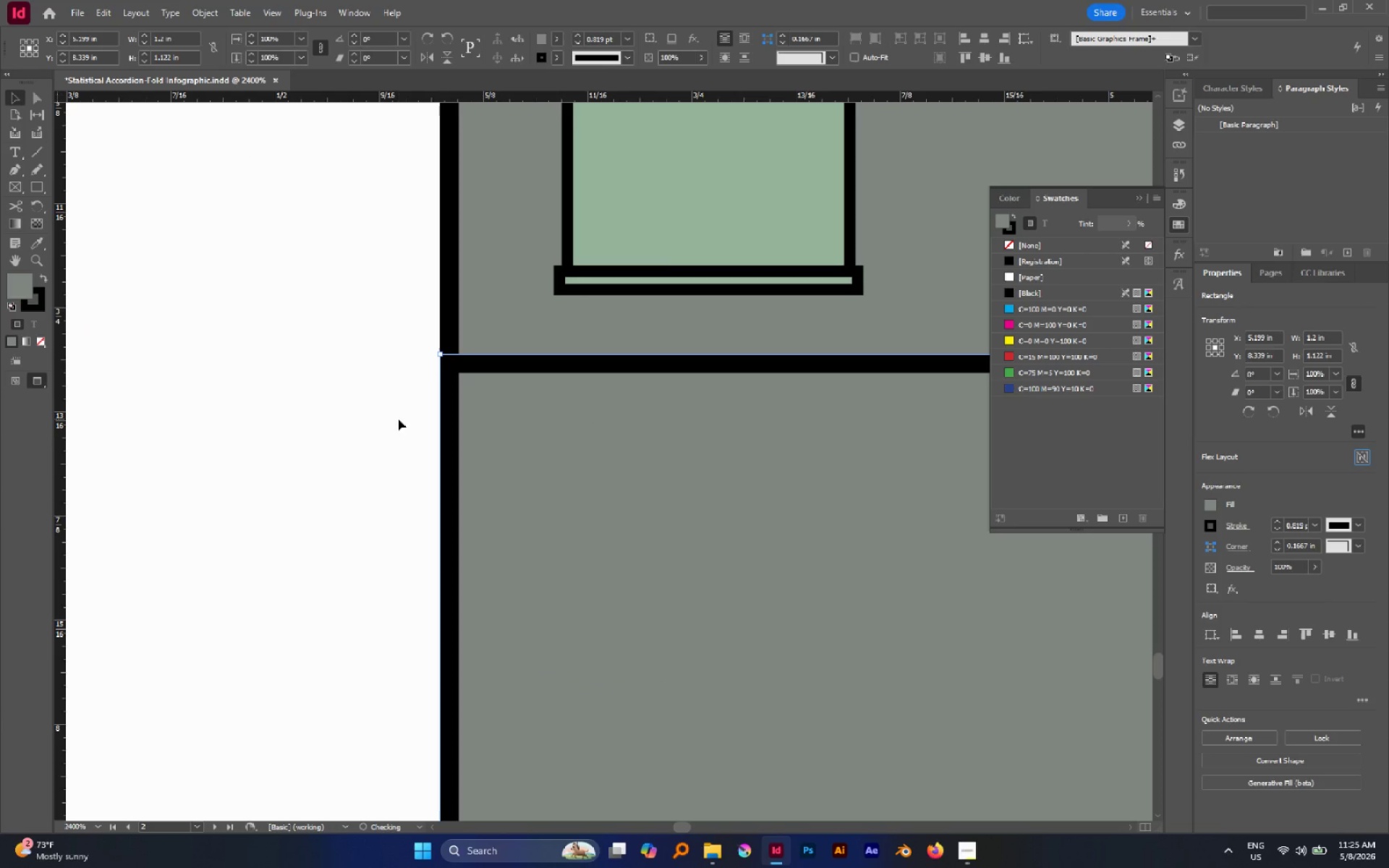 
left_click([398, 419])
 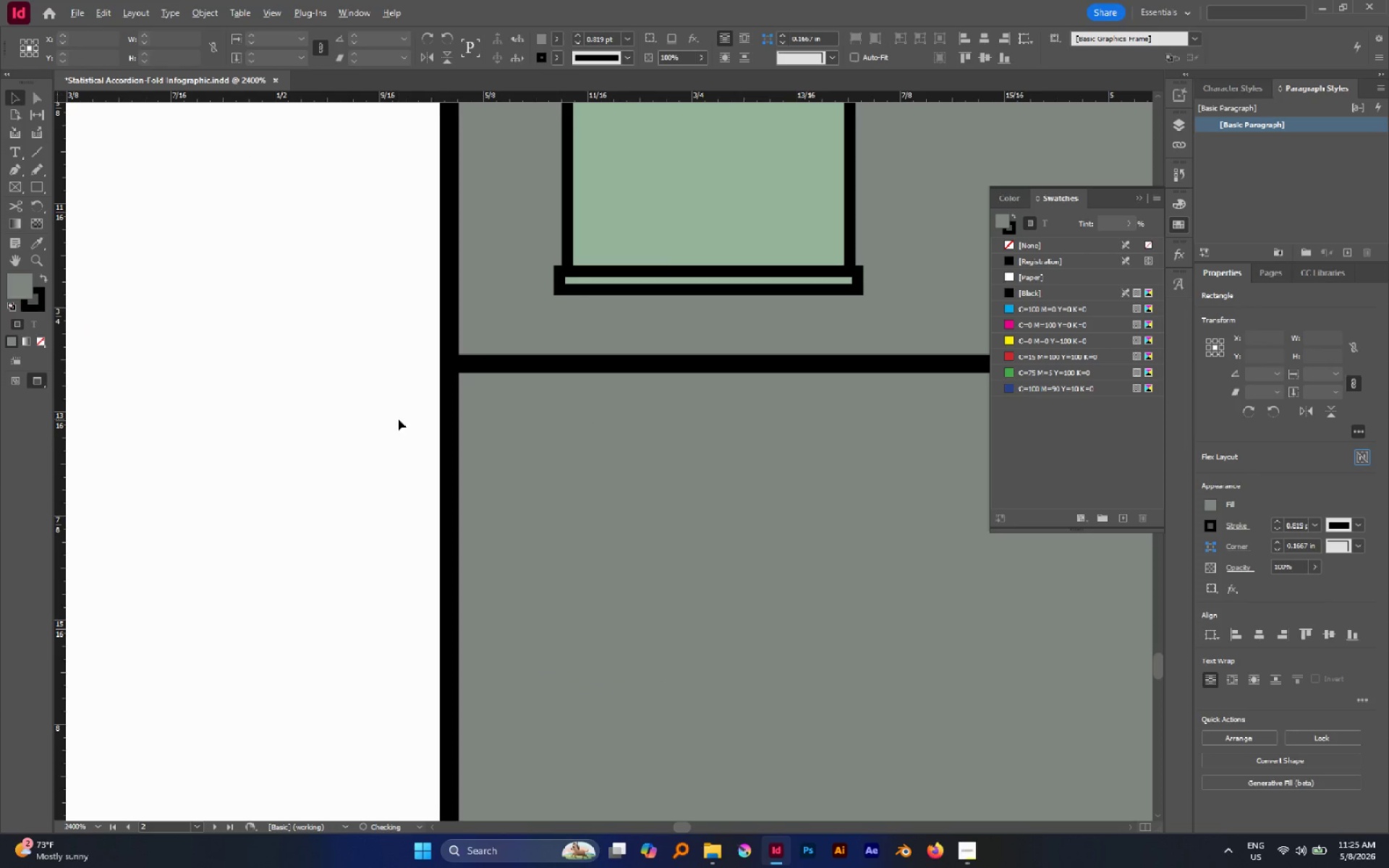 
hold_key(key=AltLeft, duration=0.88)
scroll: coordinate [398, 419], scroll_direction: down, amount: 6.0
 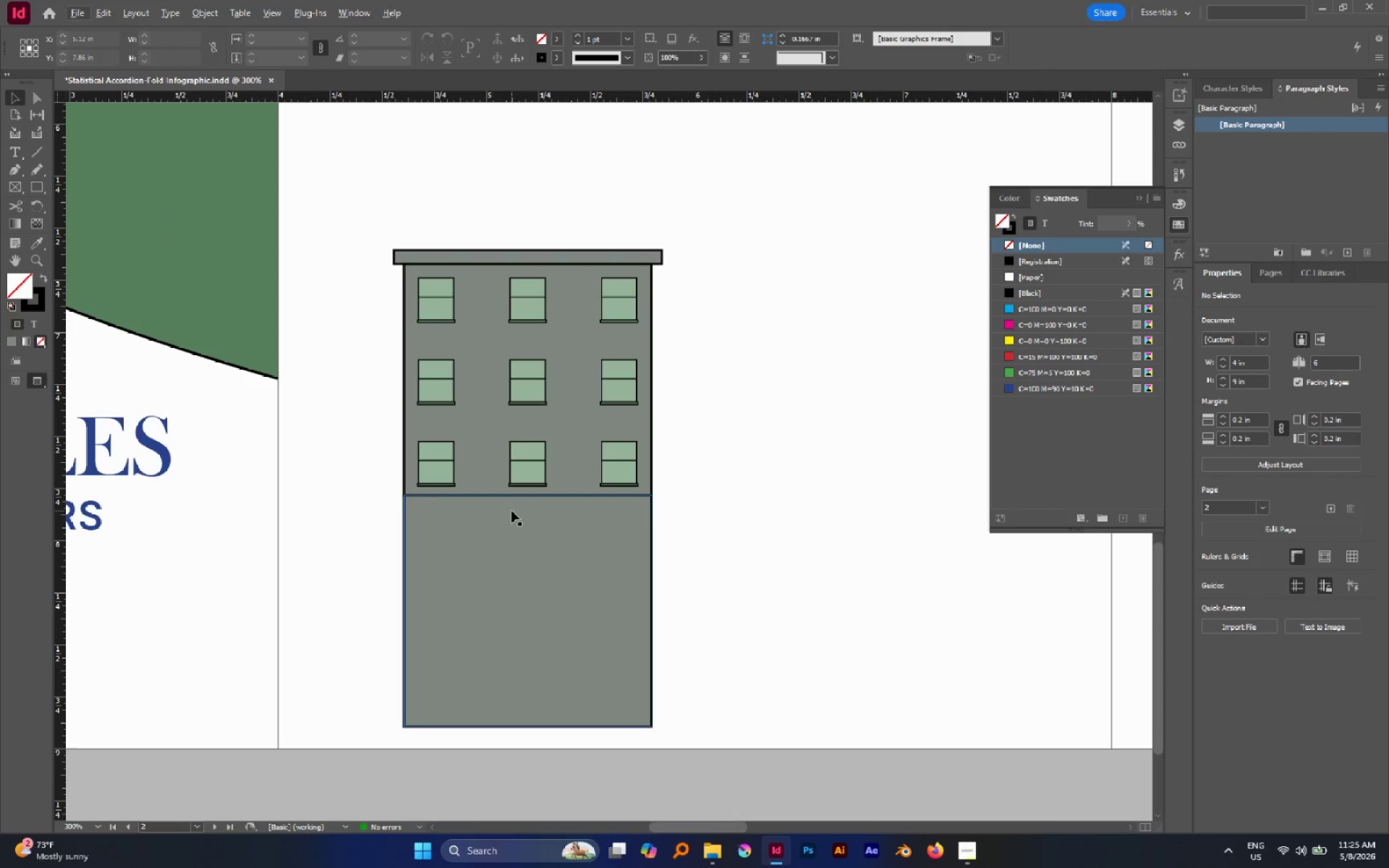 
left_click([511, 511])
 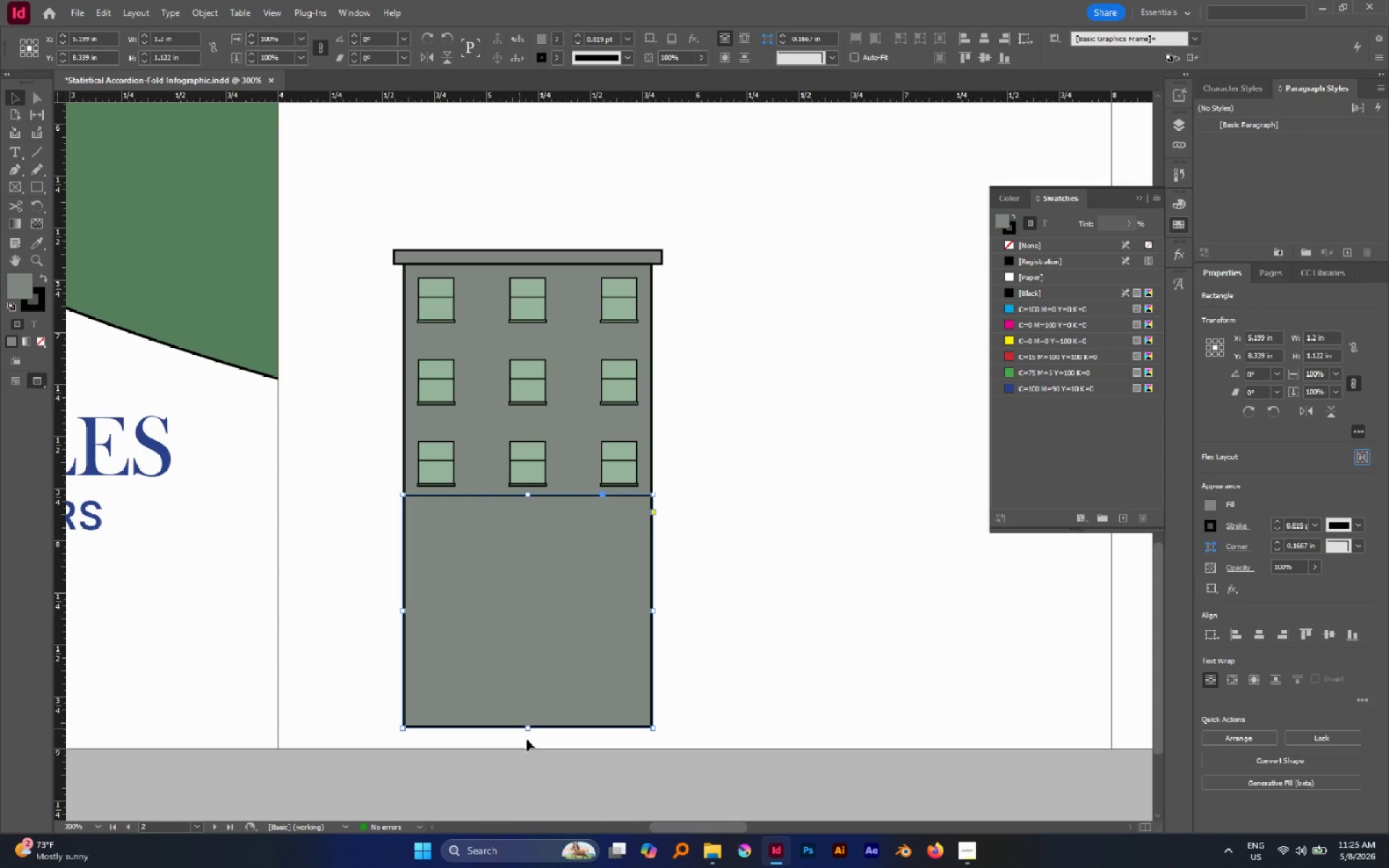 
left_click_drag(start_coordinate=[530, 729], to_coordinate=[539, 643])
 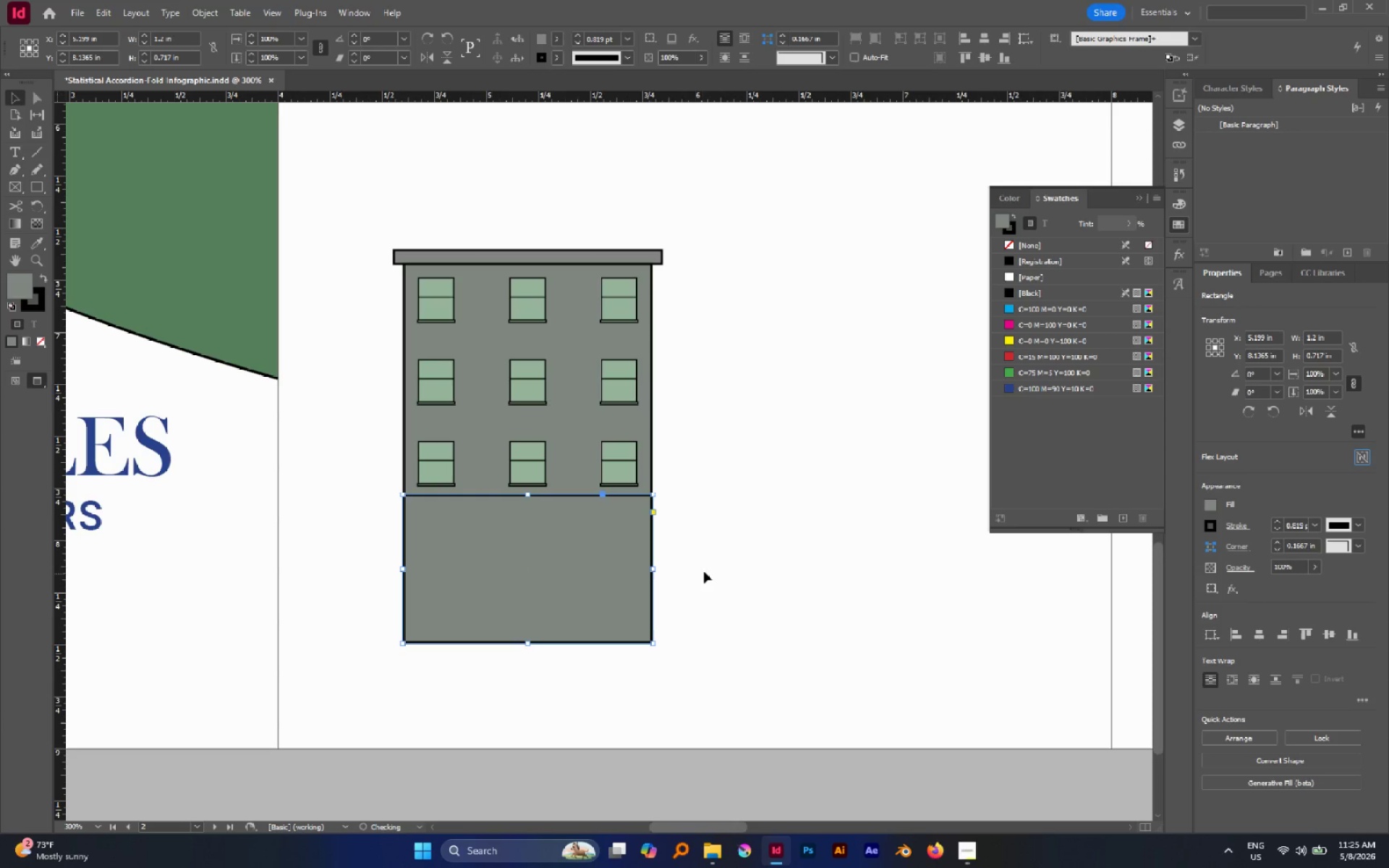 
left_click([704, 571])
 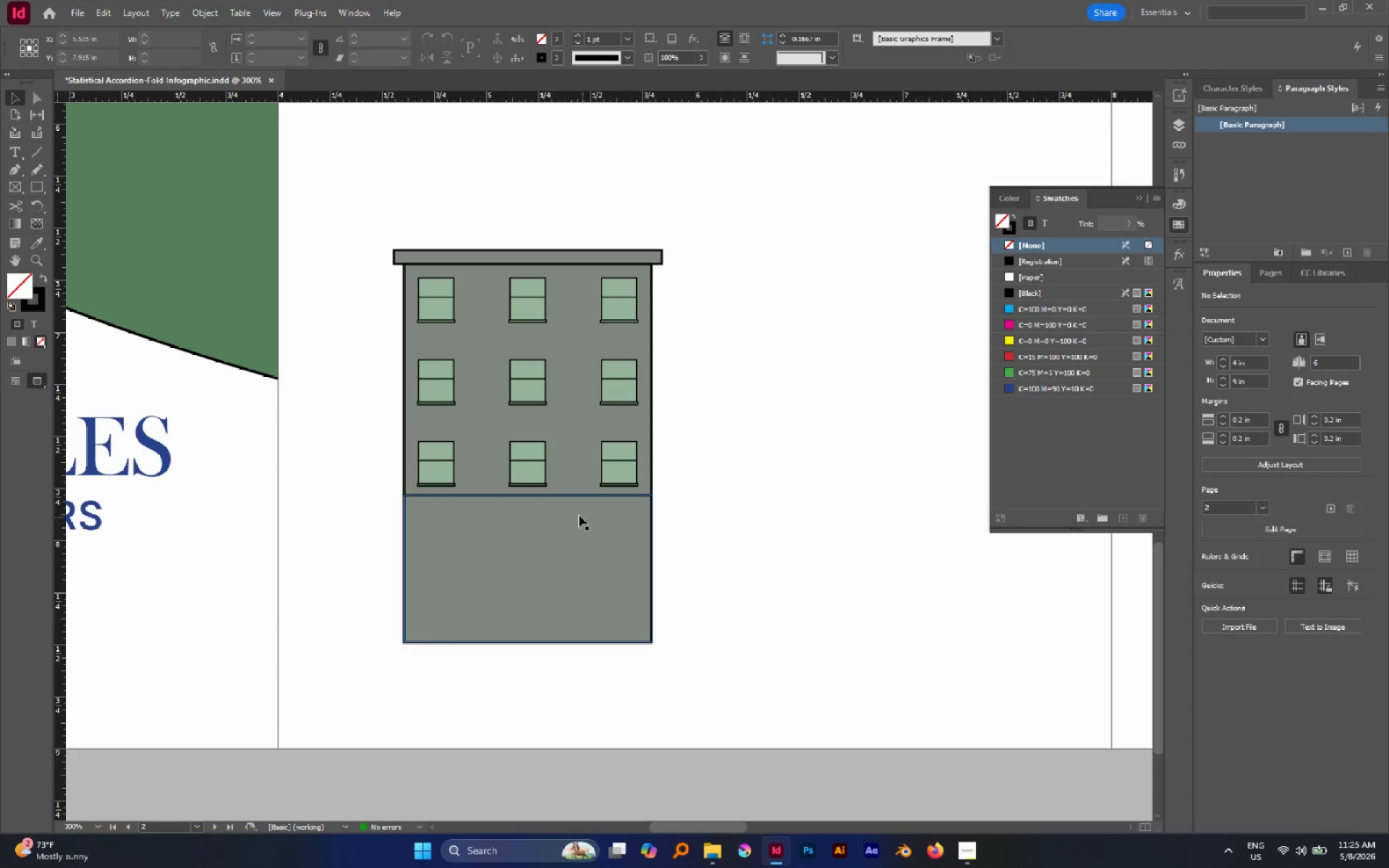 
left_click([532, 475])
 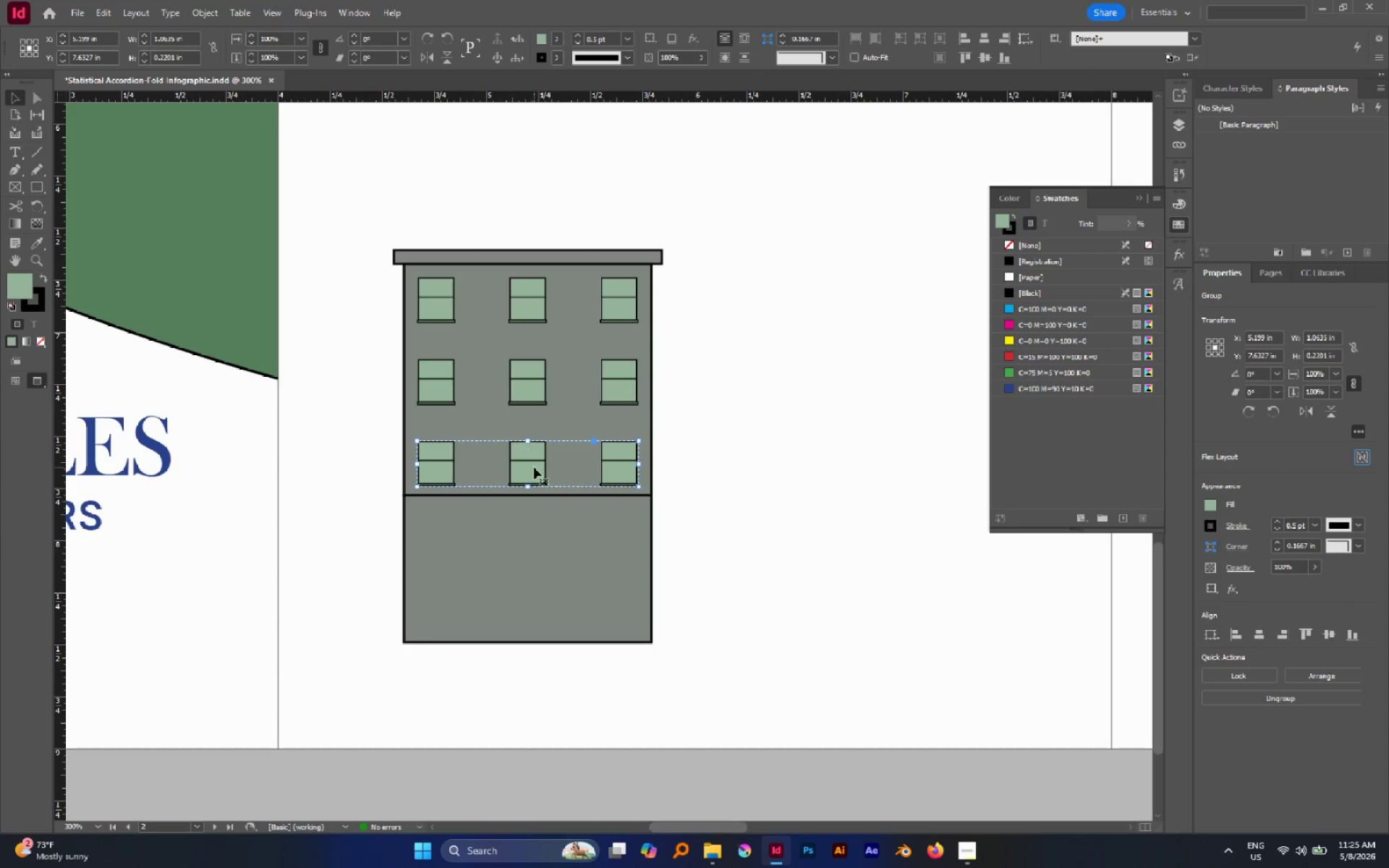 
double_click([534, 467])
 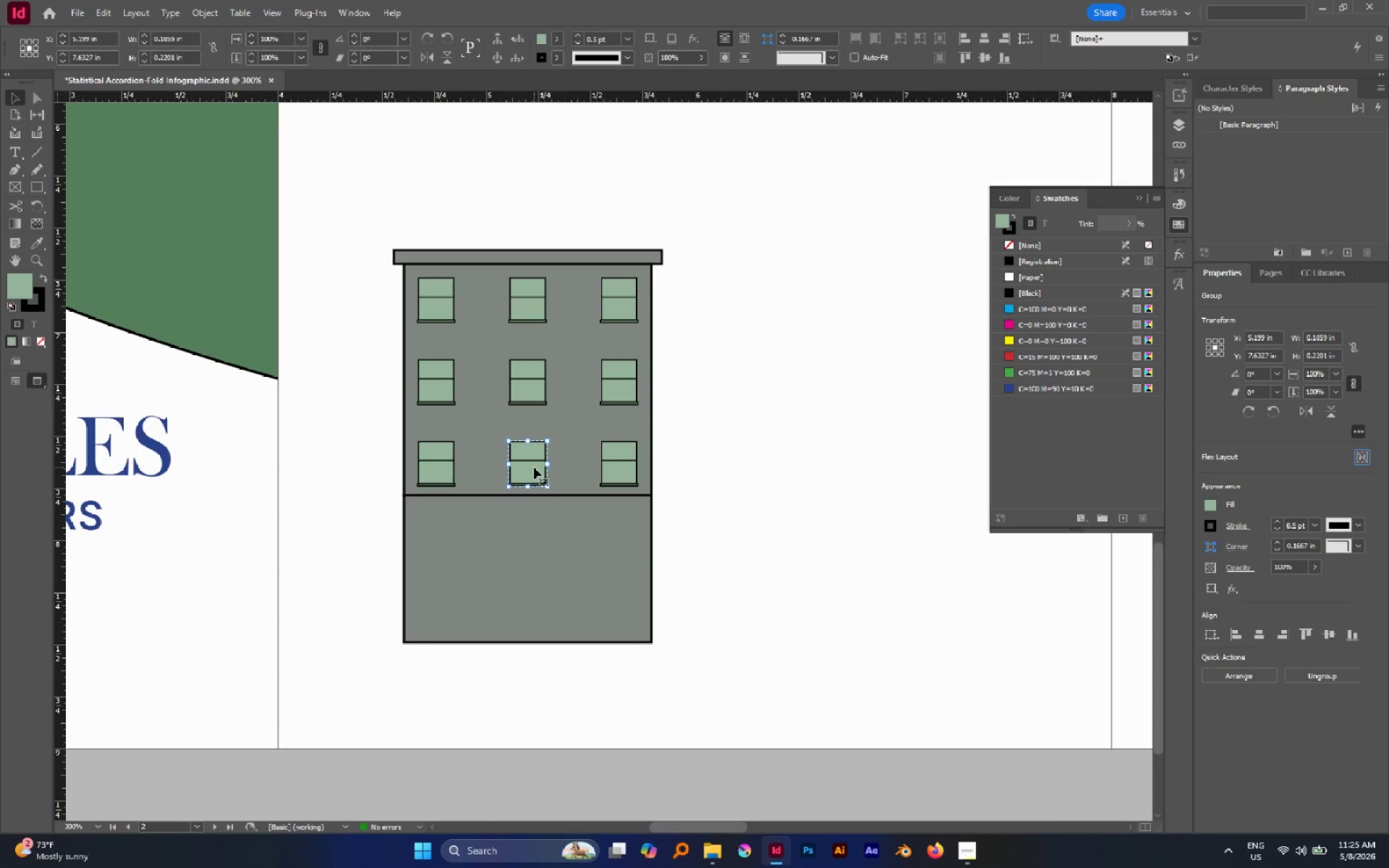 
key(Control+C)
 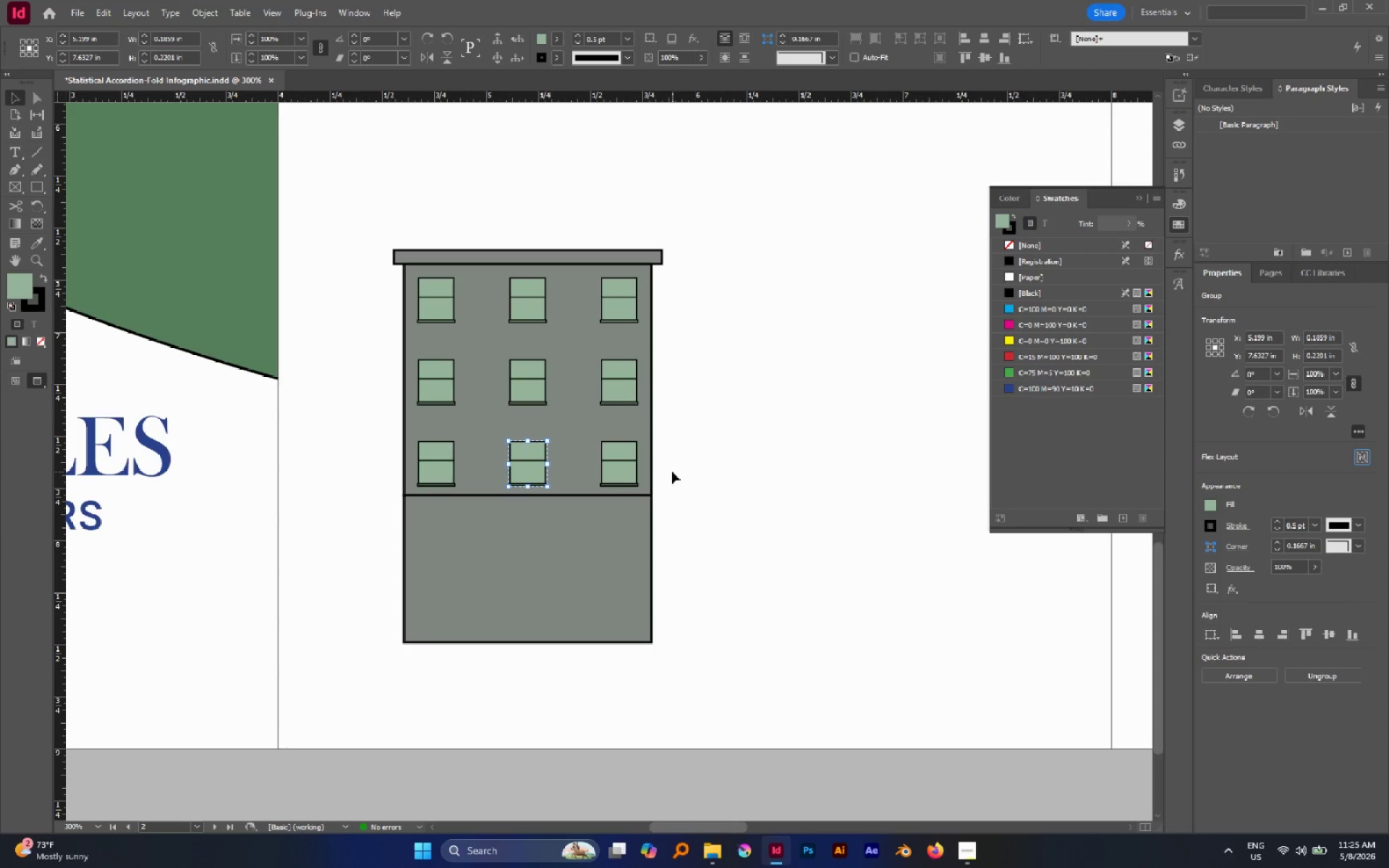 
left_click([672, 472])
 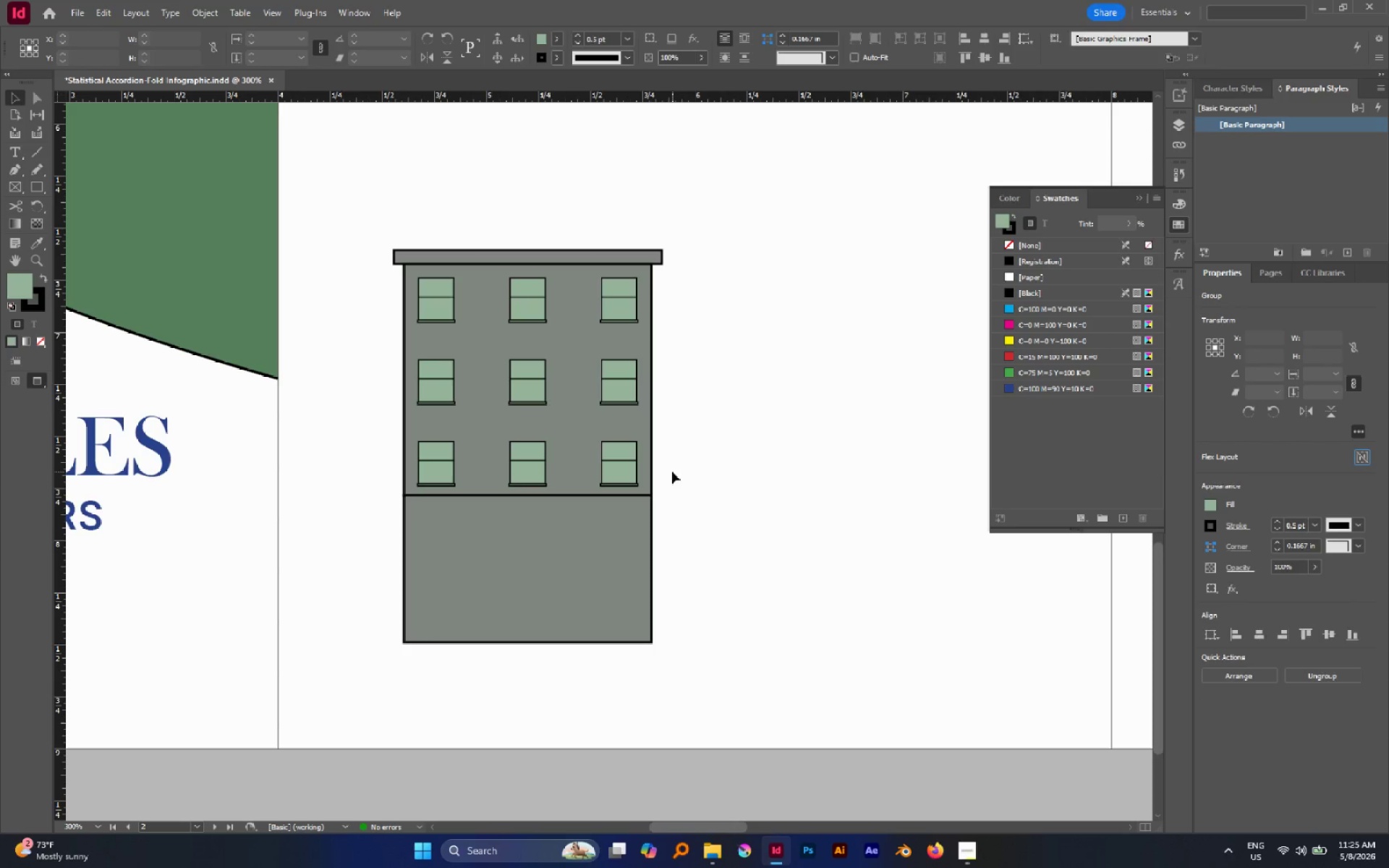 
key(Alt+Control+Shift+V)
 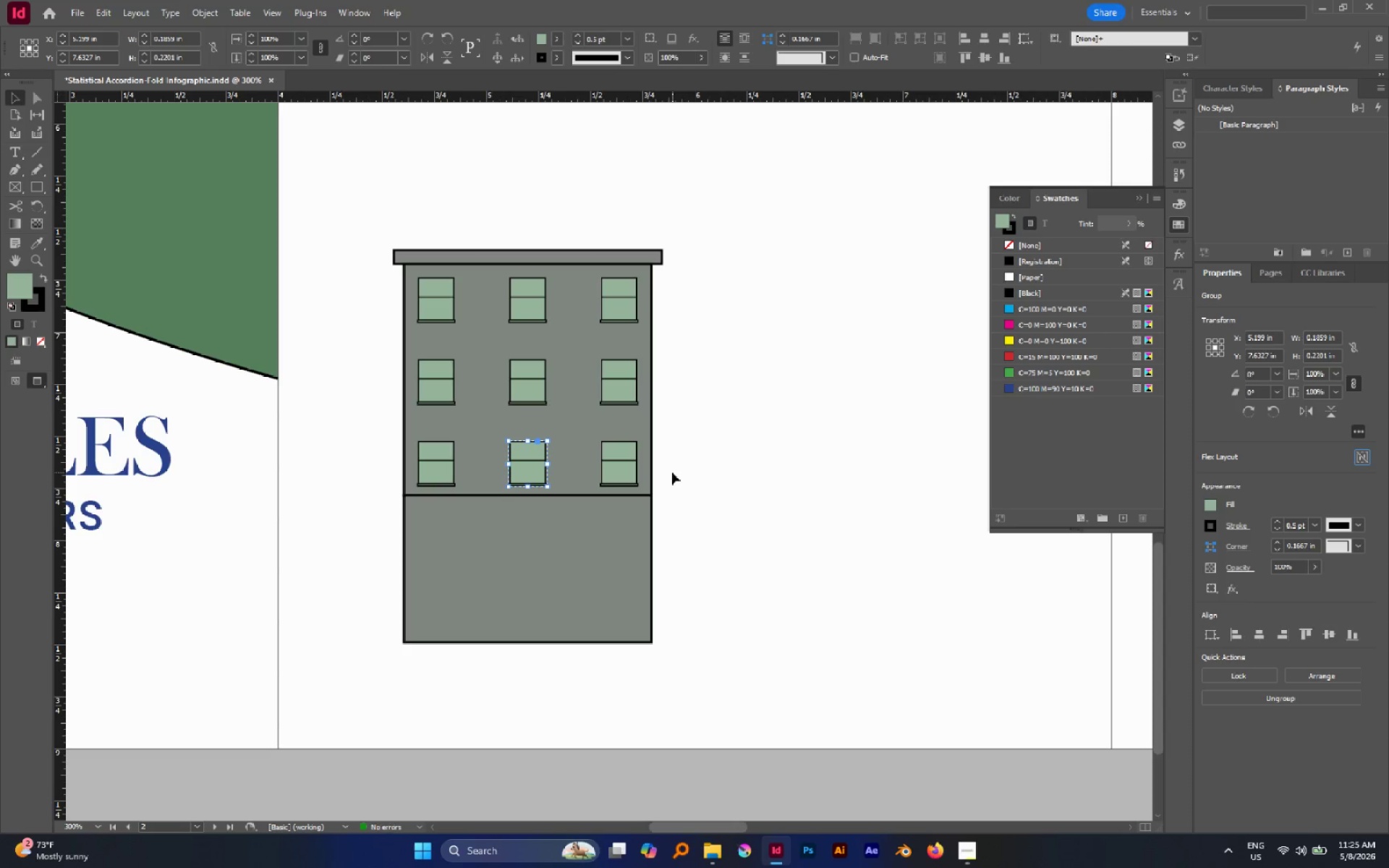 
hold_key(key=ShiftLeft, duration=2.95)
left_click_drag(start_coordinate=[528, 488], to_coordinate=[530, 522])
 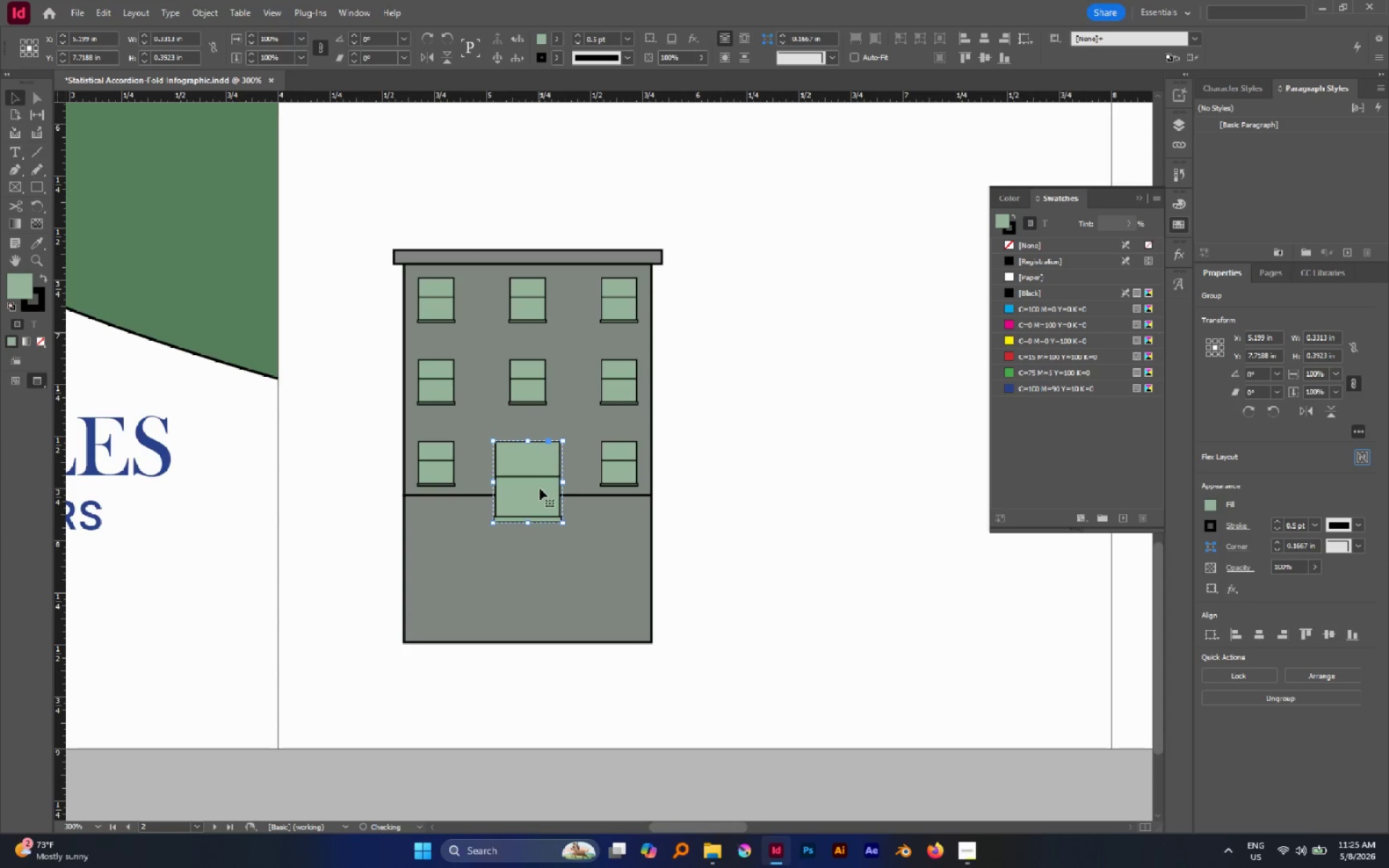 
left_click_drag(start_coordinate=[540, 488], to_coordinate=[546, 562])
 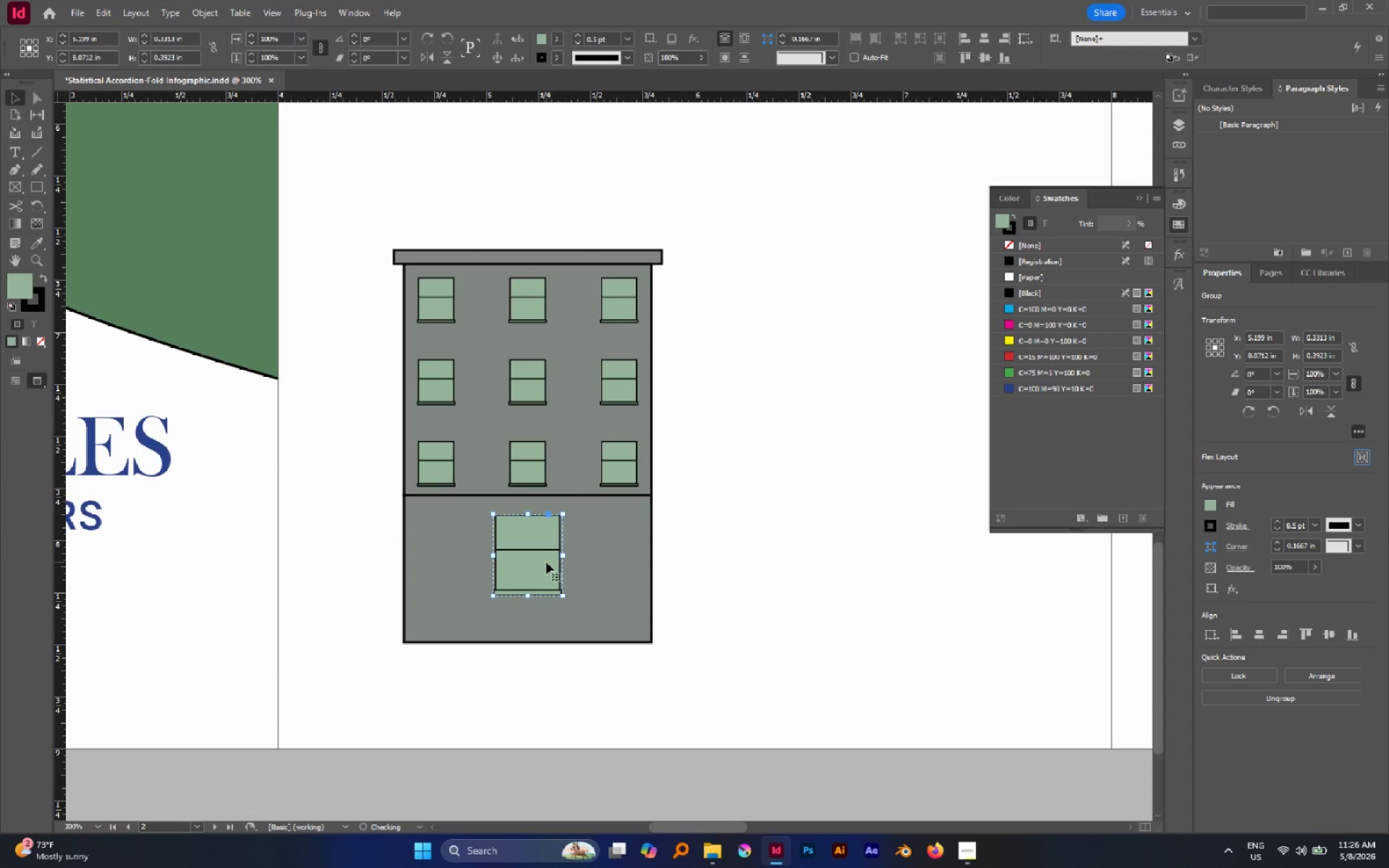 
hold_key(key=ShiftLeft, duration=0.86)
 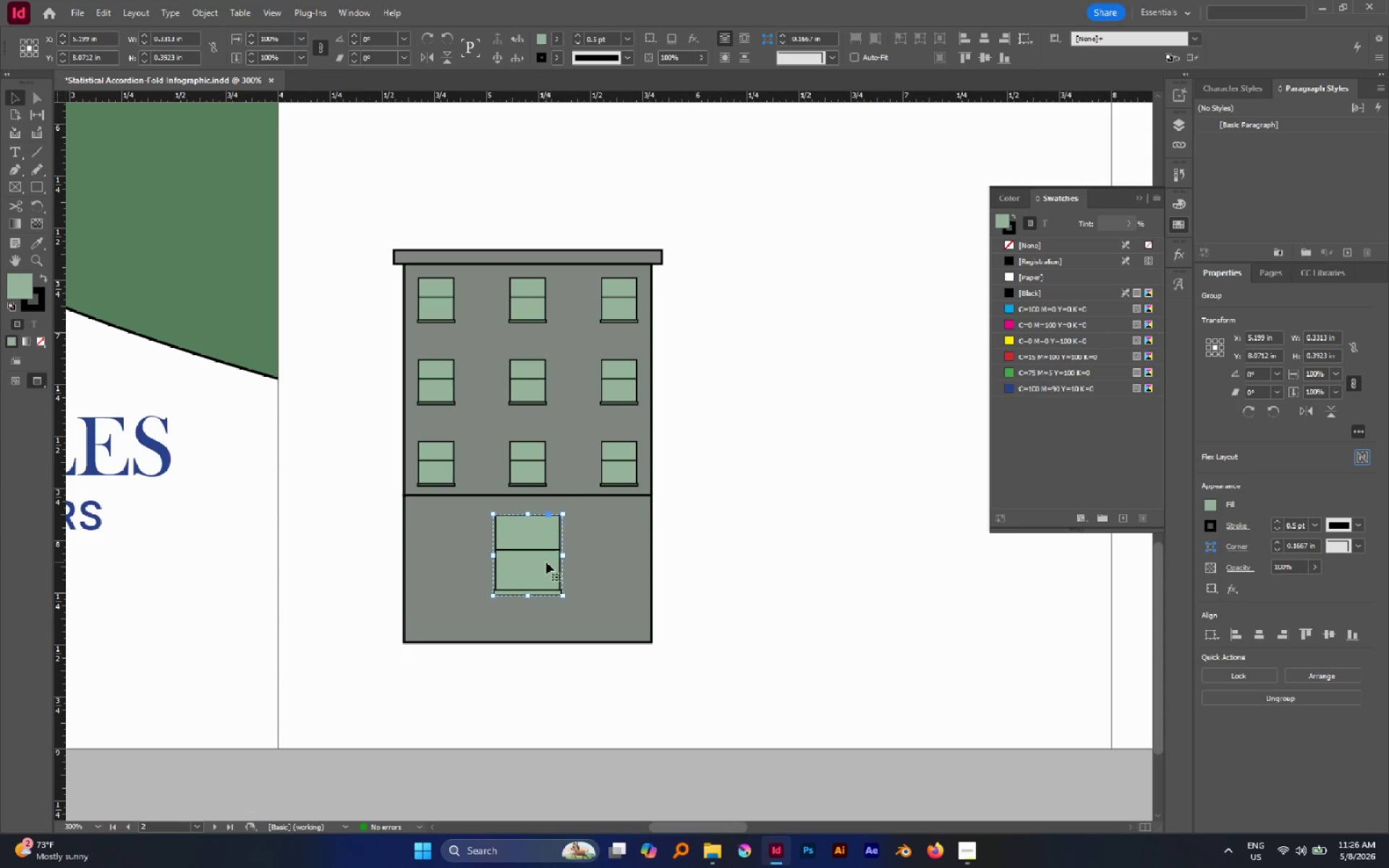 
key(Control+Z)
 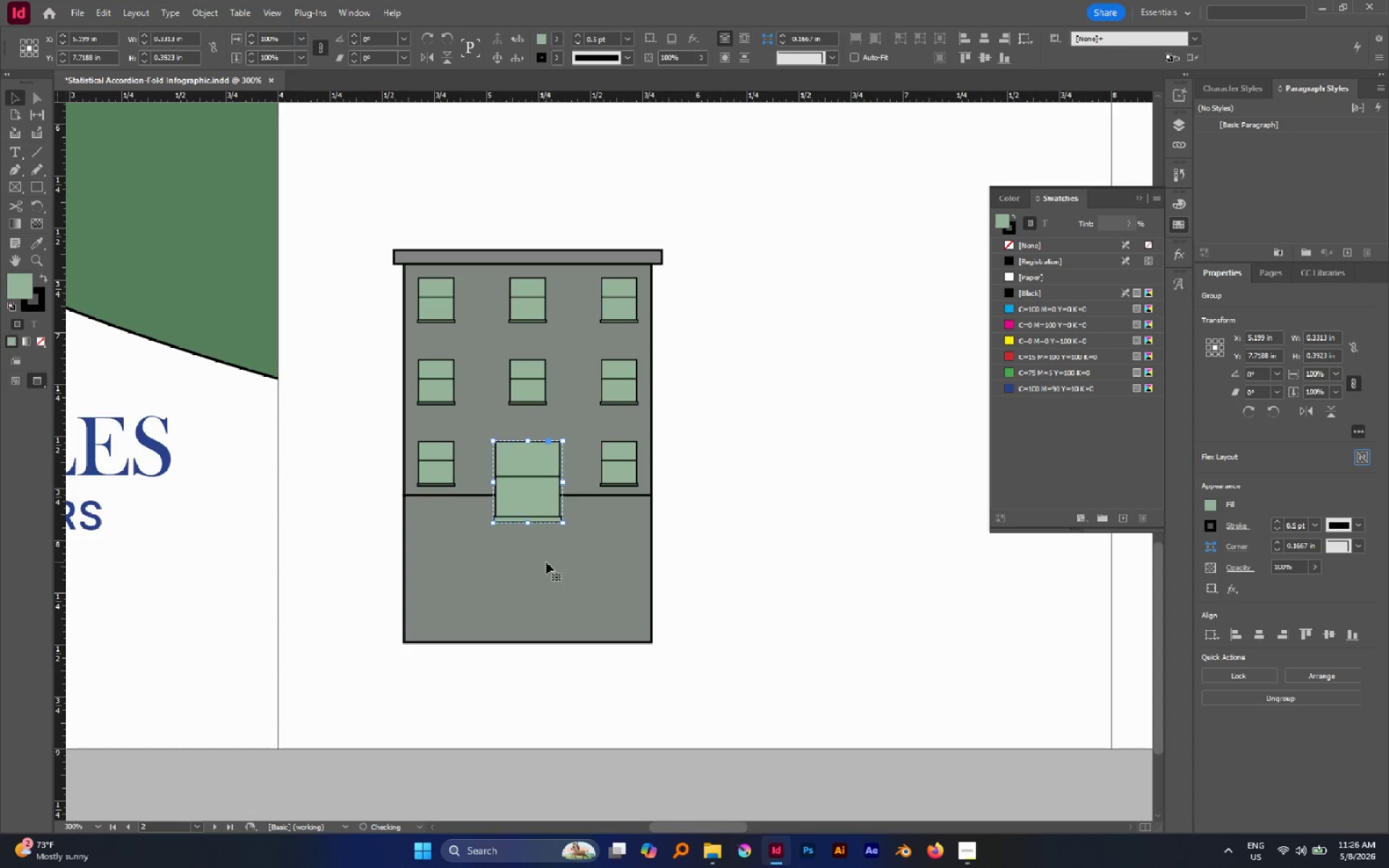 
key(Control+Z)
 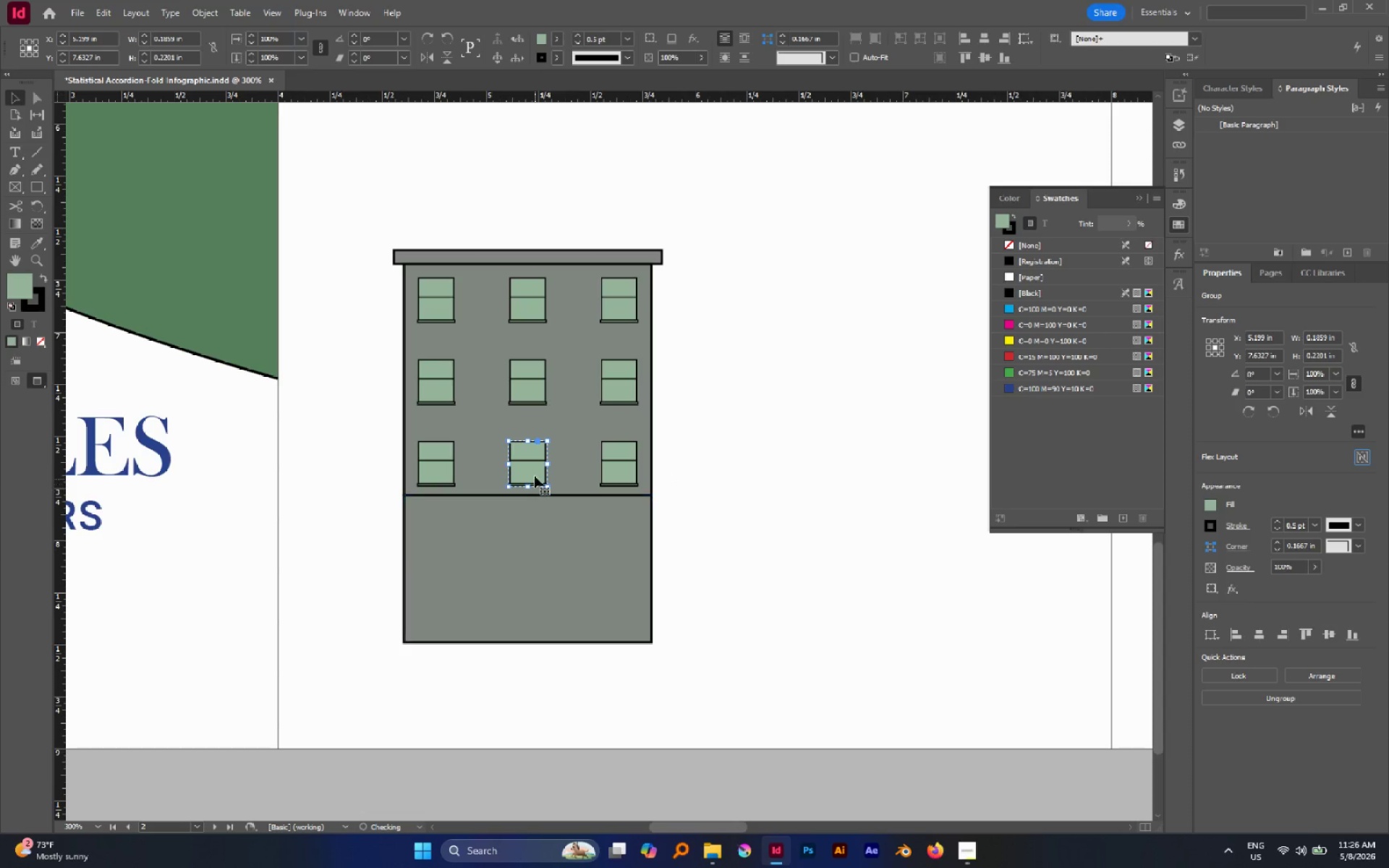 
left_click_drag(start_coordinate=[535, 476], to_coordinate=[543, 595])
 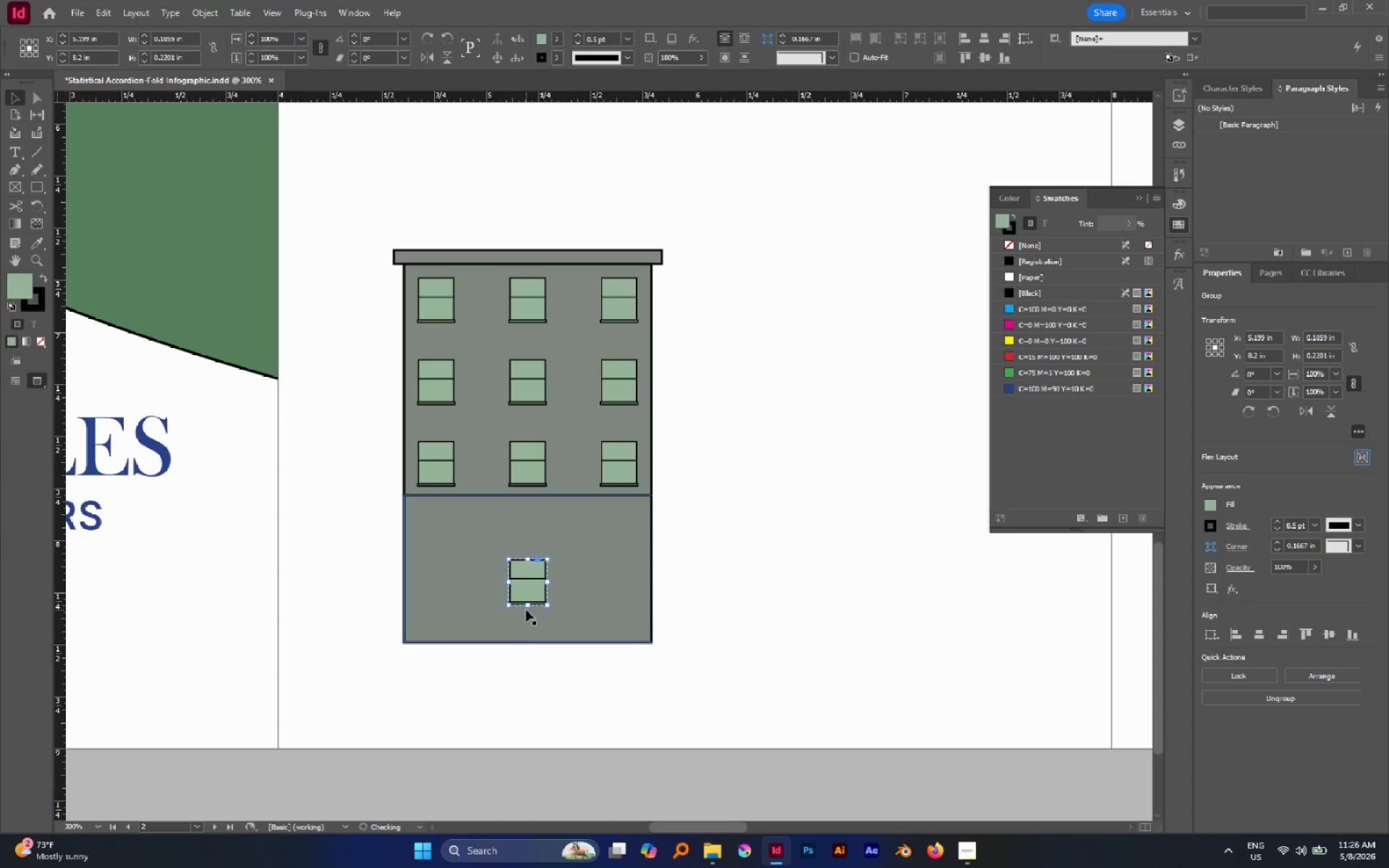 
hold_key(key=ShiftLeft, duration=0.69)
 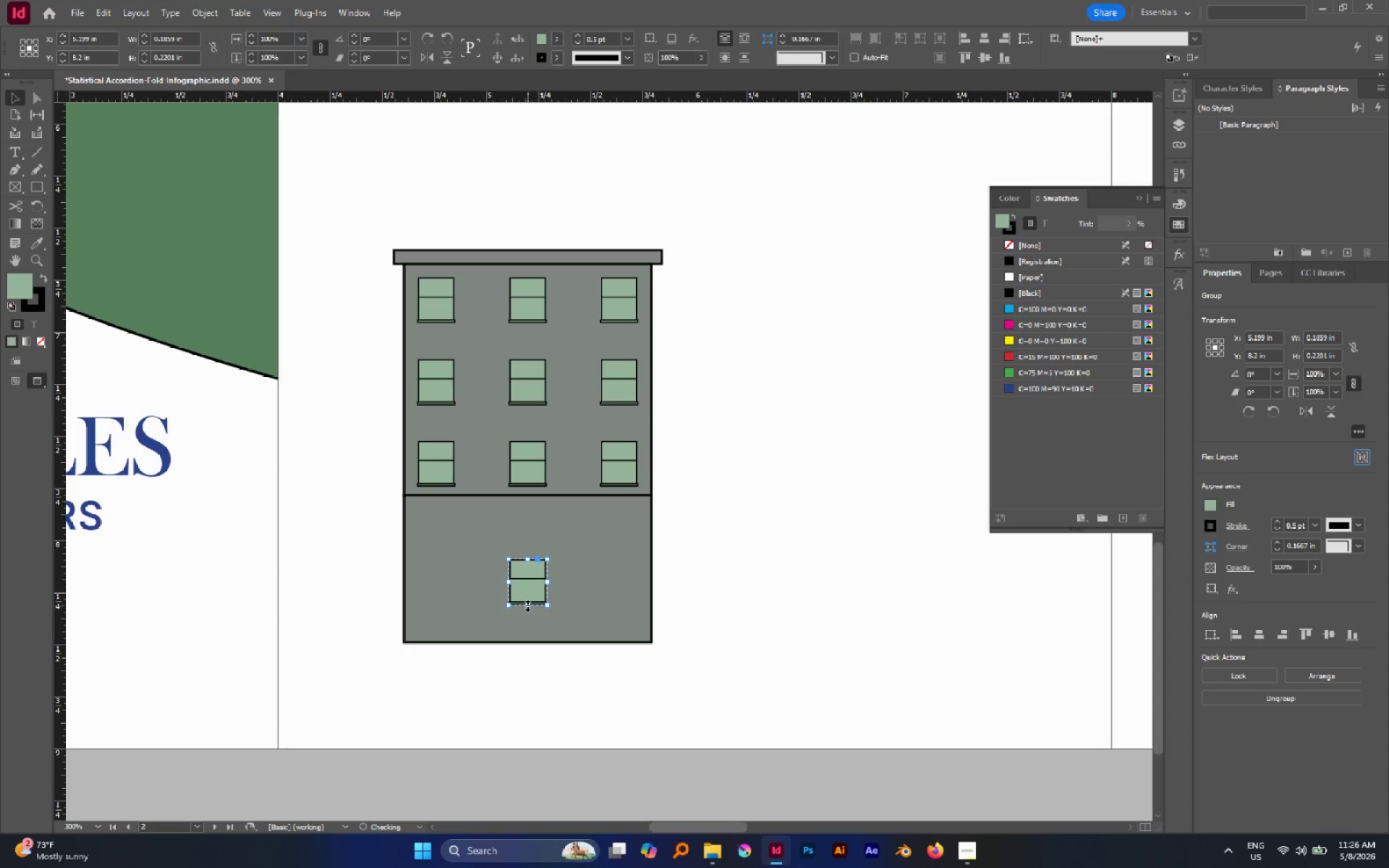 
left_click_drag(start_coordinate=[527, 605], to_coordinate=[534, 635])
 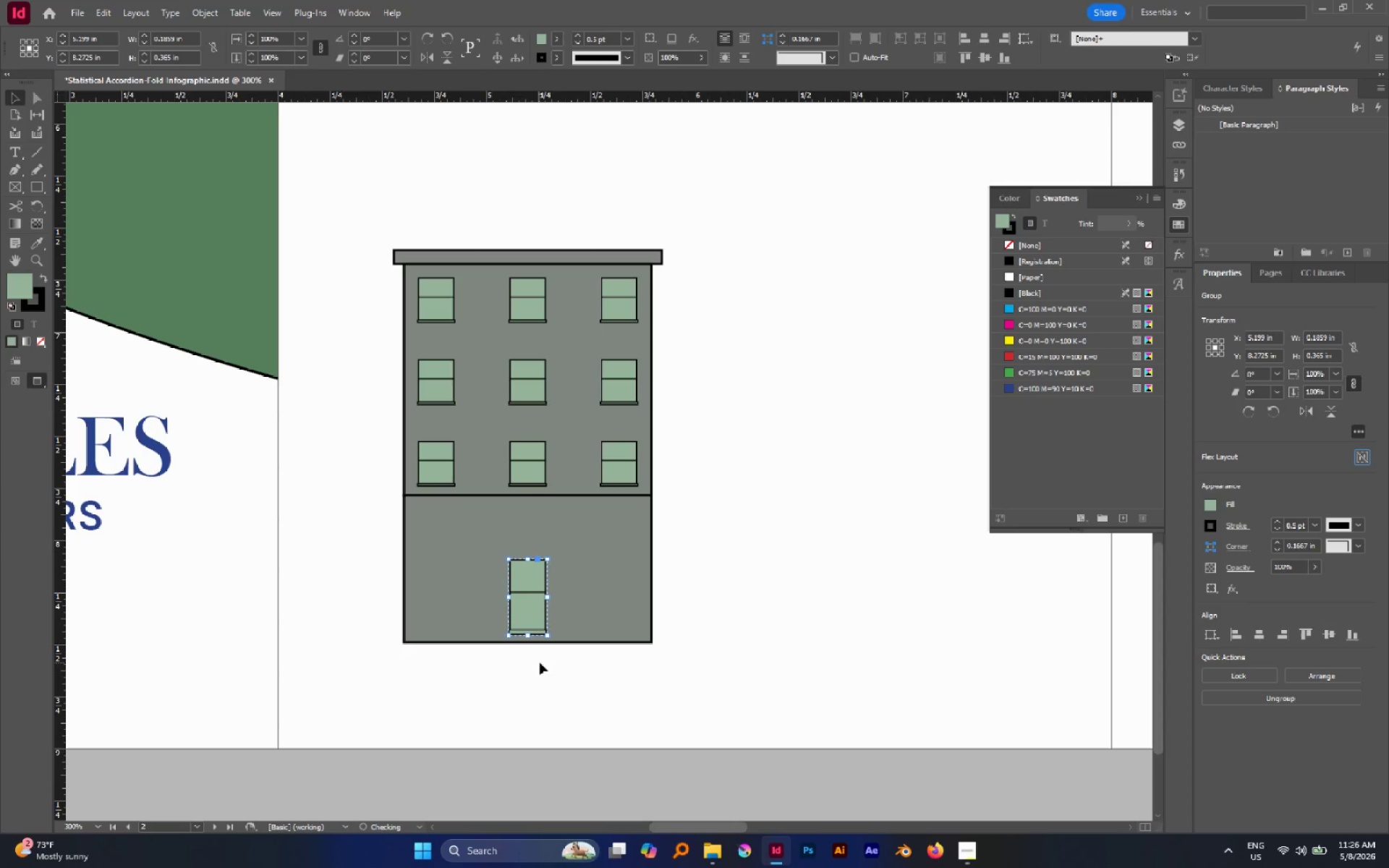 
left_click([540, 663])
 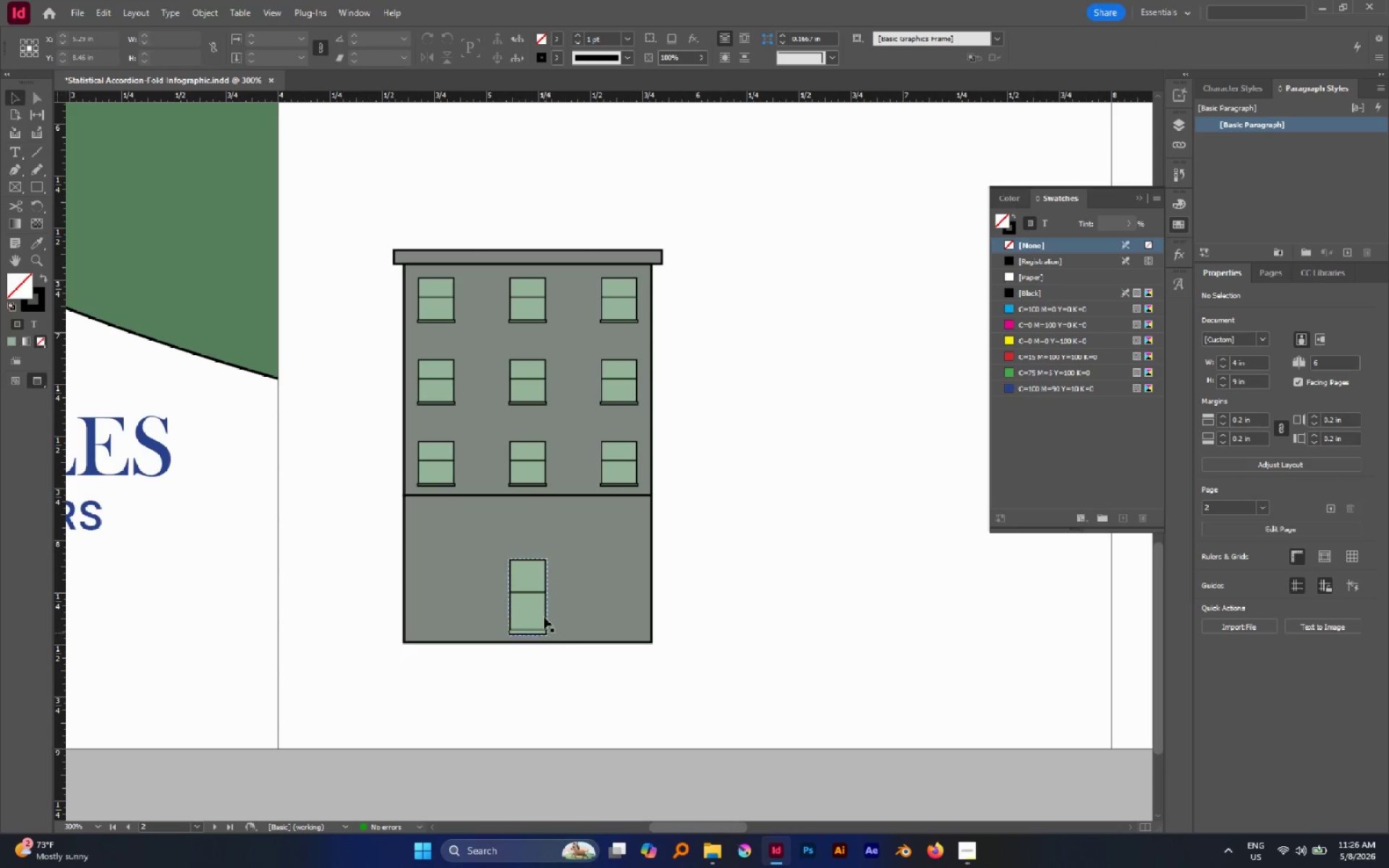 
left_click([534, 603])
 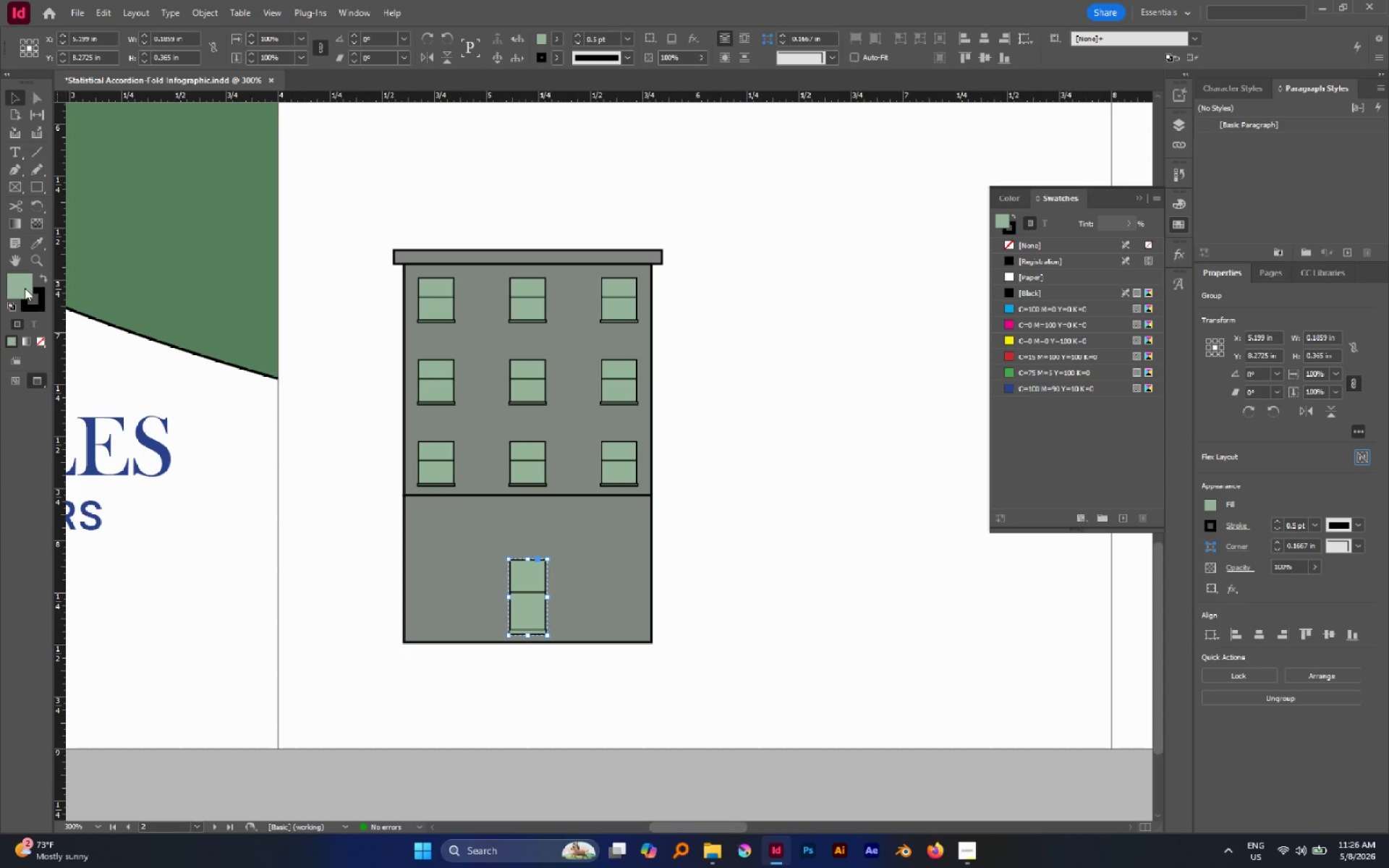 
double_click([25, 288])
 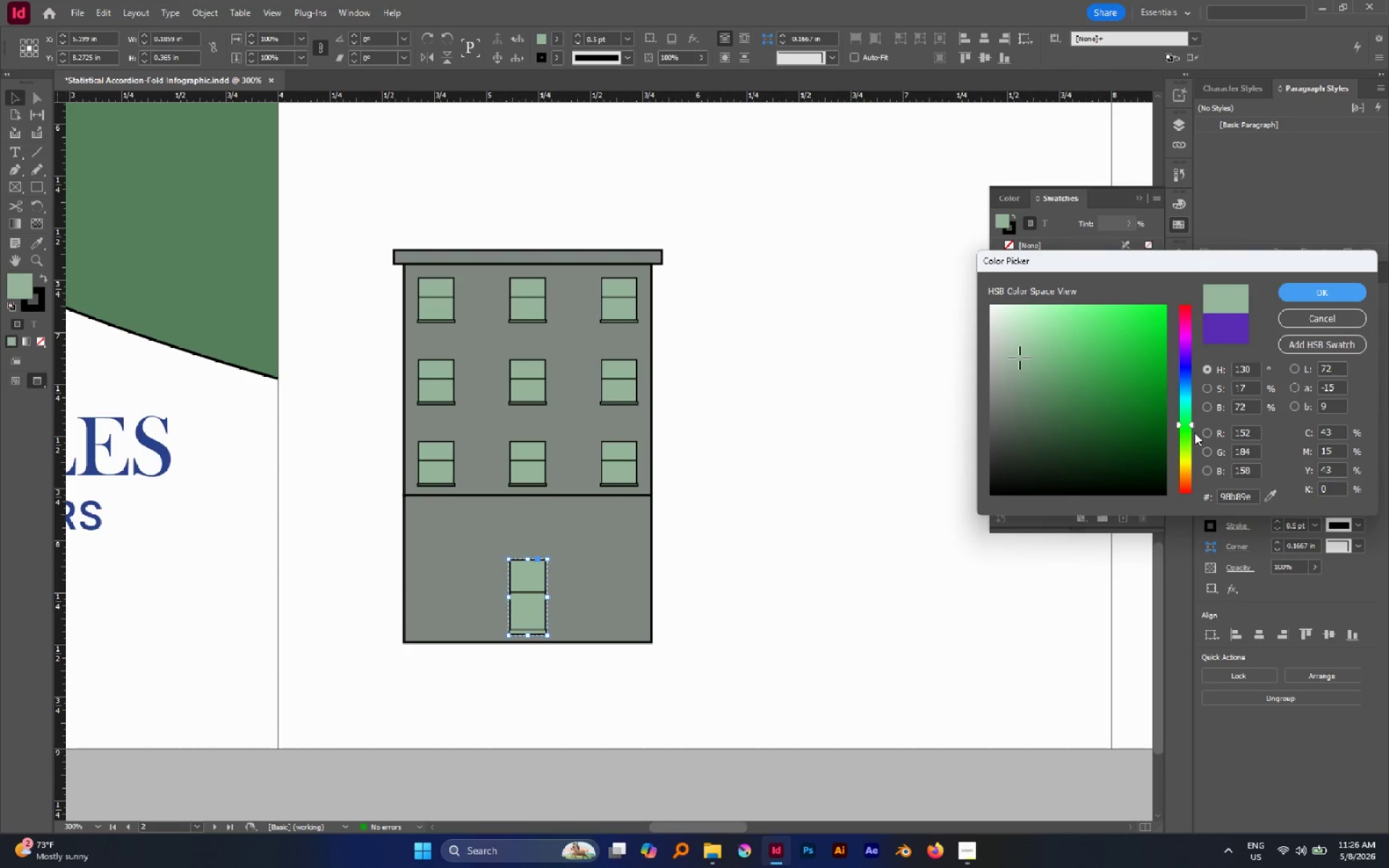 
left_click_drag(start_coordinate=[1194, 430], to_coordinate=[1192, 453])
 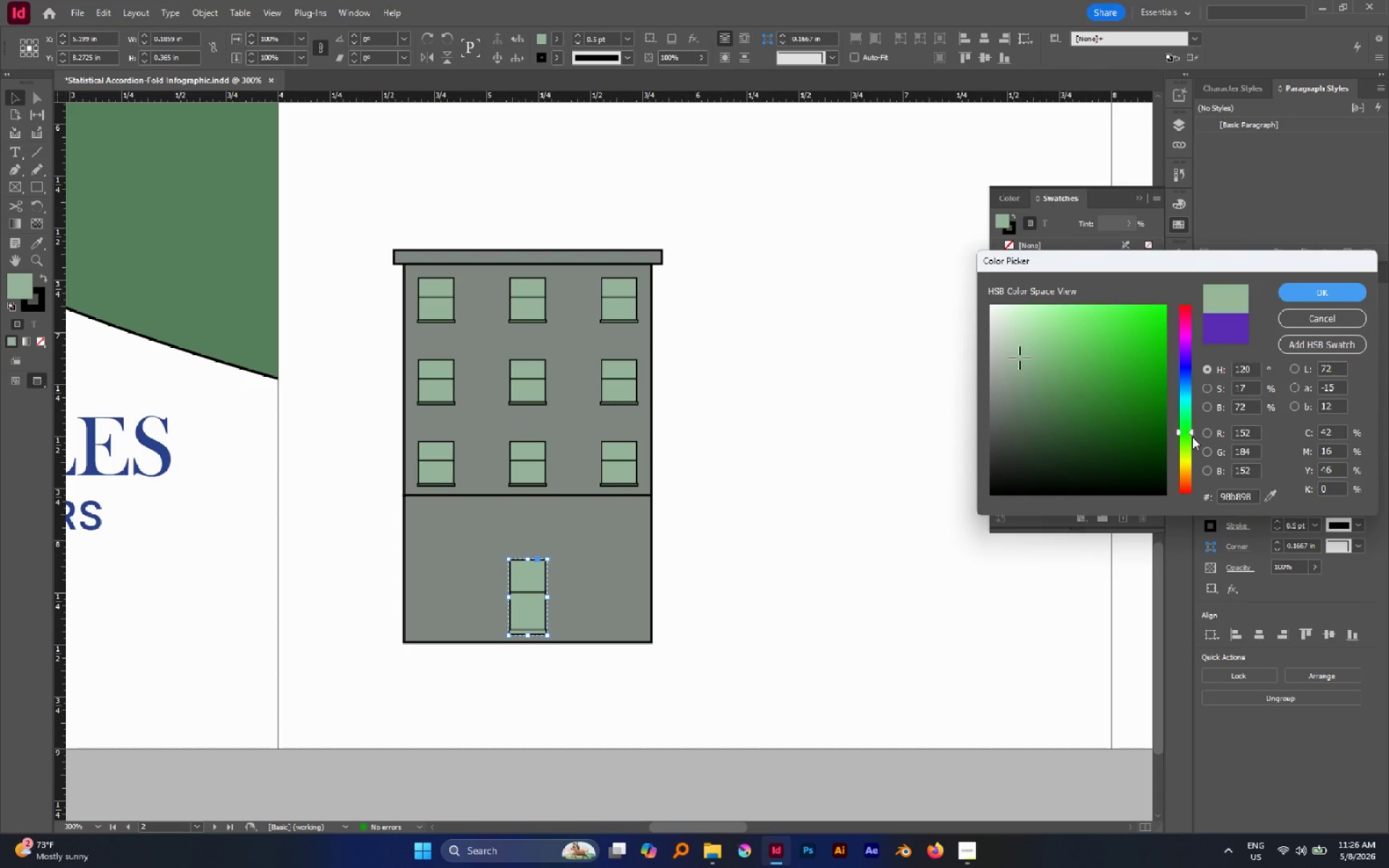 
left_click_drag(start_coordinate=[1188, 429], to_coordinate=[1194, 454])
 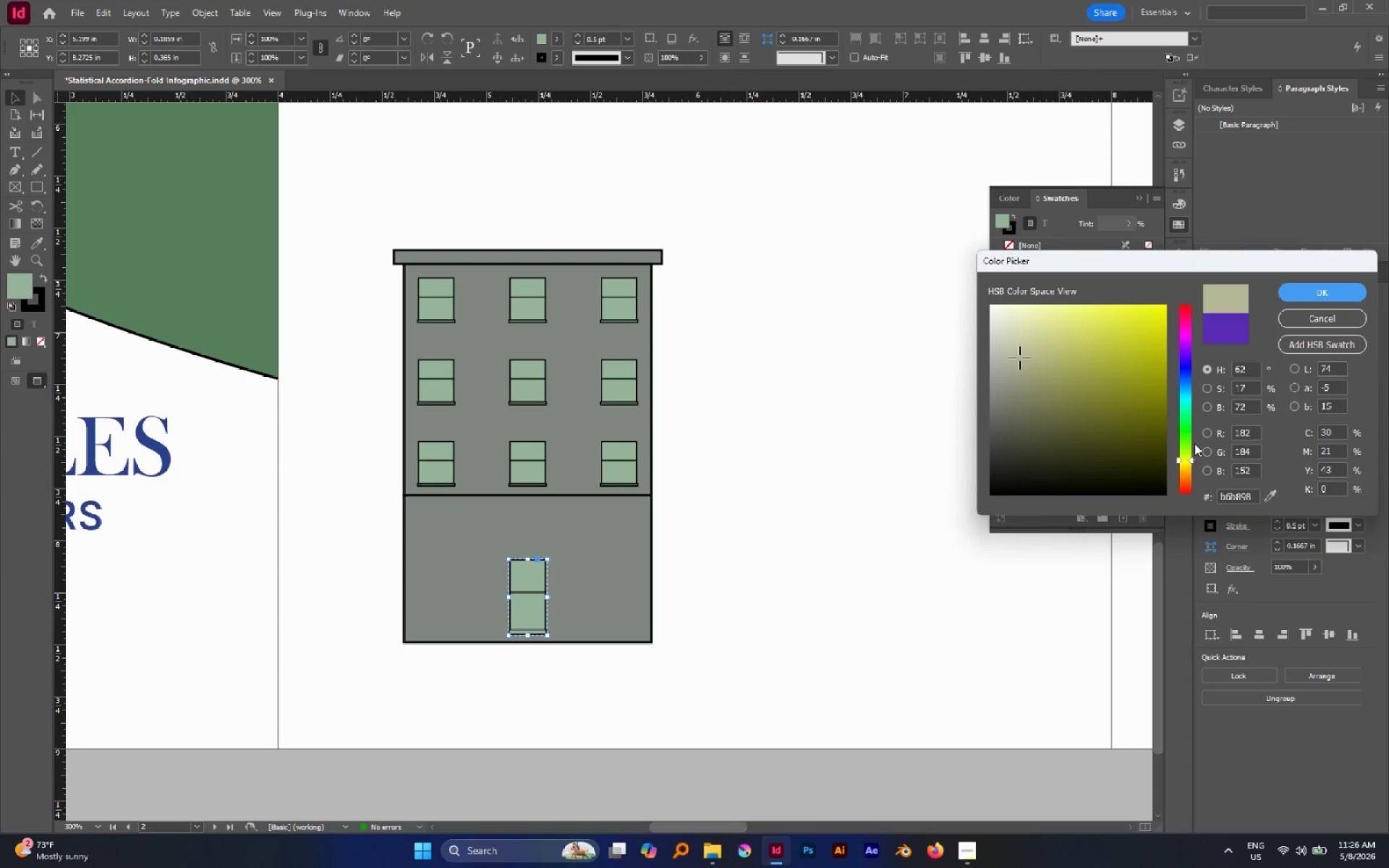 
left_click([1330, 291])
 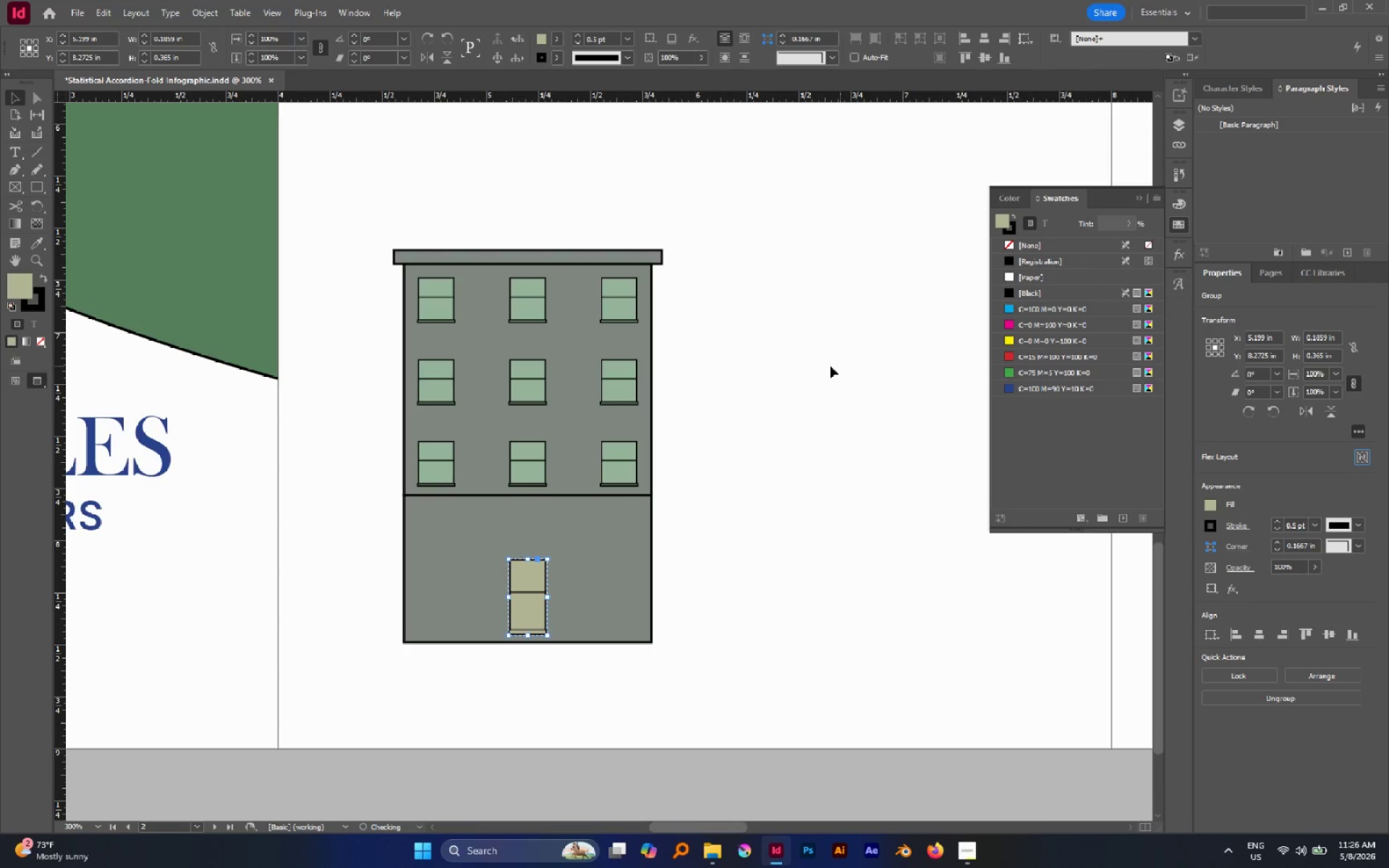 
left_click([807, 366])
 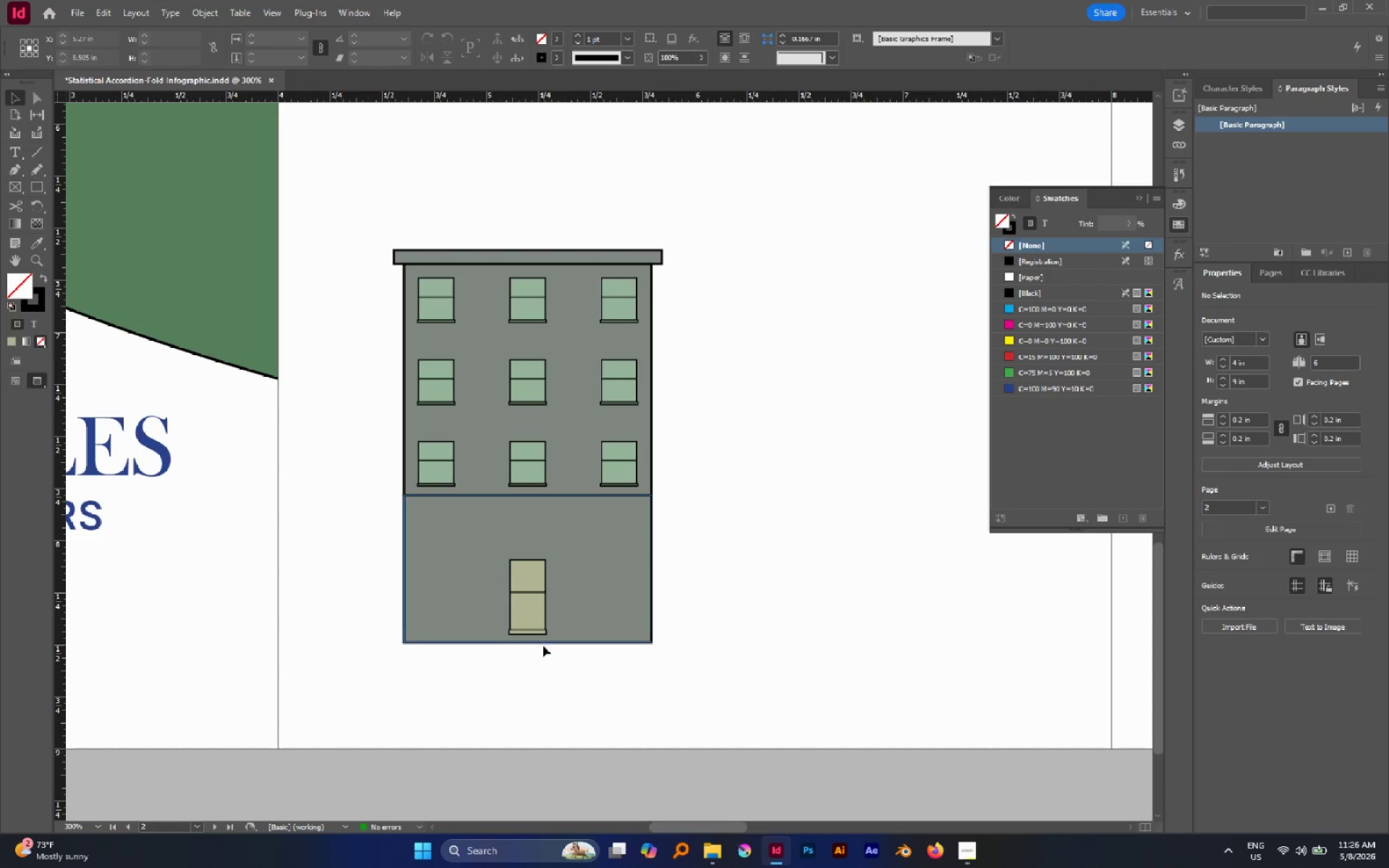 
left_click([425, 475])
 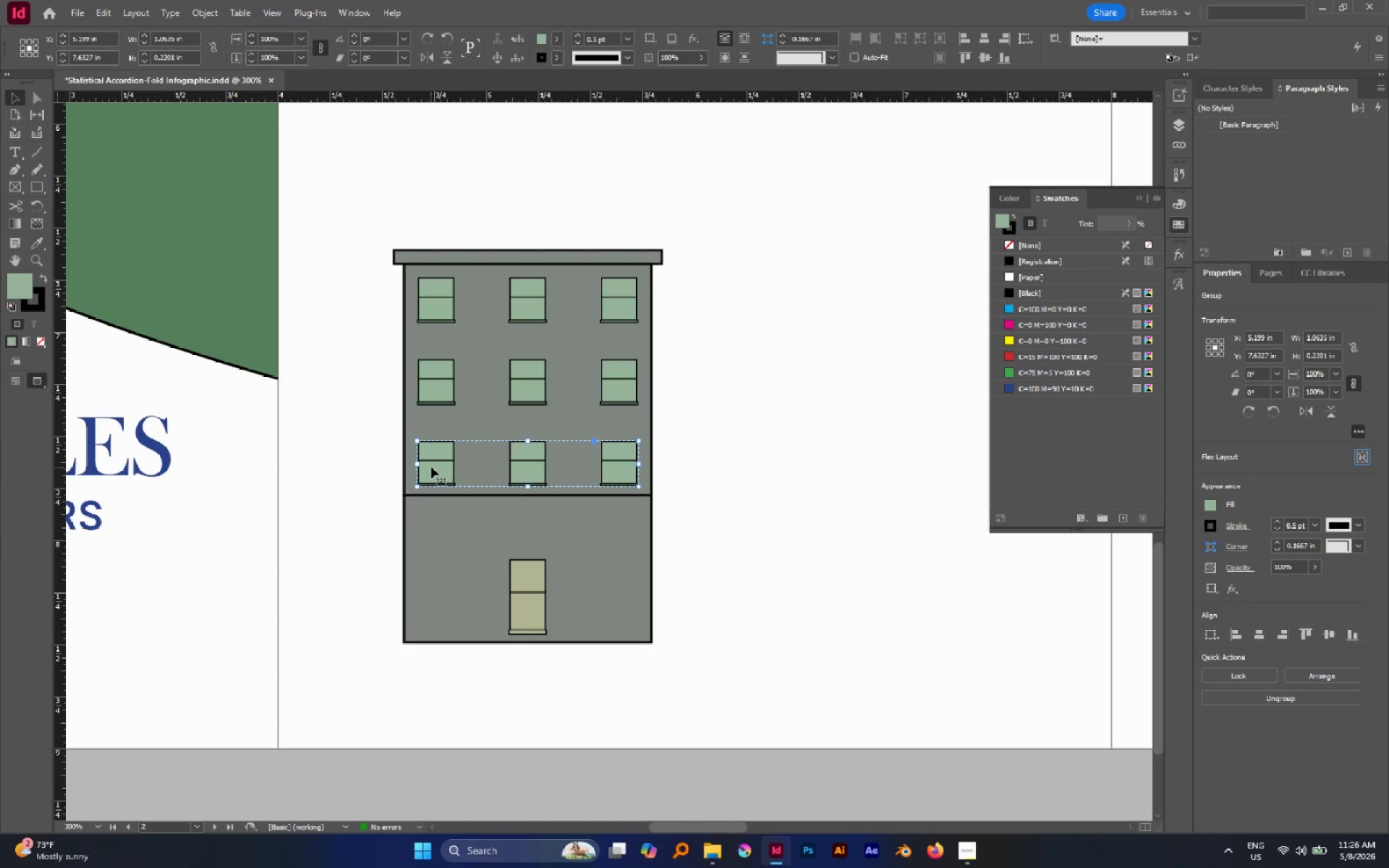 
hold_key(key=AltLeft, duration=1.77)
left_click_drag(start_coordinate=[431, 467], to_coordinate=[446, 561])
 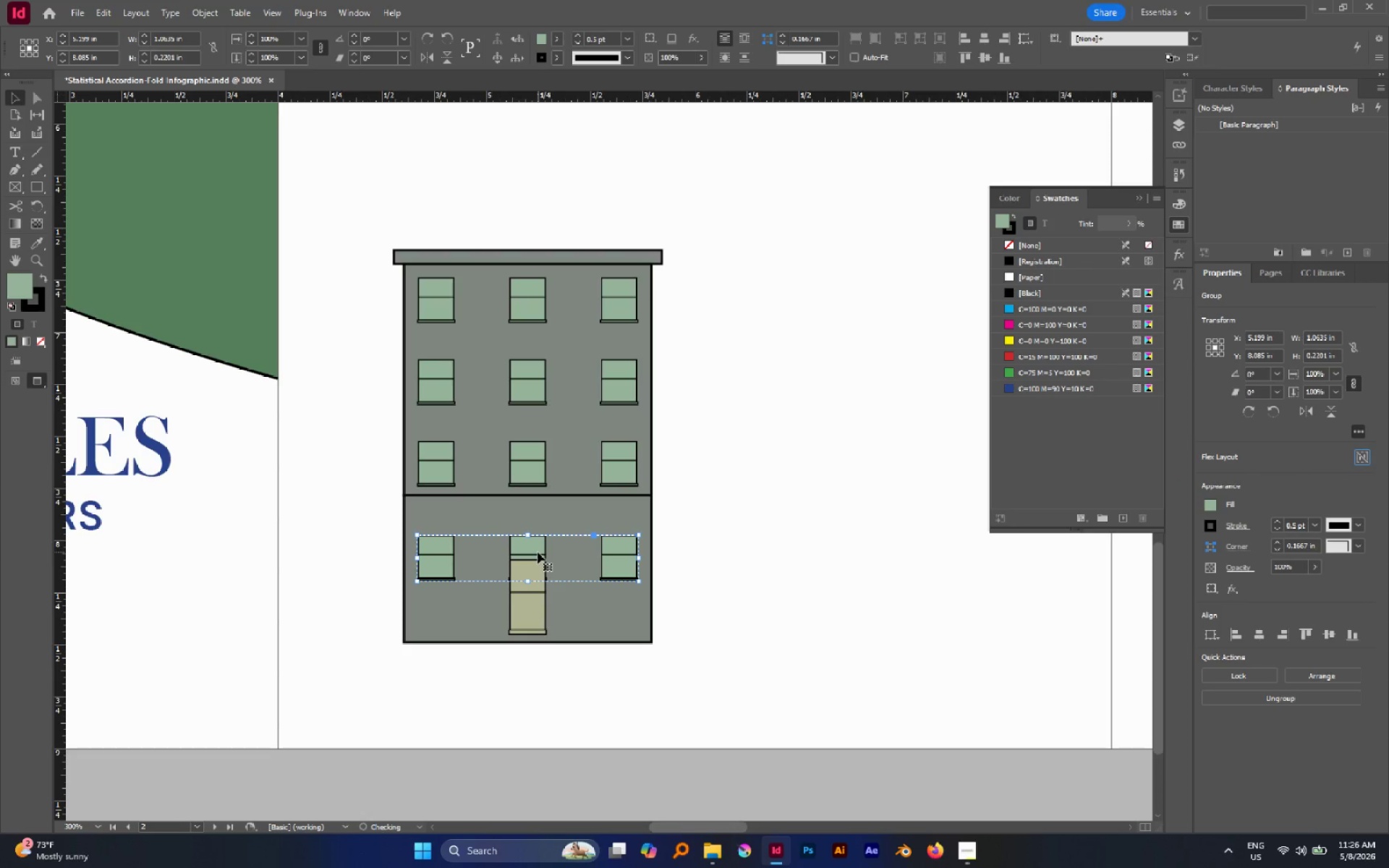 
hold_key(key=ShiftLeft, duration=1.55)
 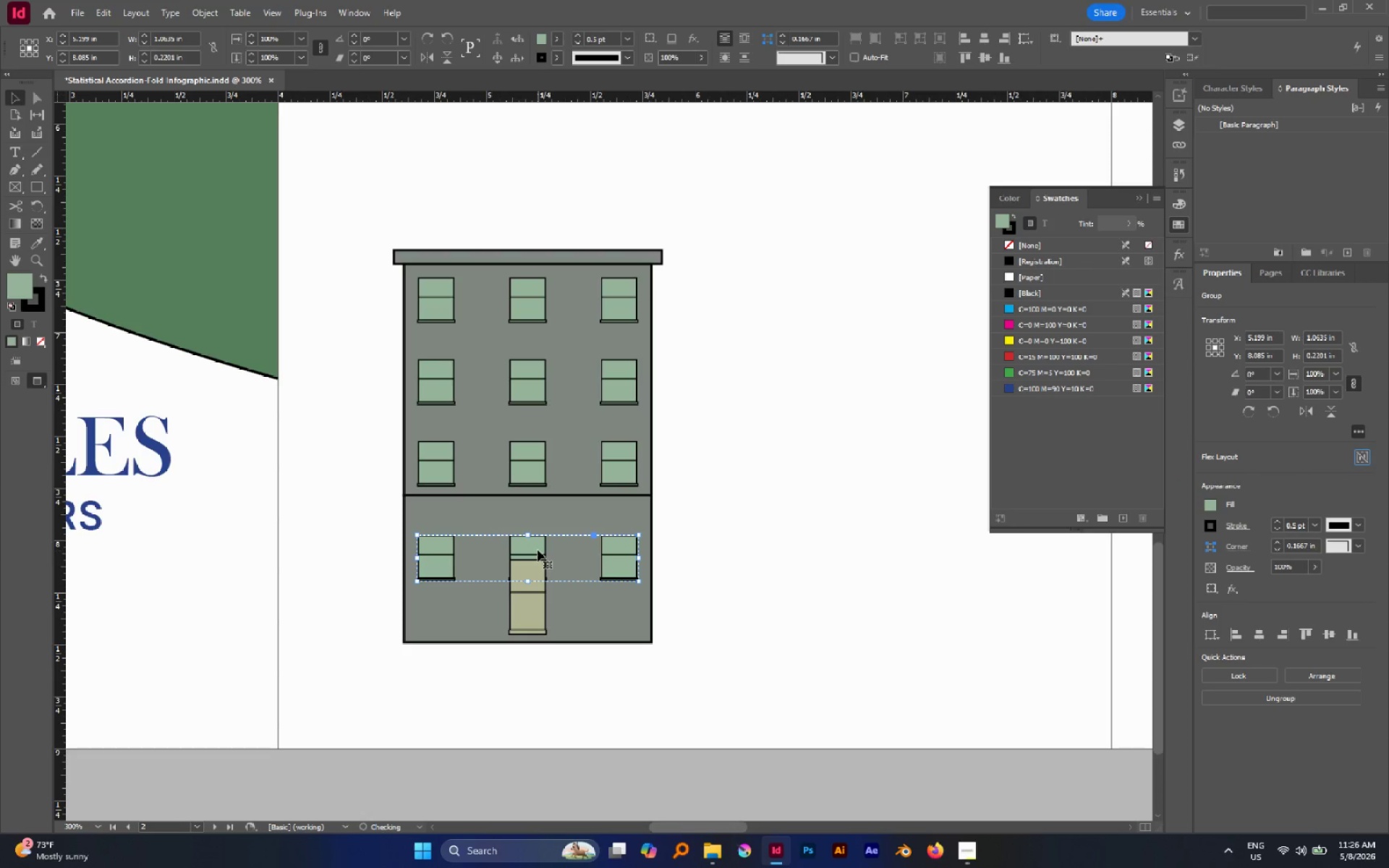 
double_click([538, 550])
 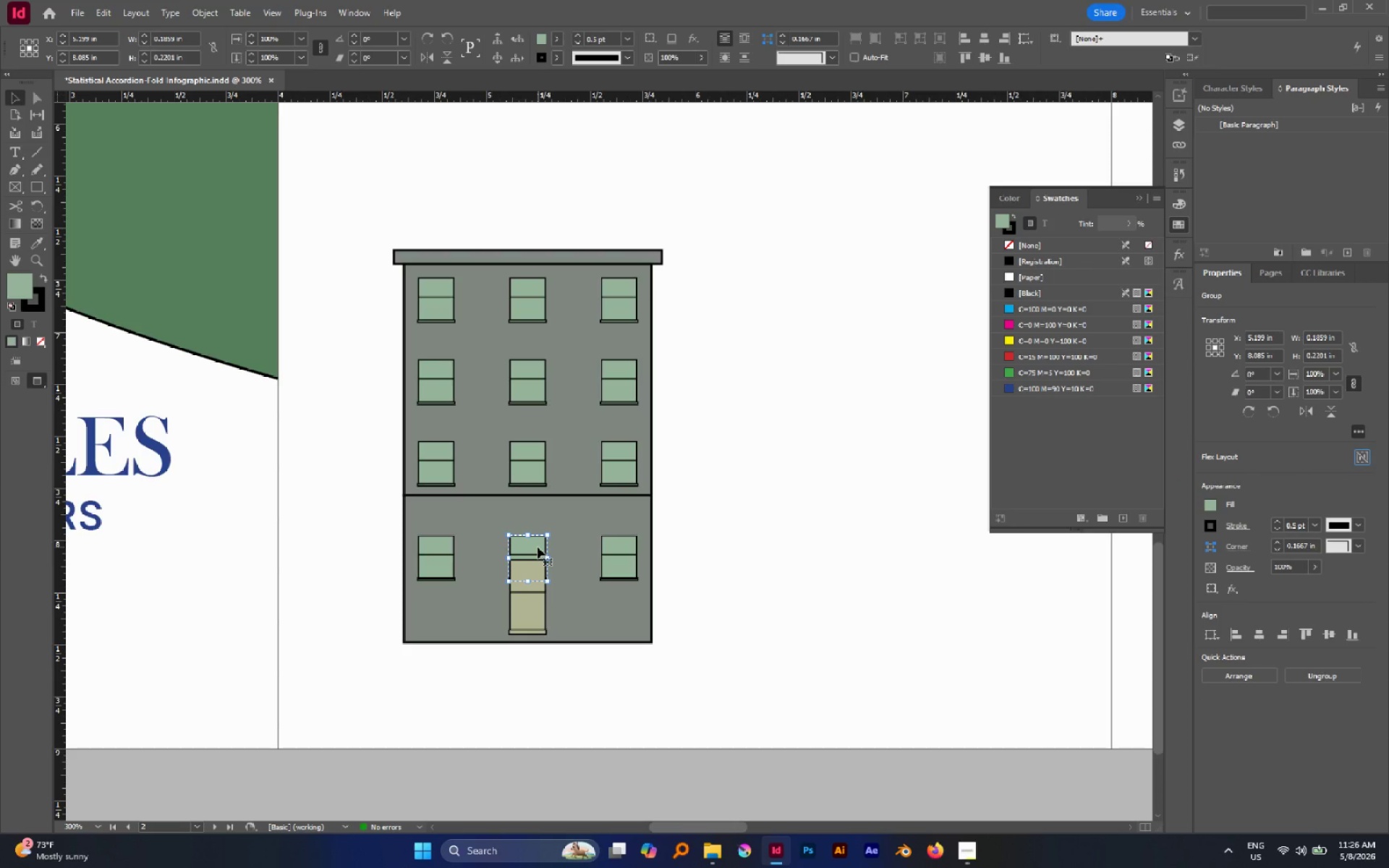 
key(Delete)
 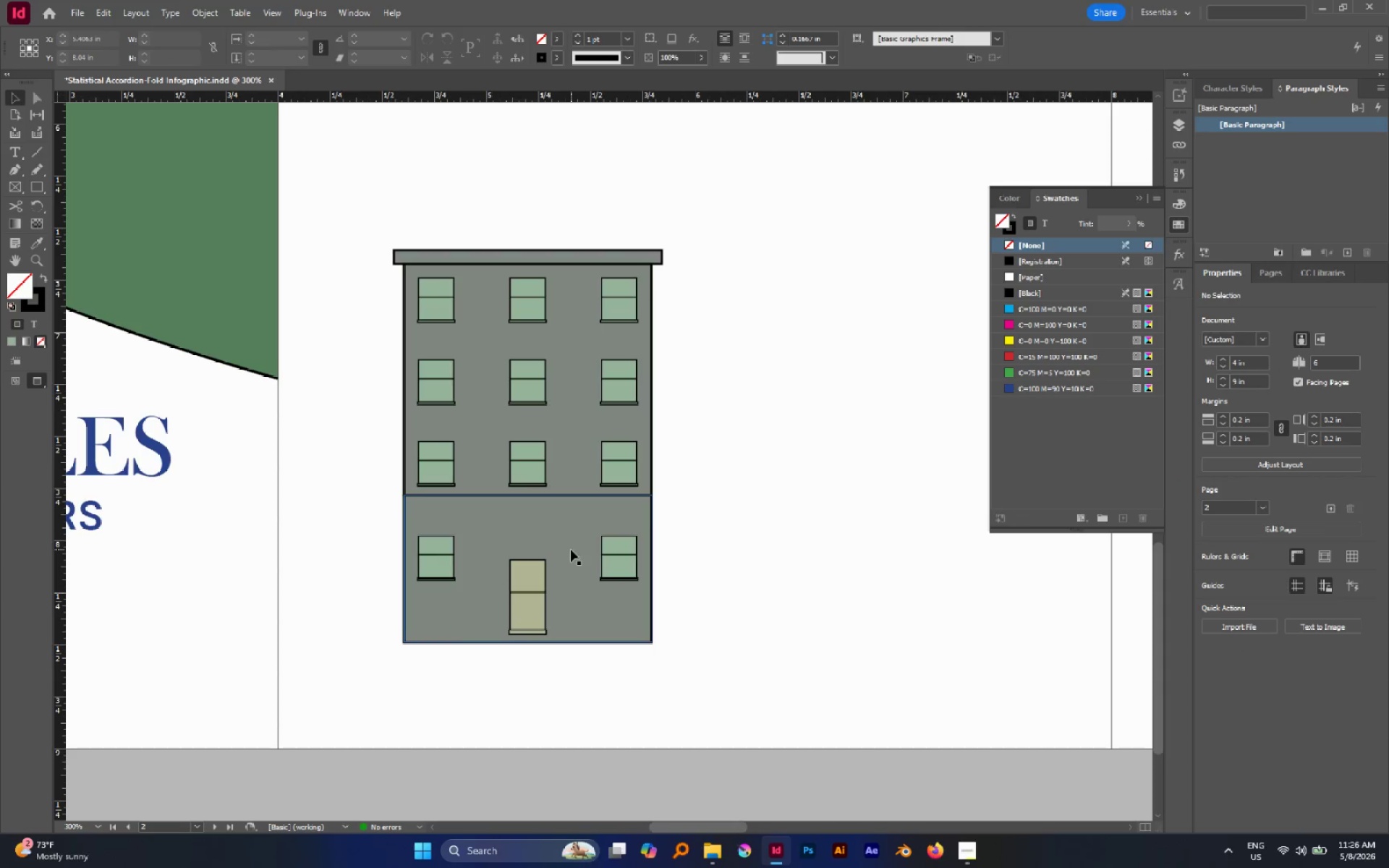 
key(Shift+ShiftLeft)
 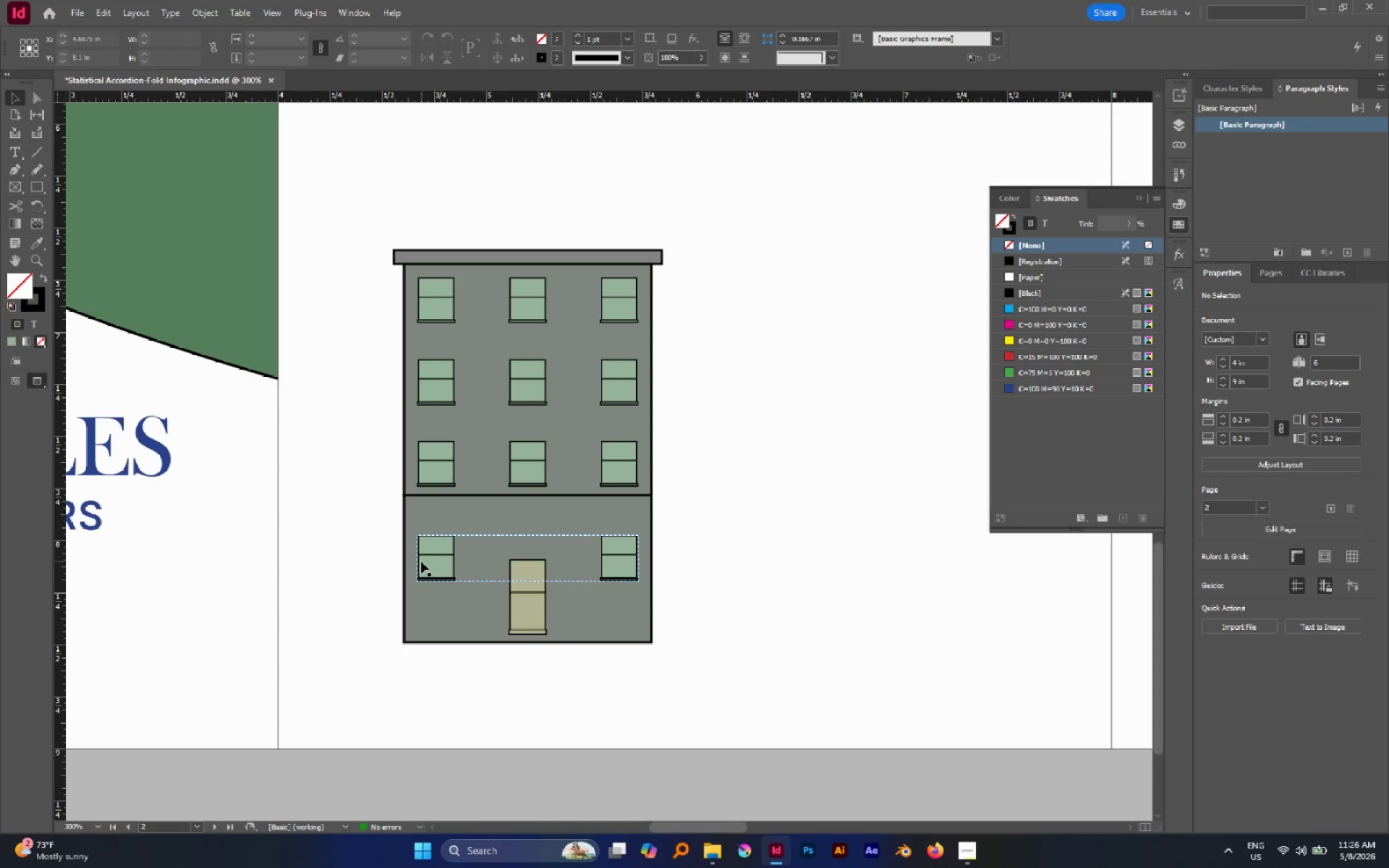 
left_click([421, 561])
 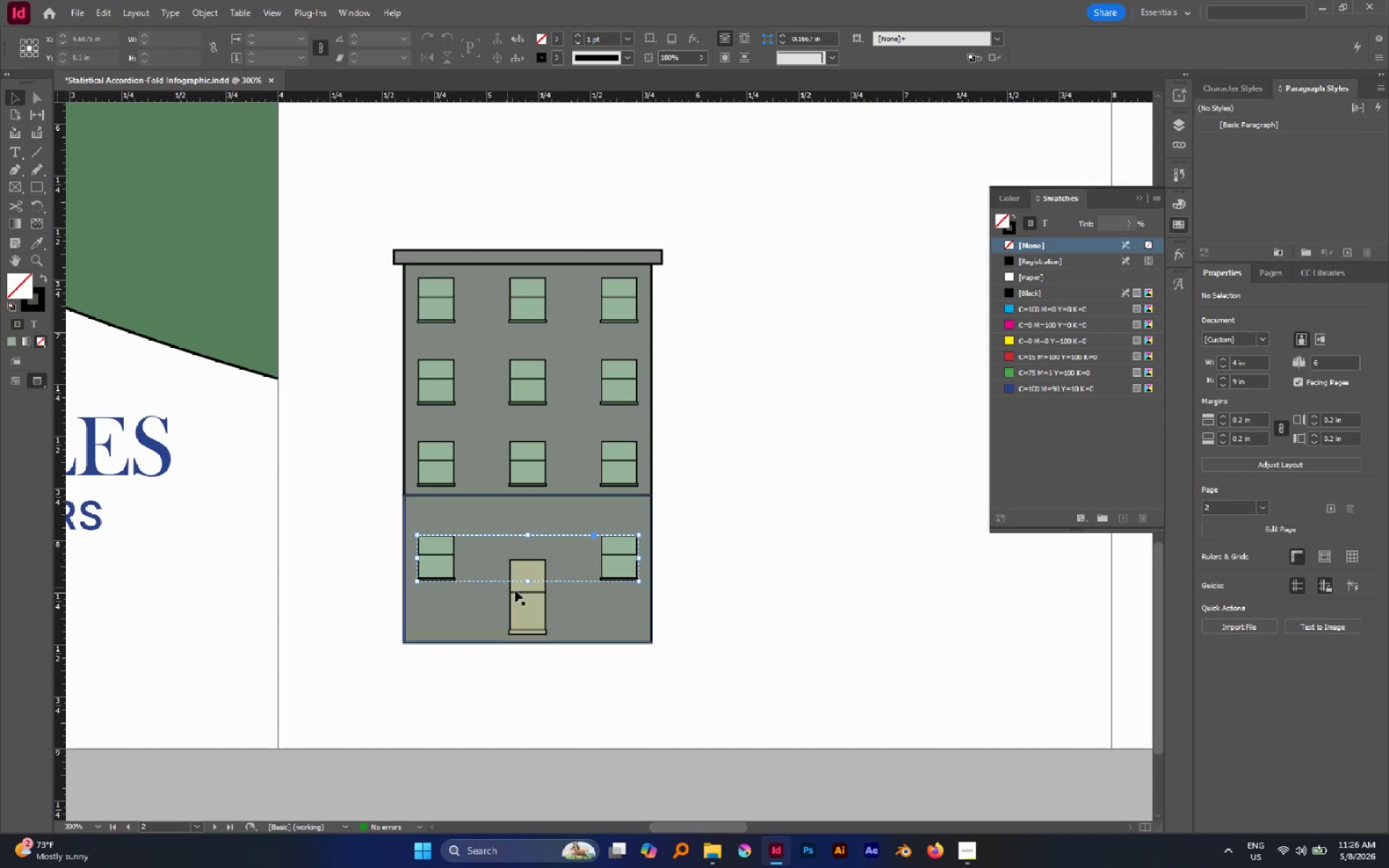 
hold_key(key=ShiftLeft, duration=0.86)
left_click([533, 592])
 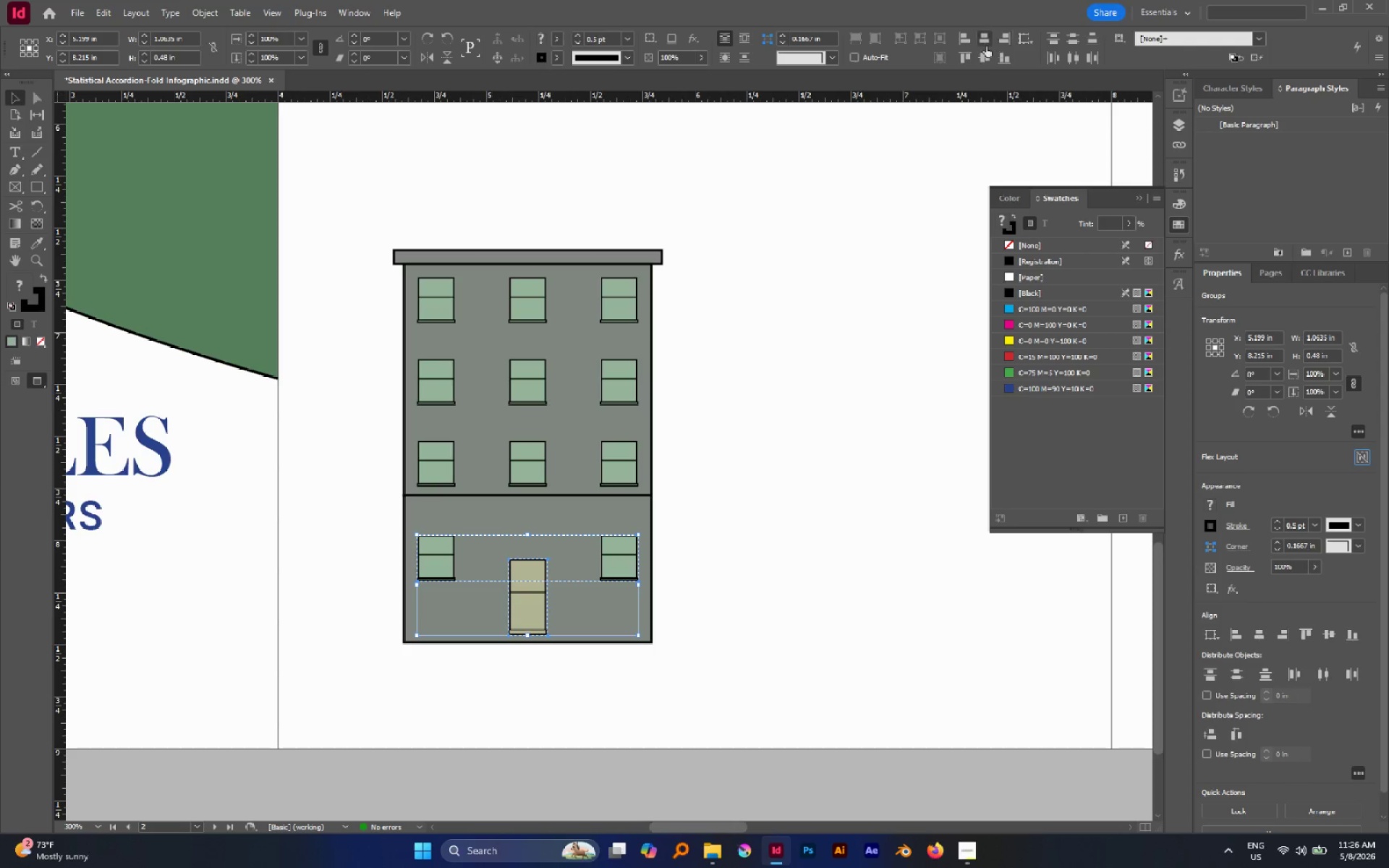 
left_click([971, 54])
 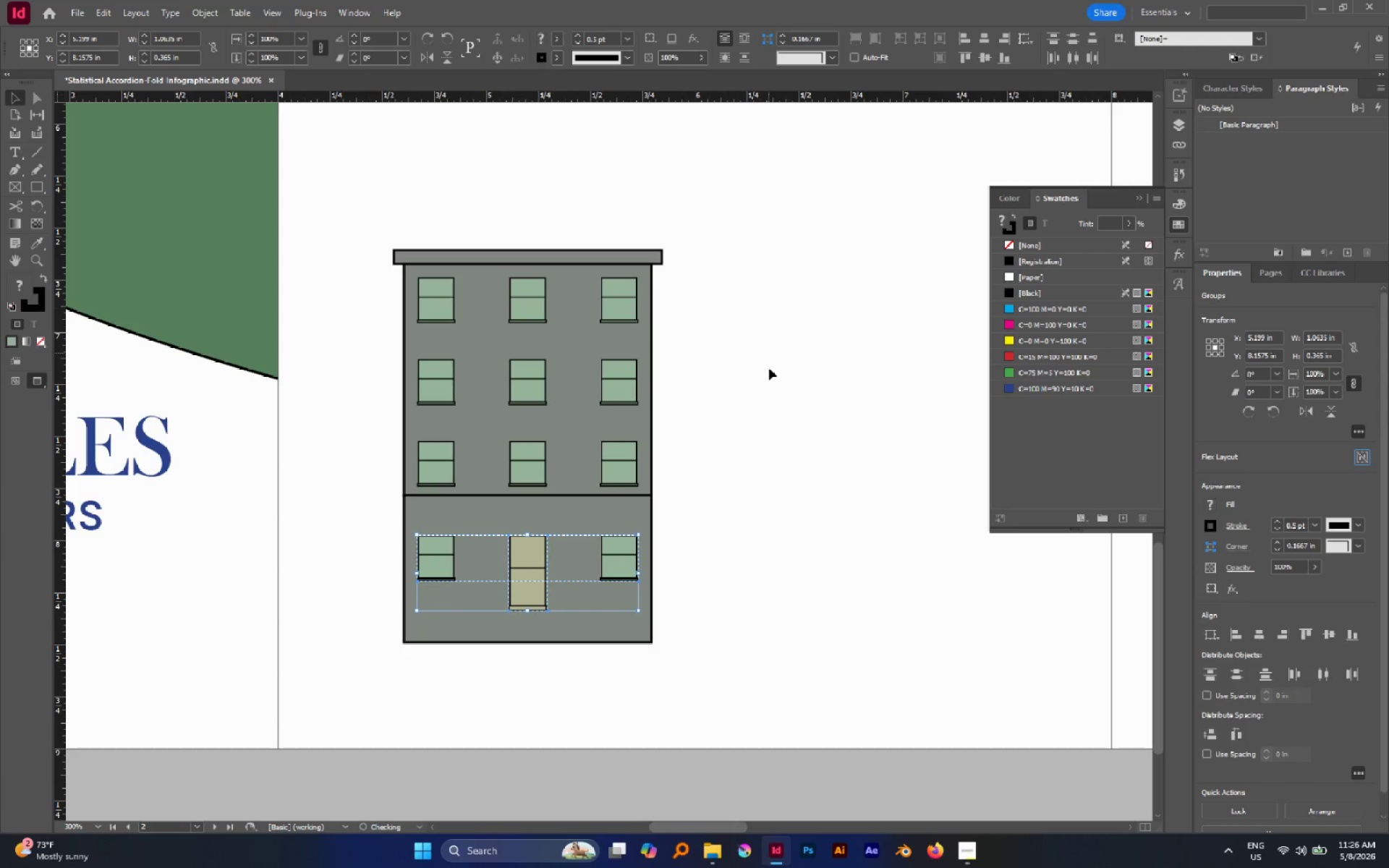 
left_click([770, 369])
 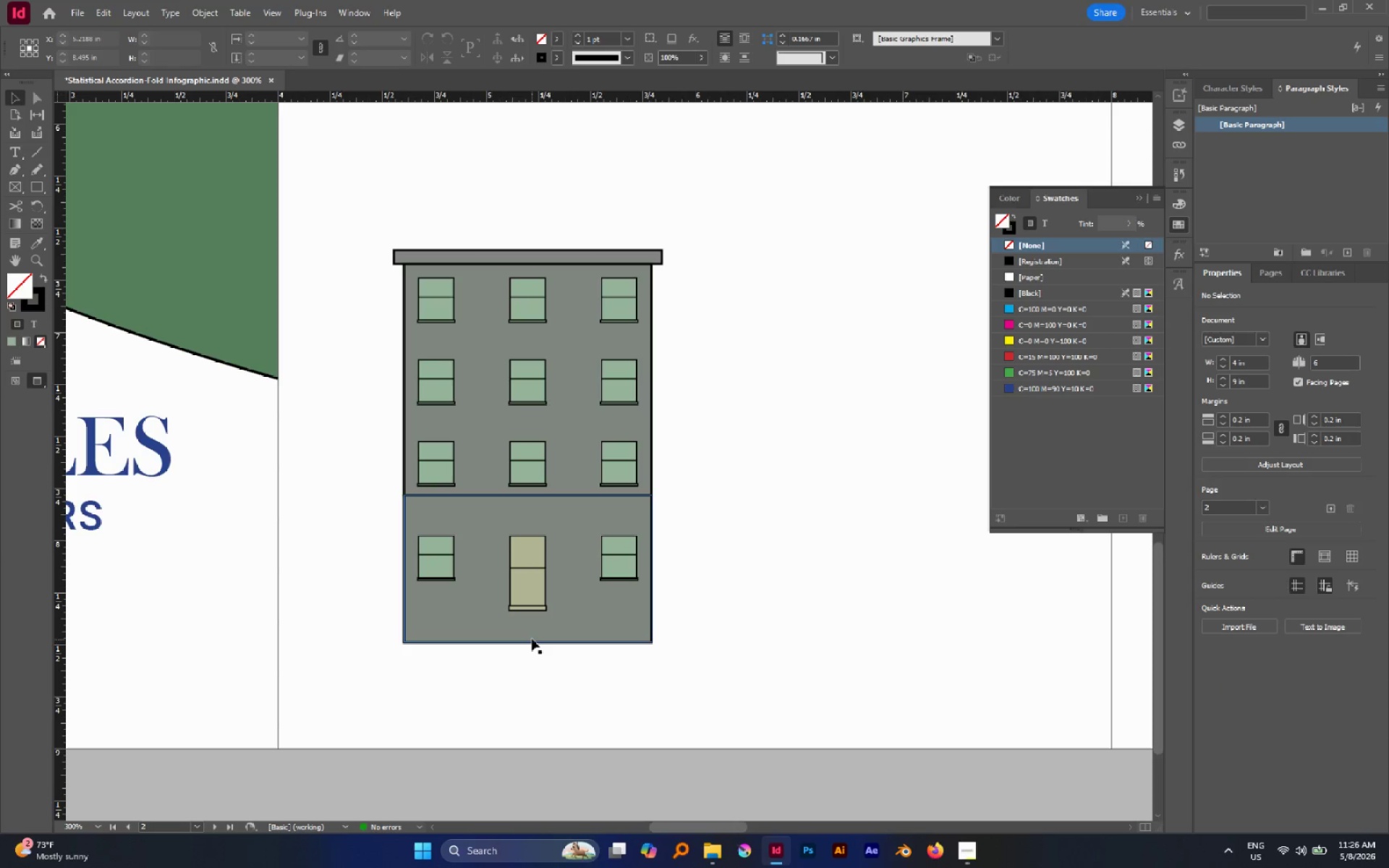 
hold_key(key=AltLeft, duration=0.92)
scroll: coordinate [467, 607], scroll_direction: up, amount: 4.0
 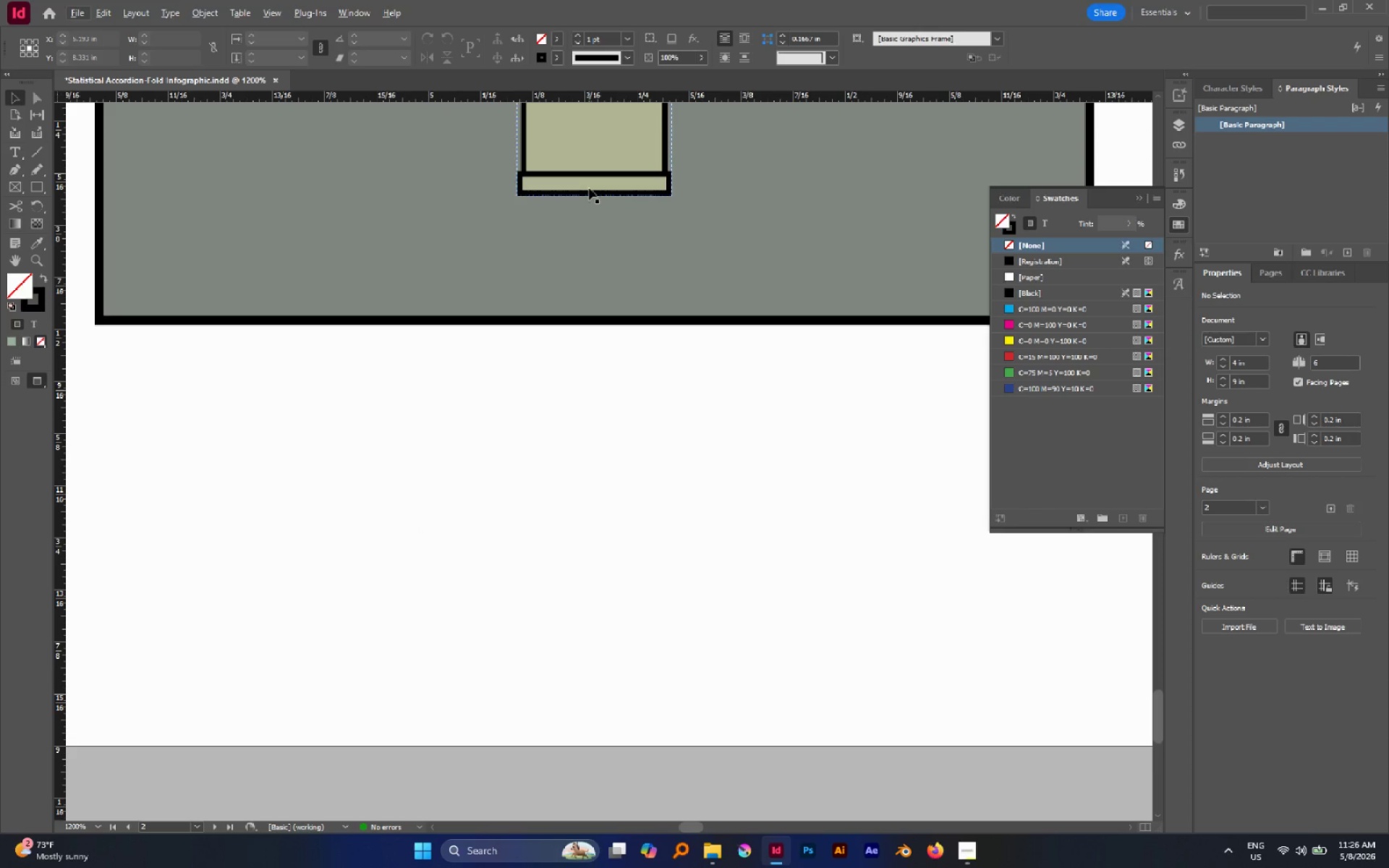 
double_click([589, 188])
 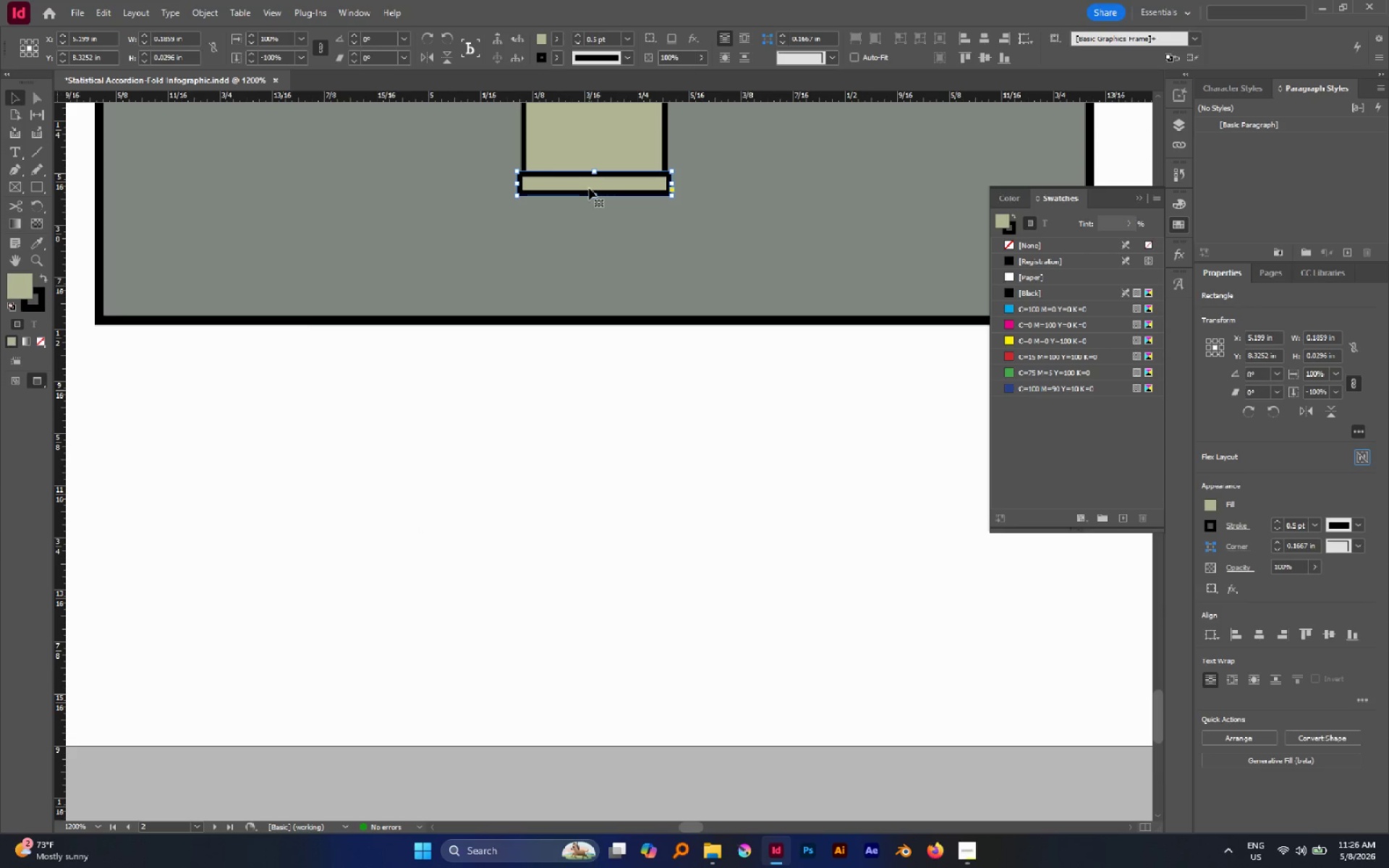 
hold_key(key=ControlLeft, duration=0.59)
 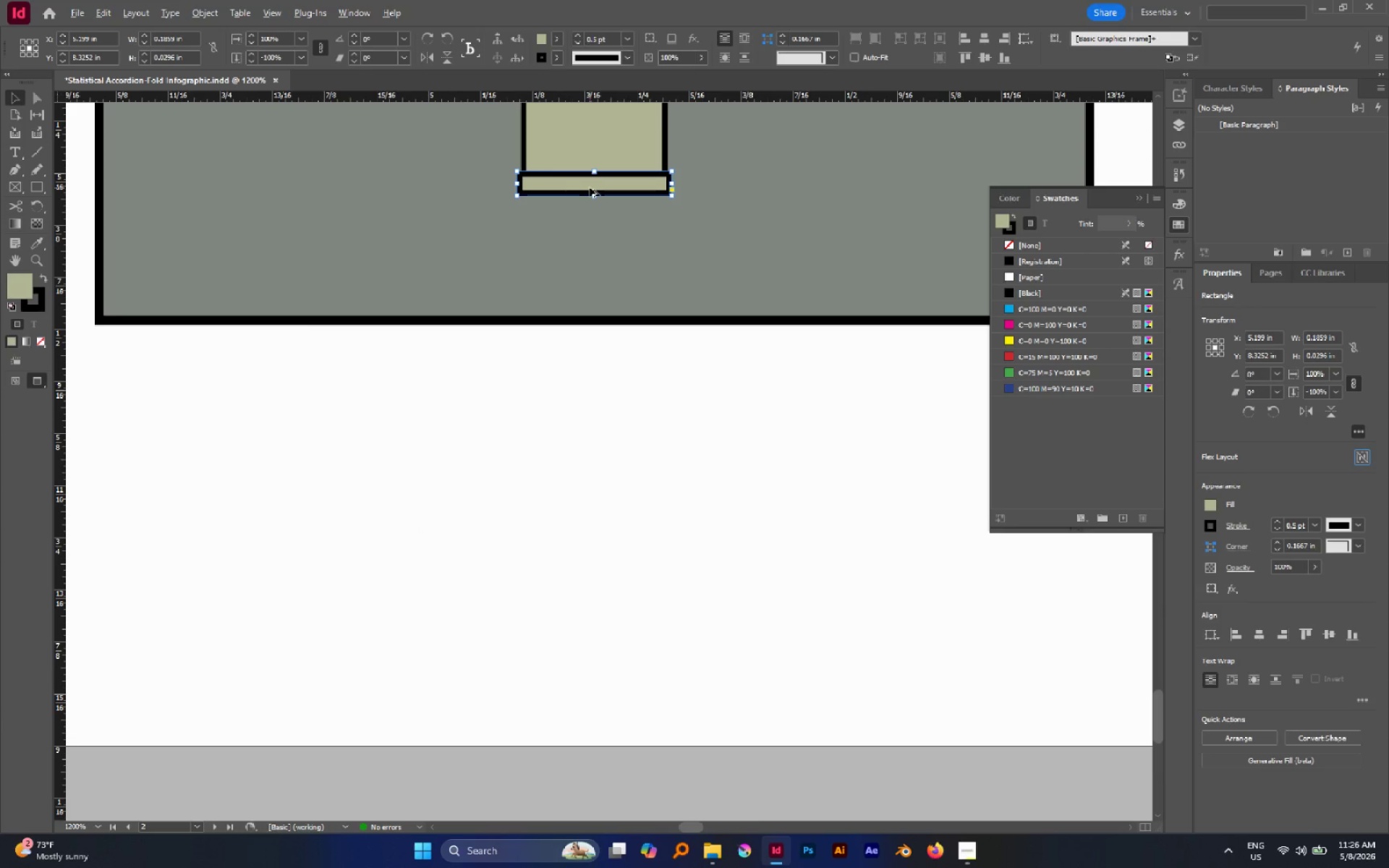 
hold_key(key=AltLeft, duration=2.41)
left_click_drag(start_coordinate=[595, 184], to_coordinate=[590, 204])
 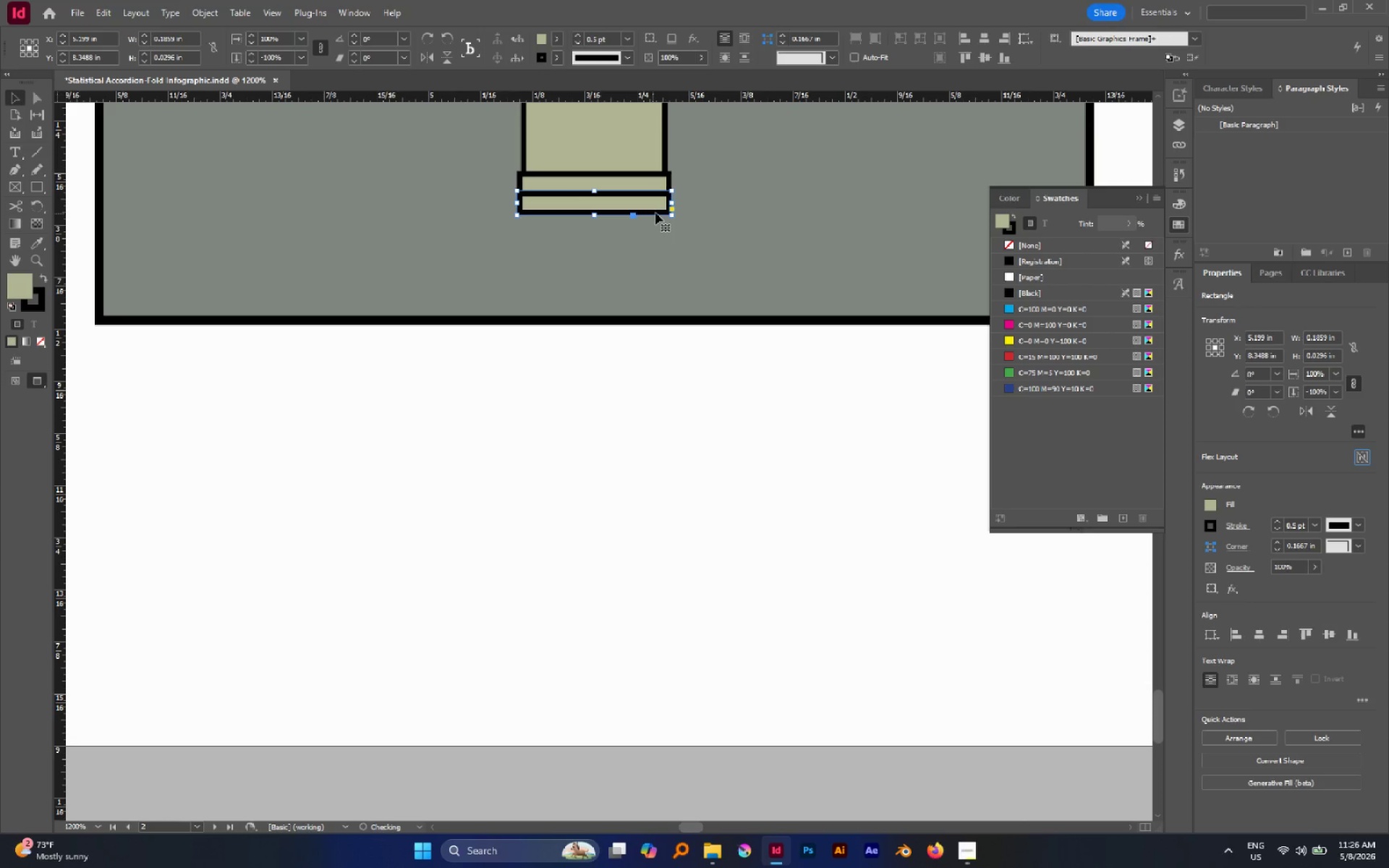 
hold_key(key=ShiftLeft, duration=1.58)
 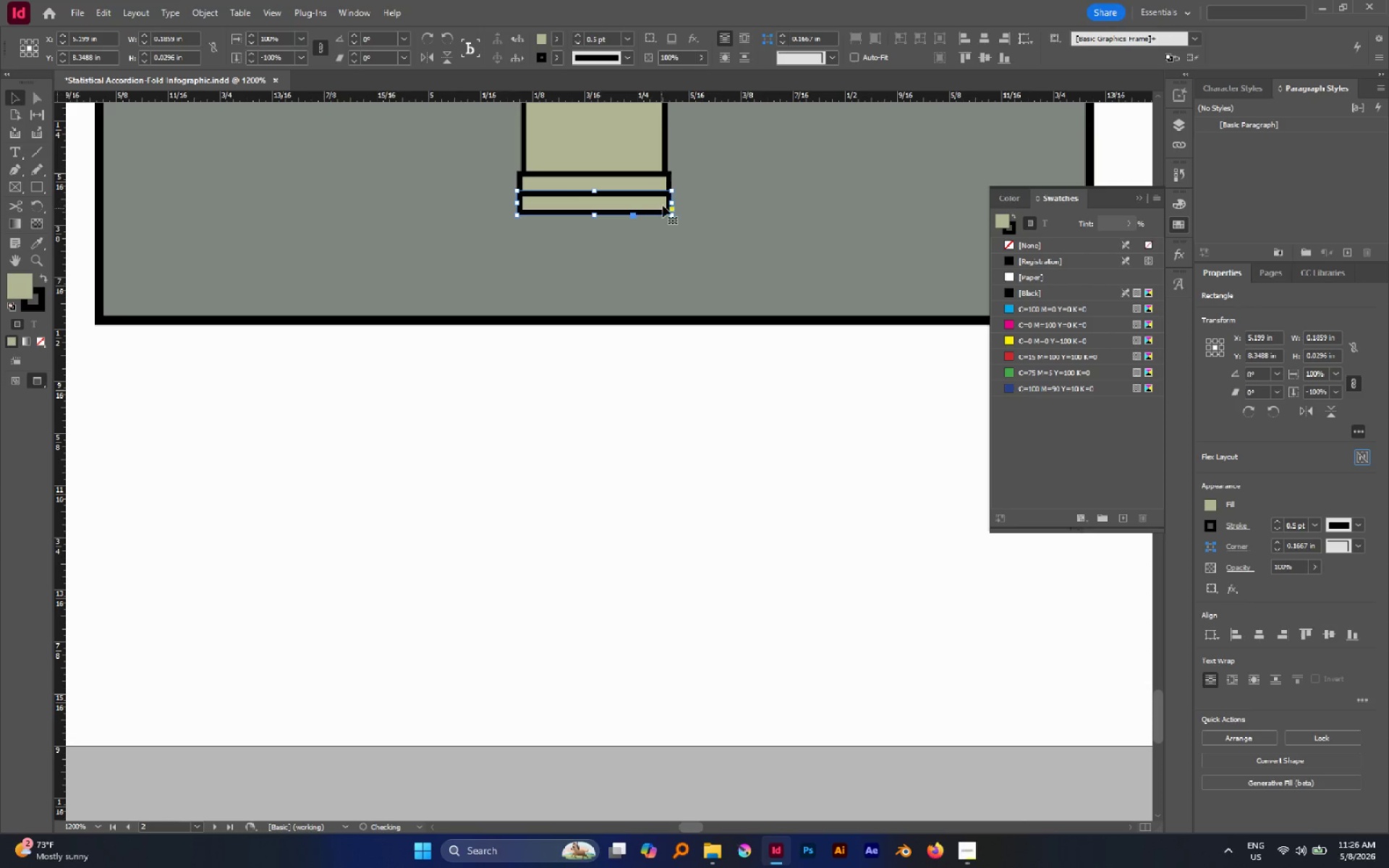 
hold_key(key=AltLeft, duration=3.67)
left_click_drag(start_coordinate=[671, 203], to_coordinate=[684, 205])
 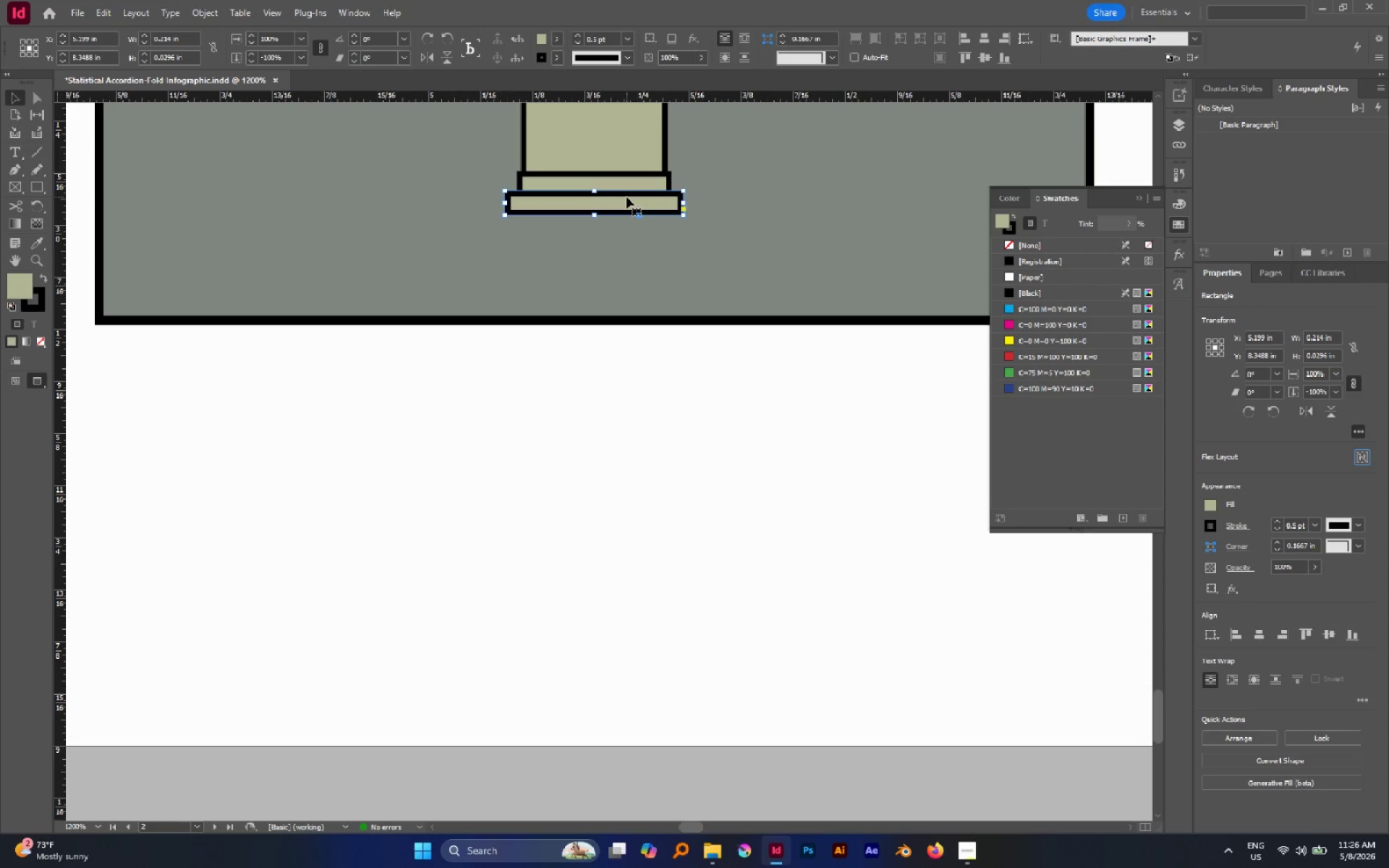 
hold_key(key=AltLeft, duration=2.38)
left_click_drag(start_coordinate=[626, 200], to_coordinate=[626, 218])
 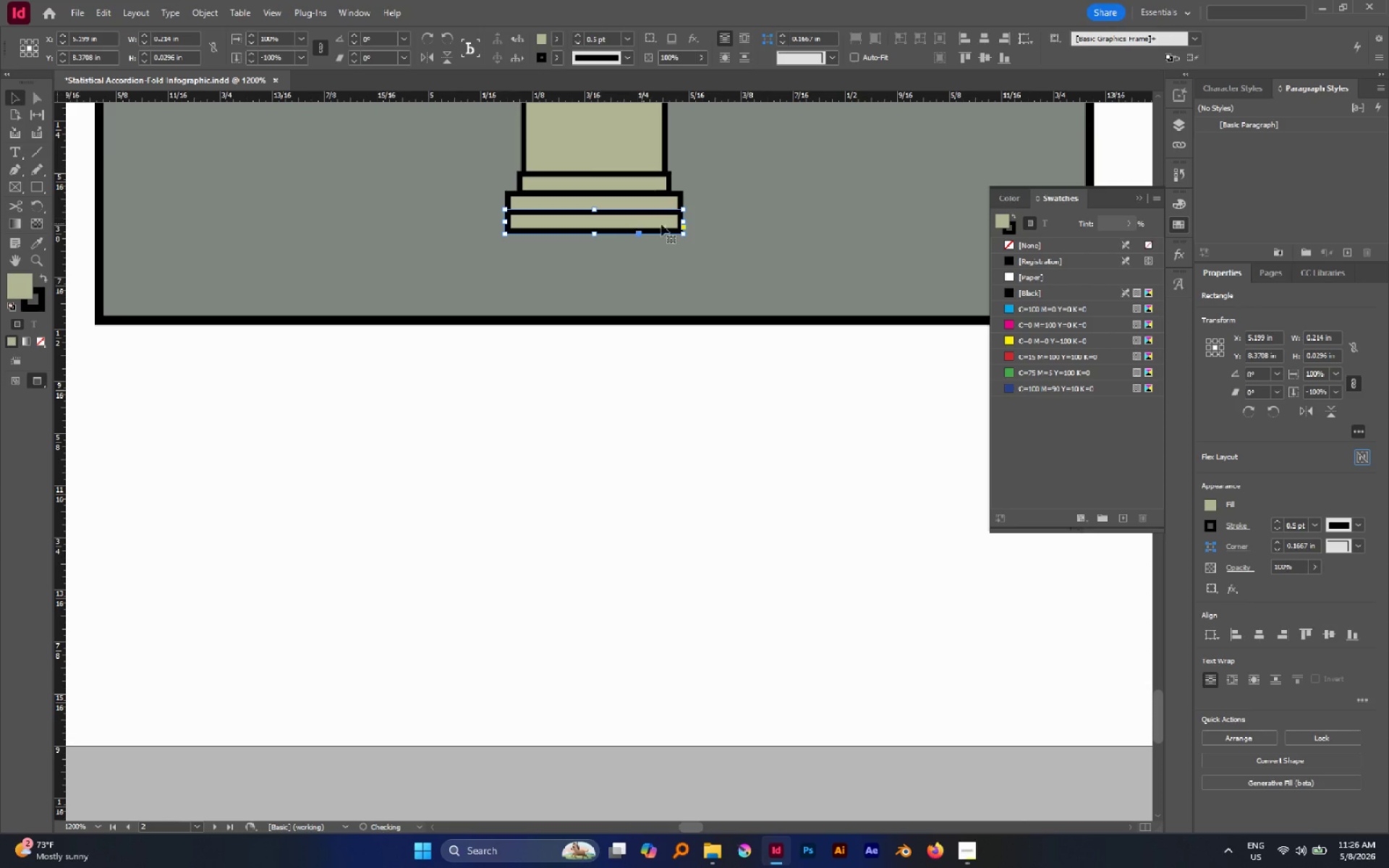 
hold_key(key=ShiftLeft, duration=1.67)
 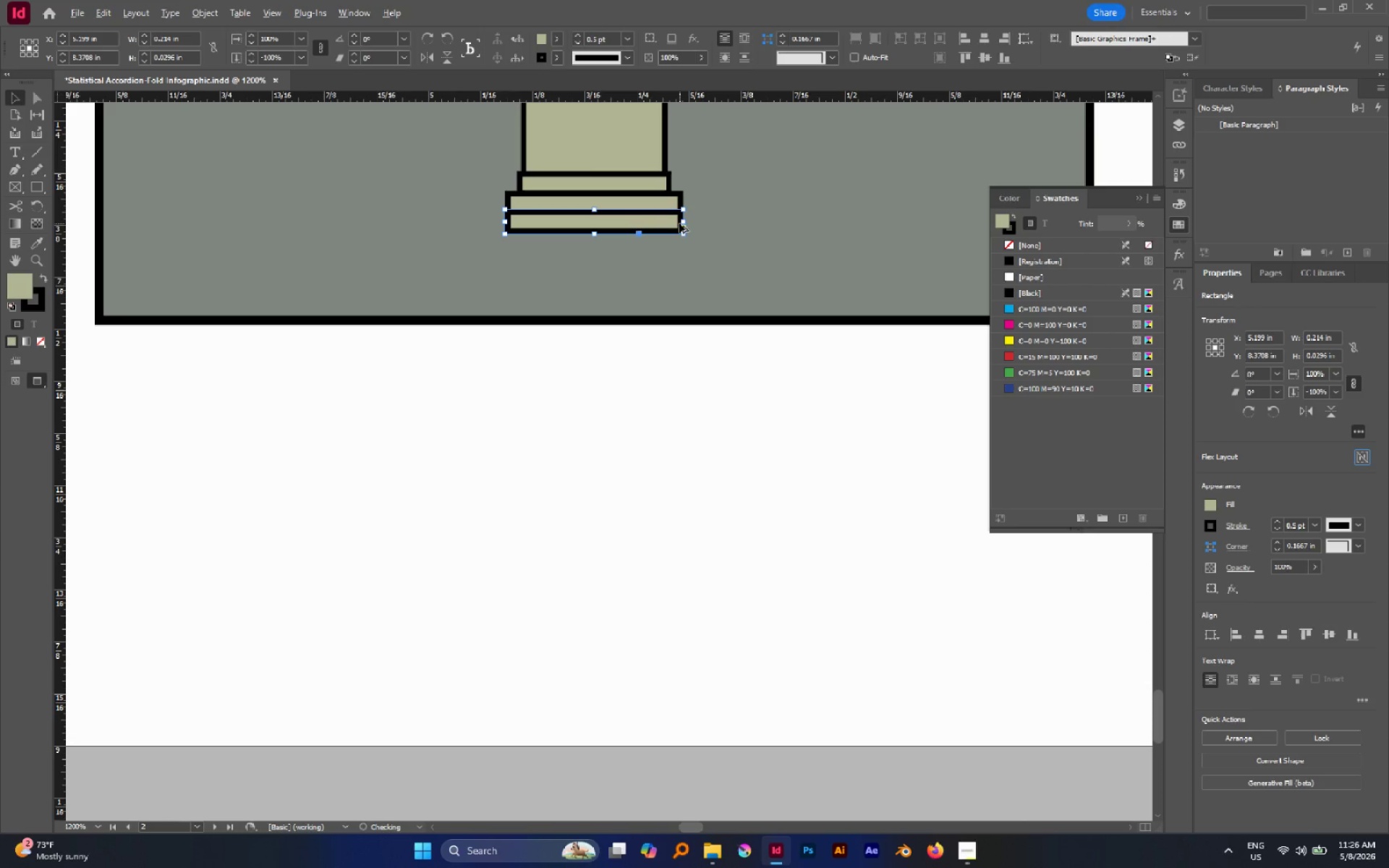 
hold_key(key=AltLeft, duration=1.28)
left_click_drag(start_coordinate=[685, 222], to_coordinate=[694, 221])
 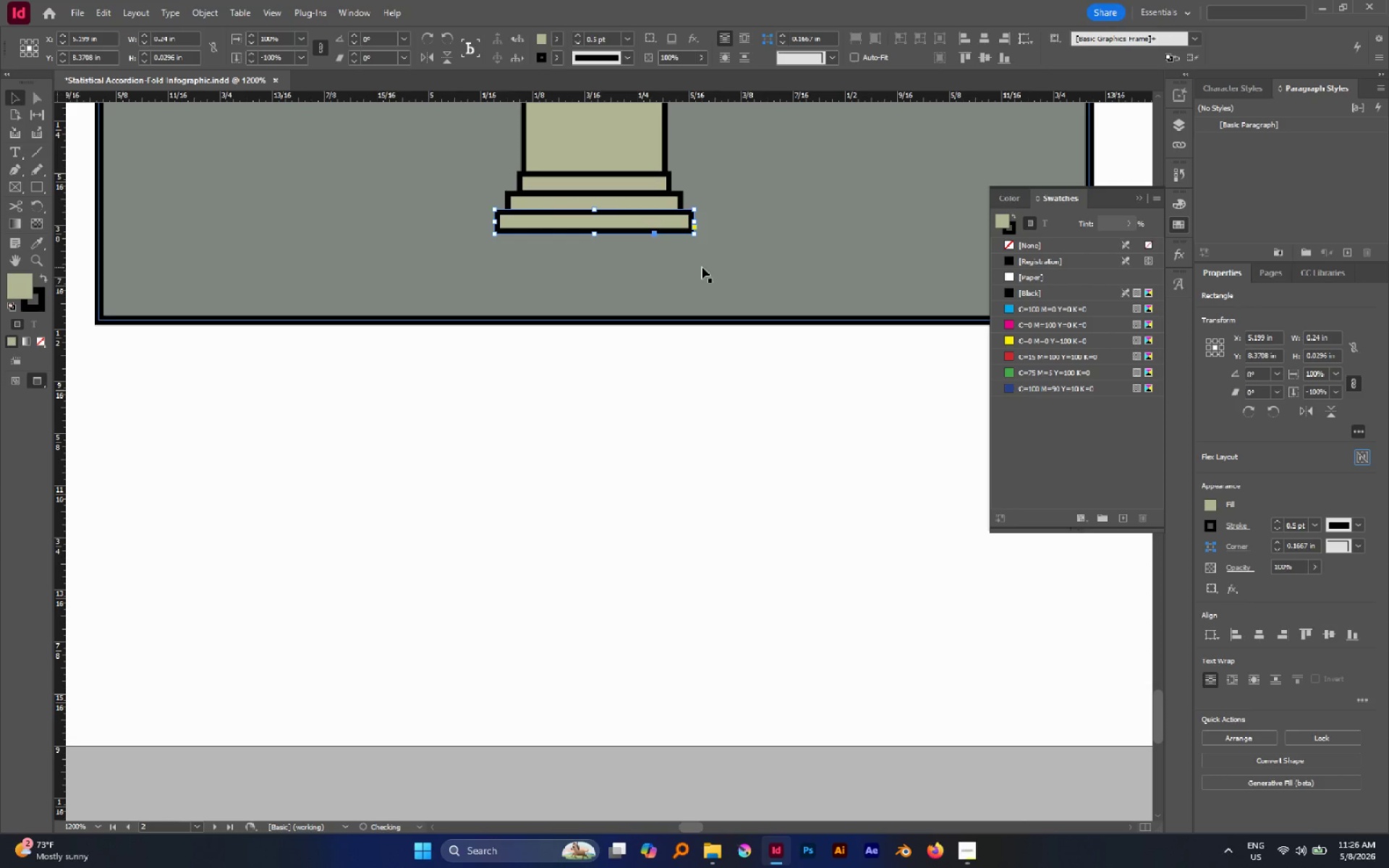 
left_click([702, 267])
 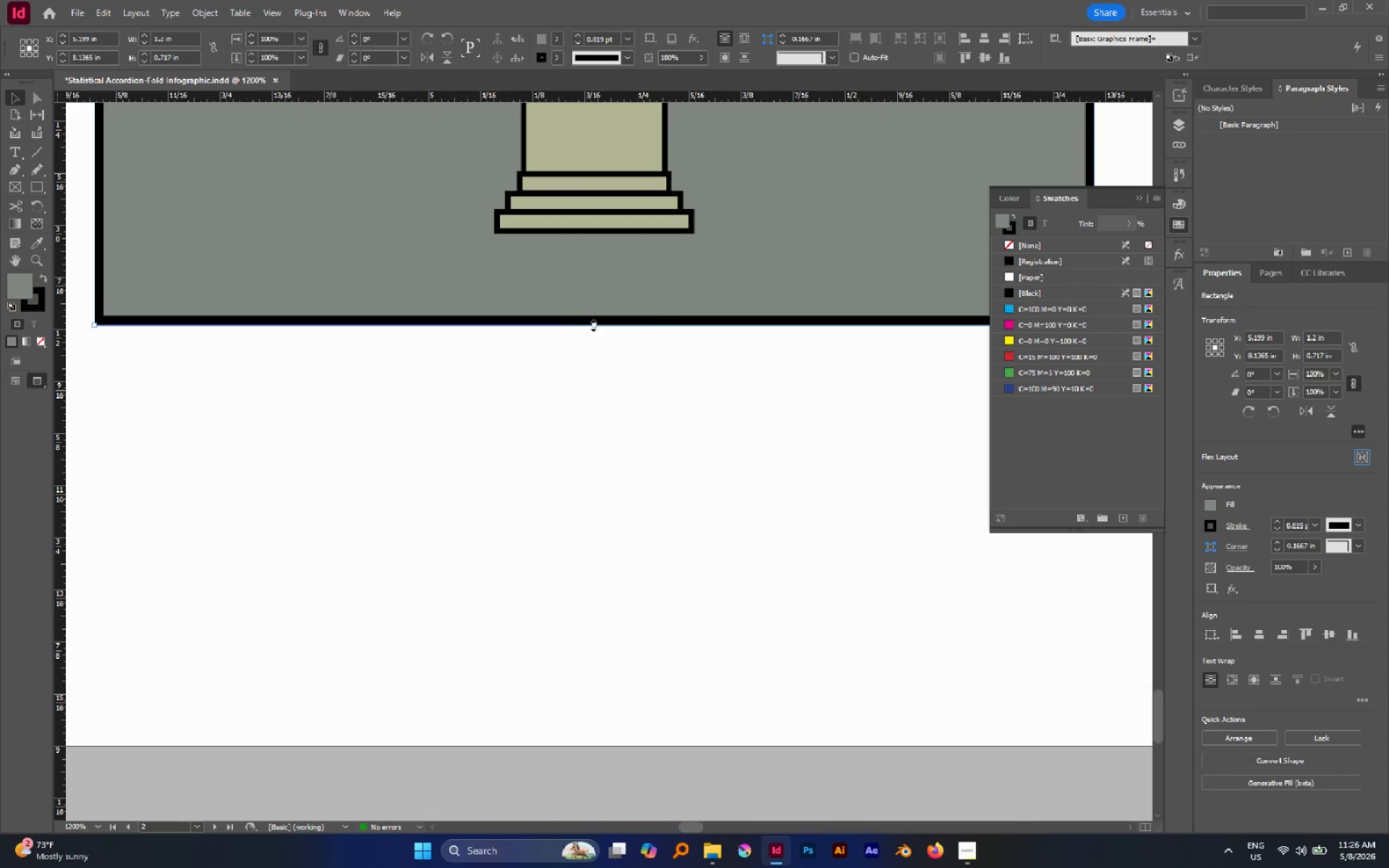 
left_click_drag(start_coordinate=[593, 326], to_coordinate=[593, 234])
 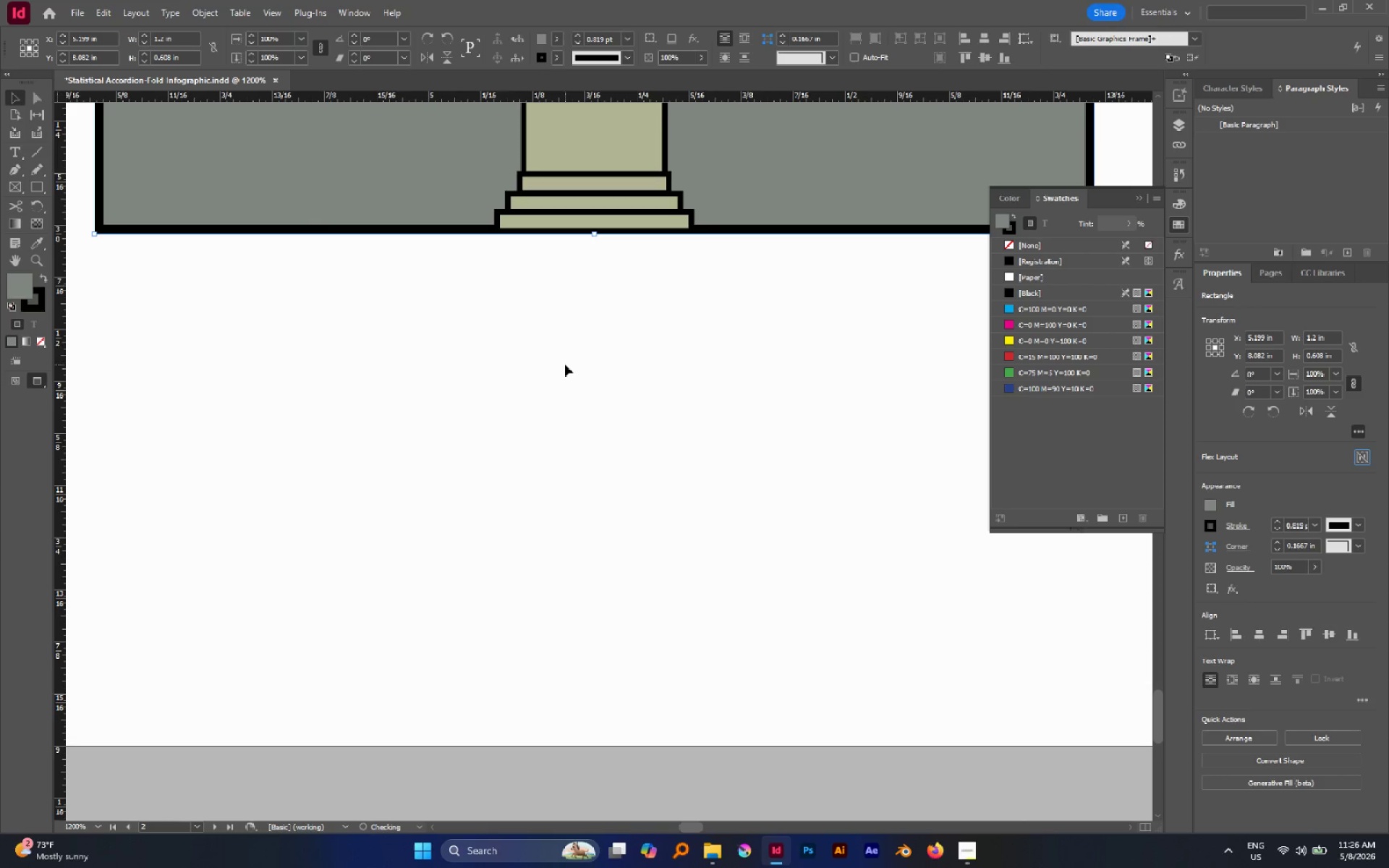 
left_click([565, 365])
 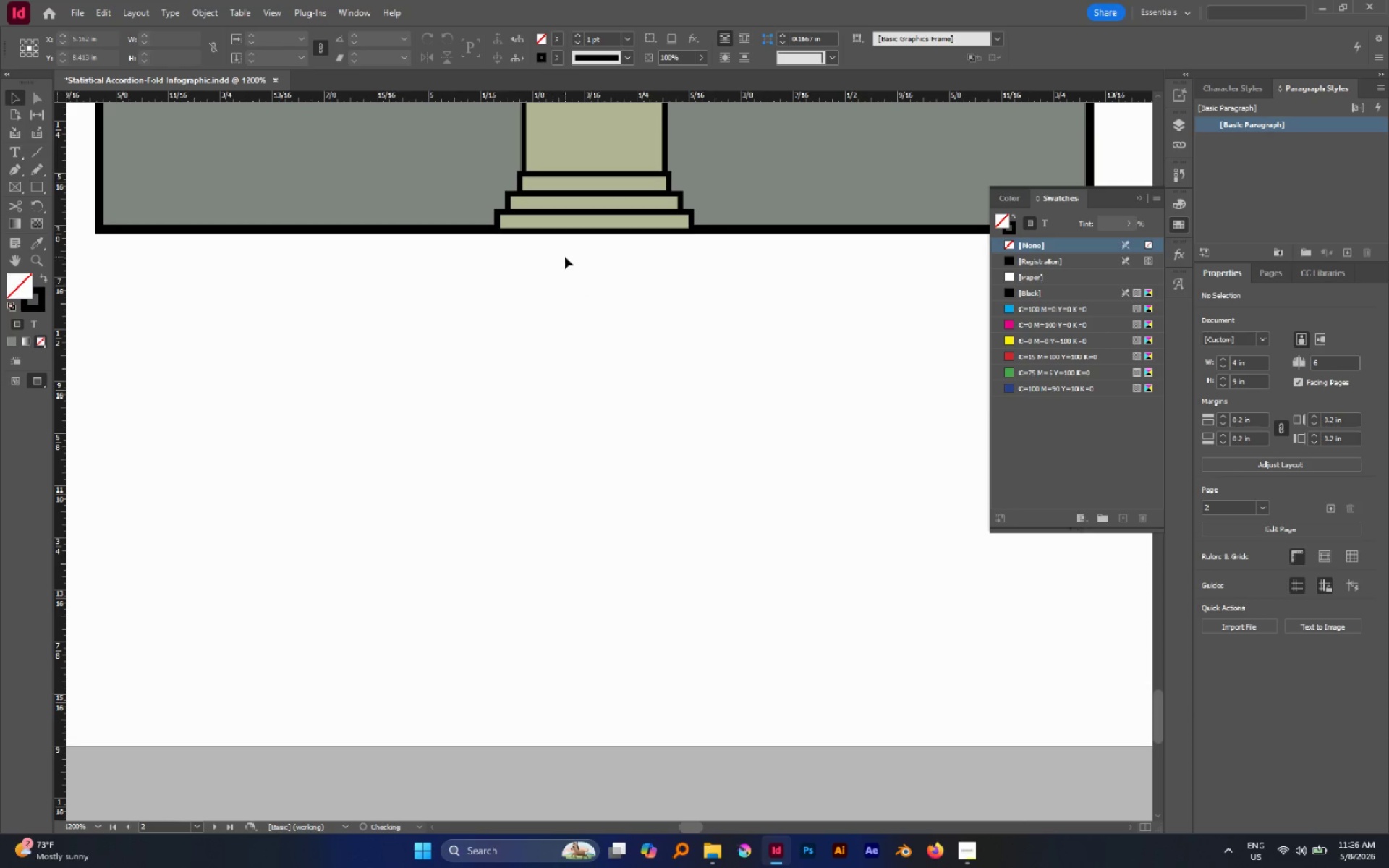 
hold_key(key=AltLeft, duration=0.67)
scroll: coordinate [566, 260], scroll_direction: down, amount: 5.0
 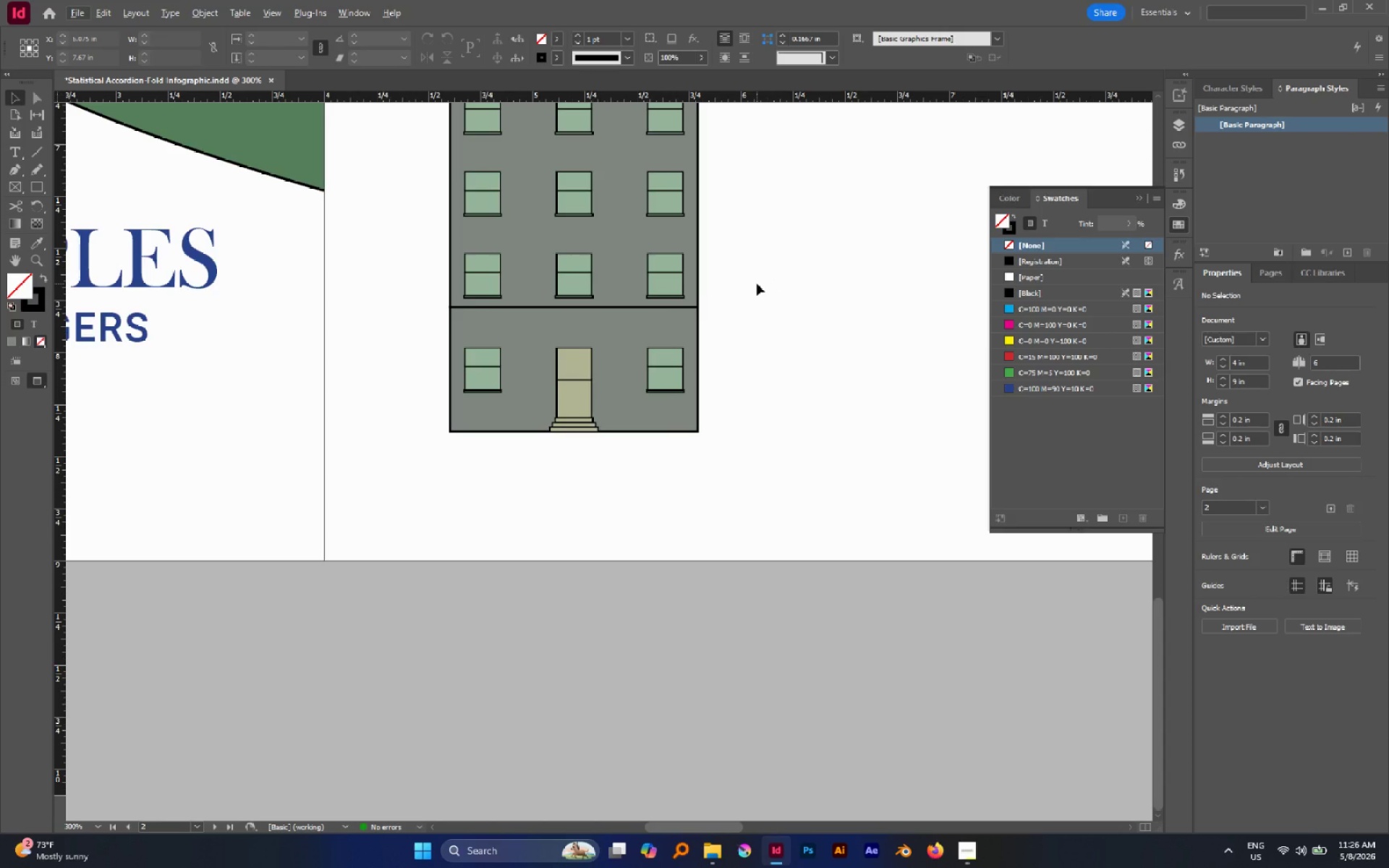 
key(Alt+AltLeft)
 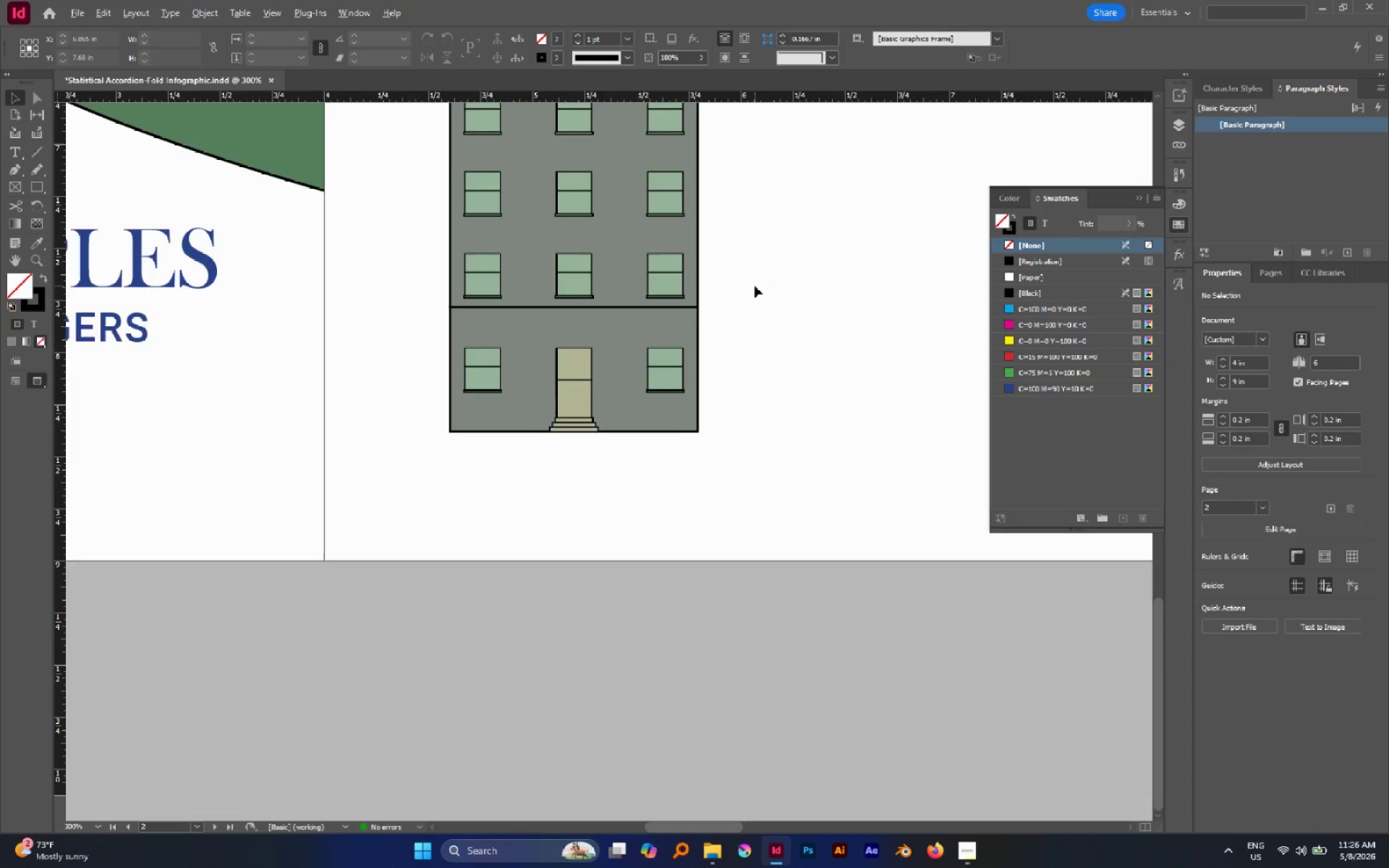 
hold_key(key=AltLeft, duration=0.56)
scroll: coordinate [755, 286], scroll_direction: none, amount: 0.0
 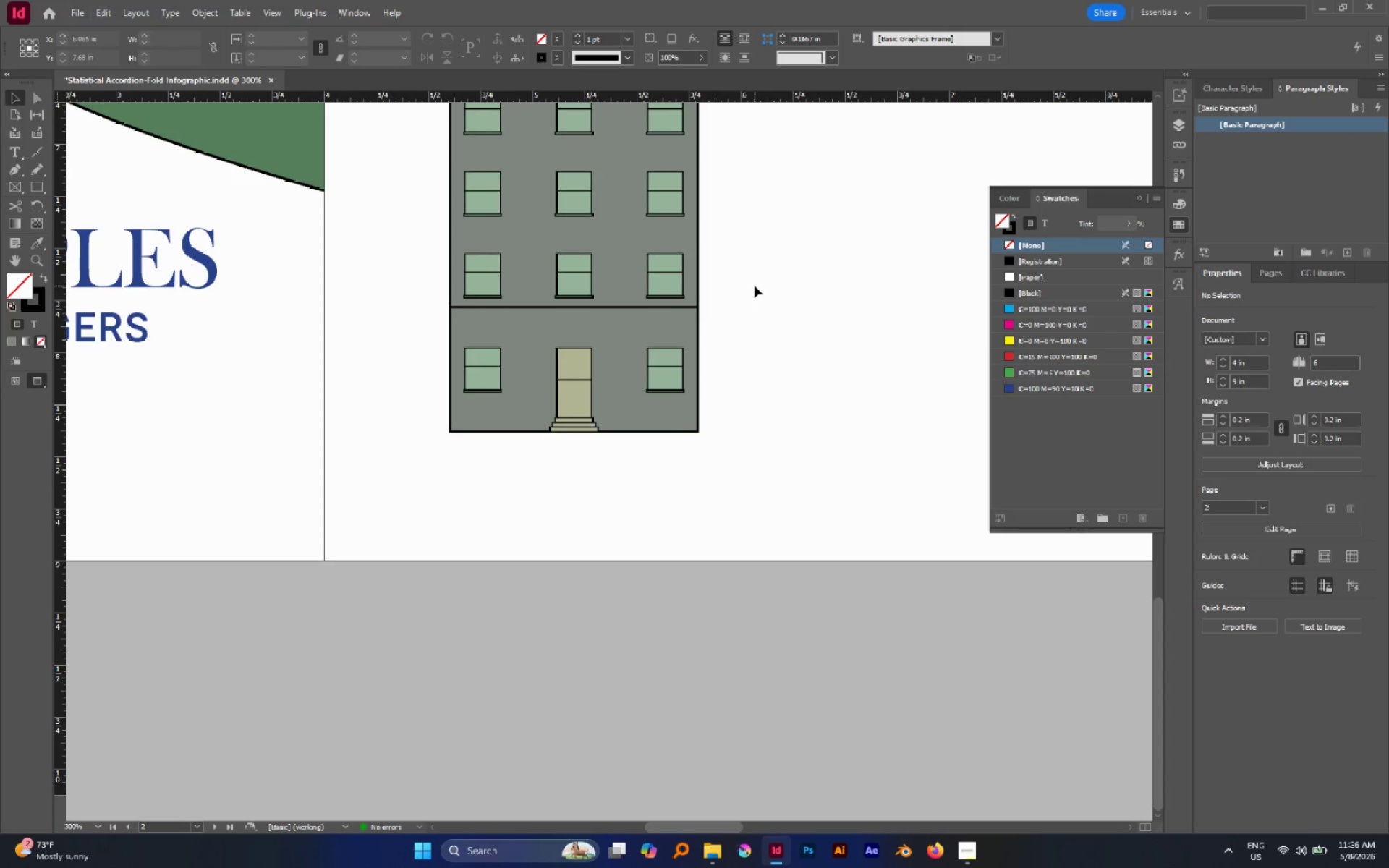 
hold_key(key=AltLeft, duration=0.38)
scroll: coordinate [754, 288], scroll_direction: down, amount: 2.0
 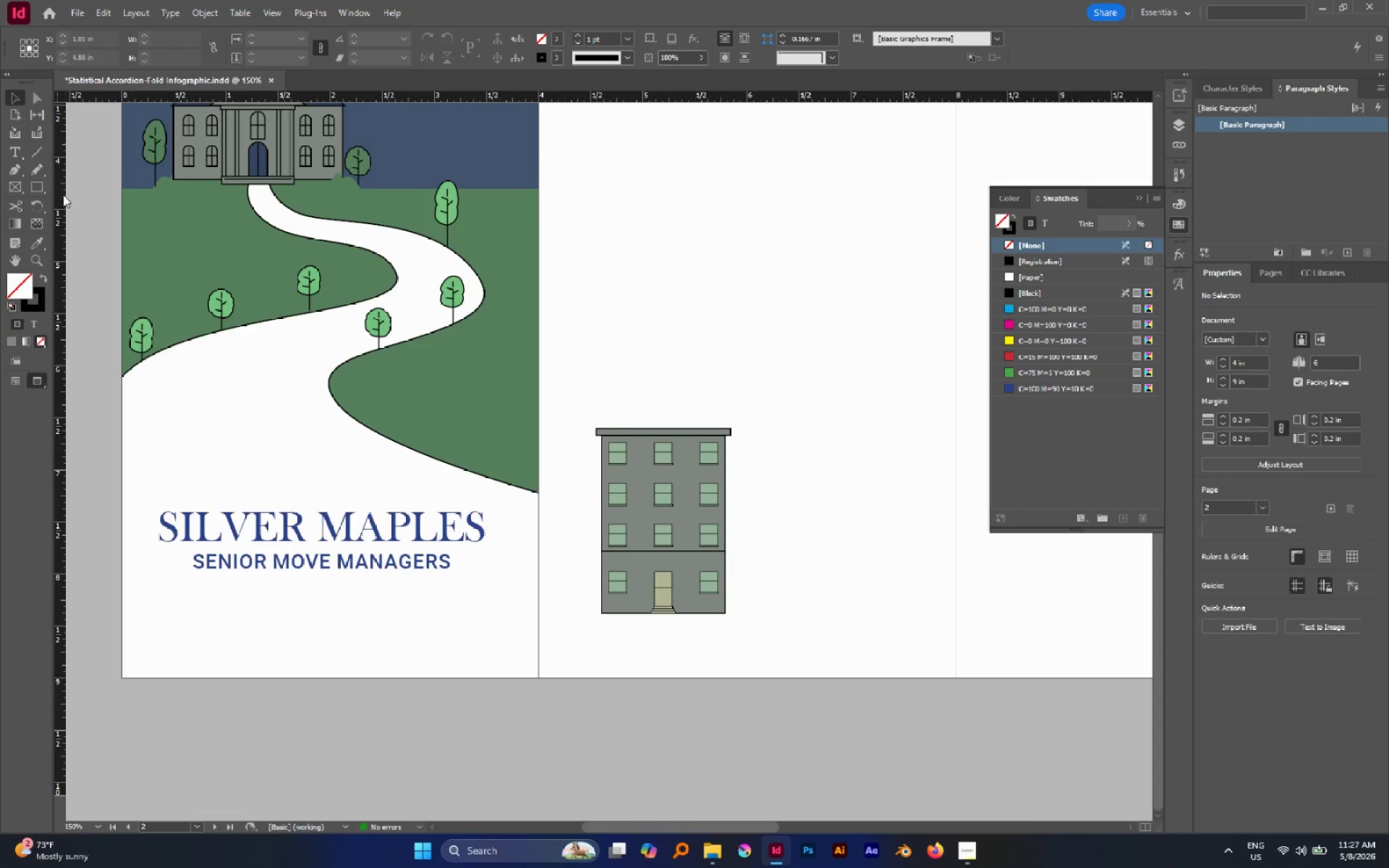 
left_click([14, 173])
 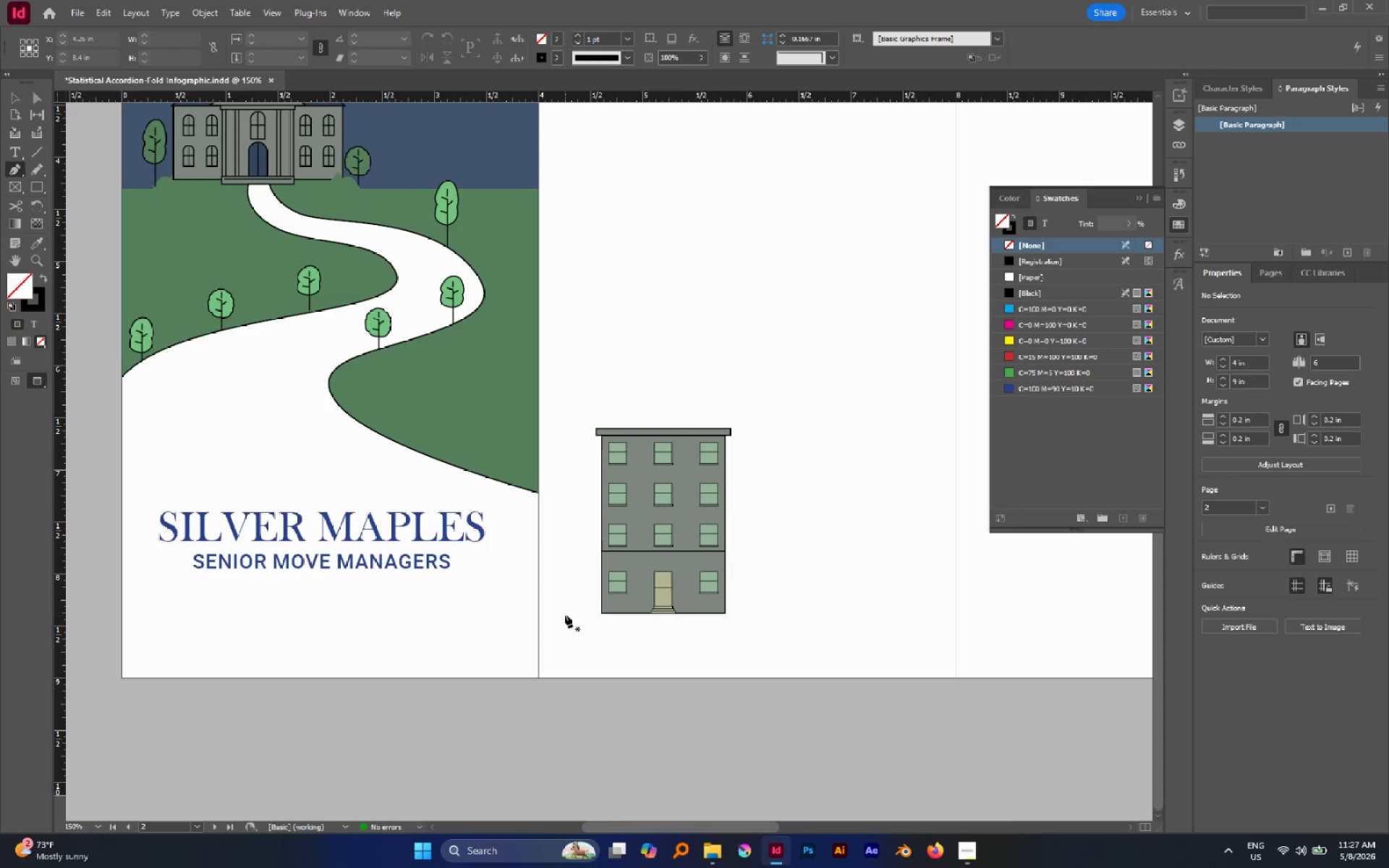 
left_click([564, 615])
 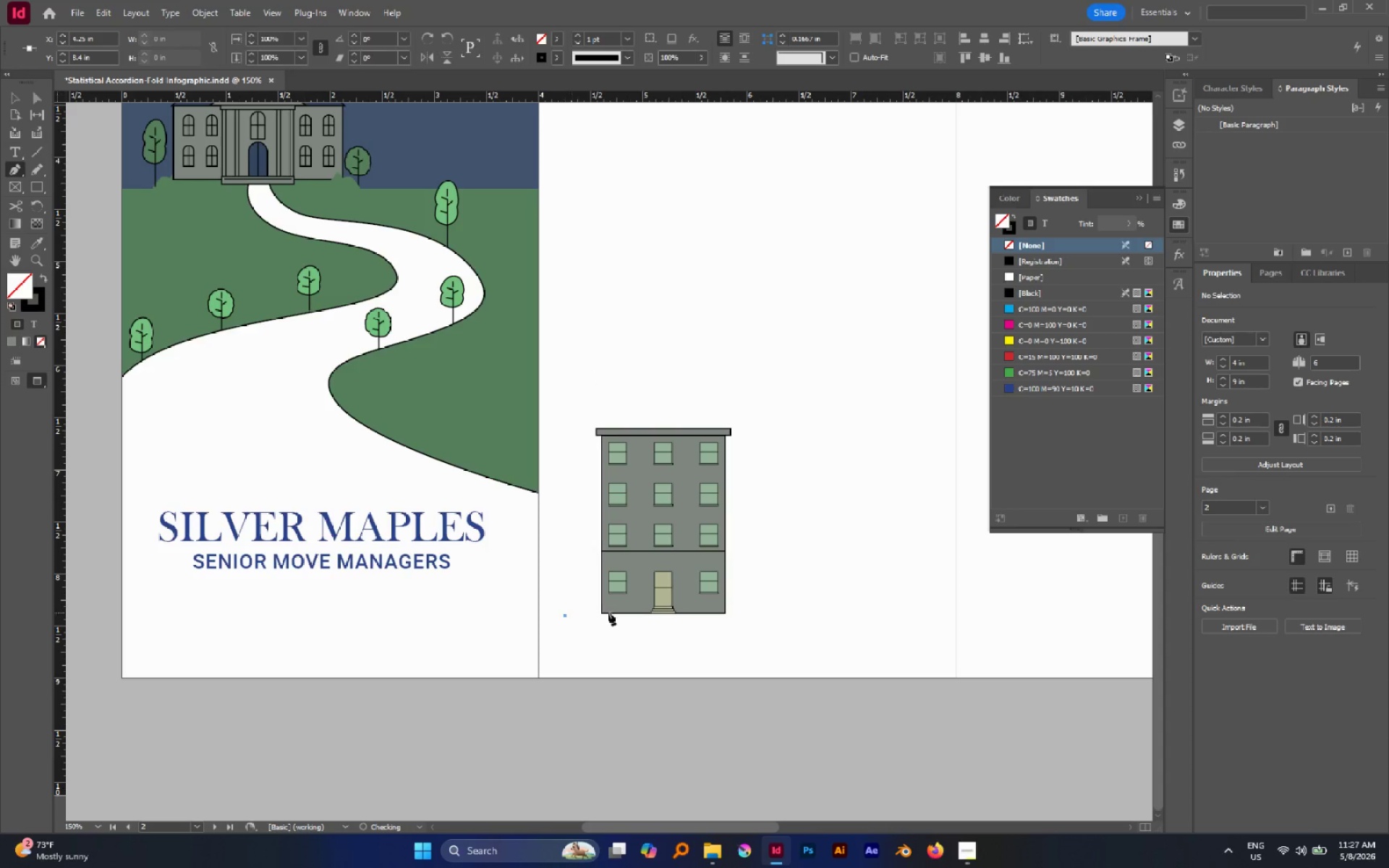 
hold_key(key=ShiftLeft, duration=1.36)
left_click([784, 610])
 